 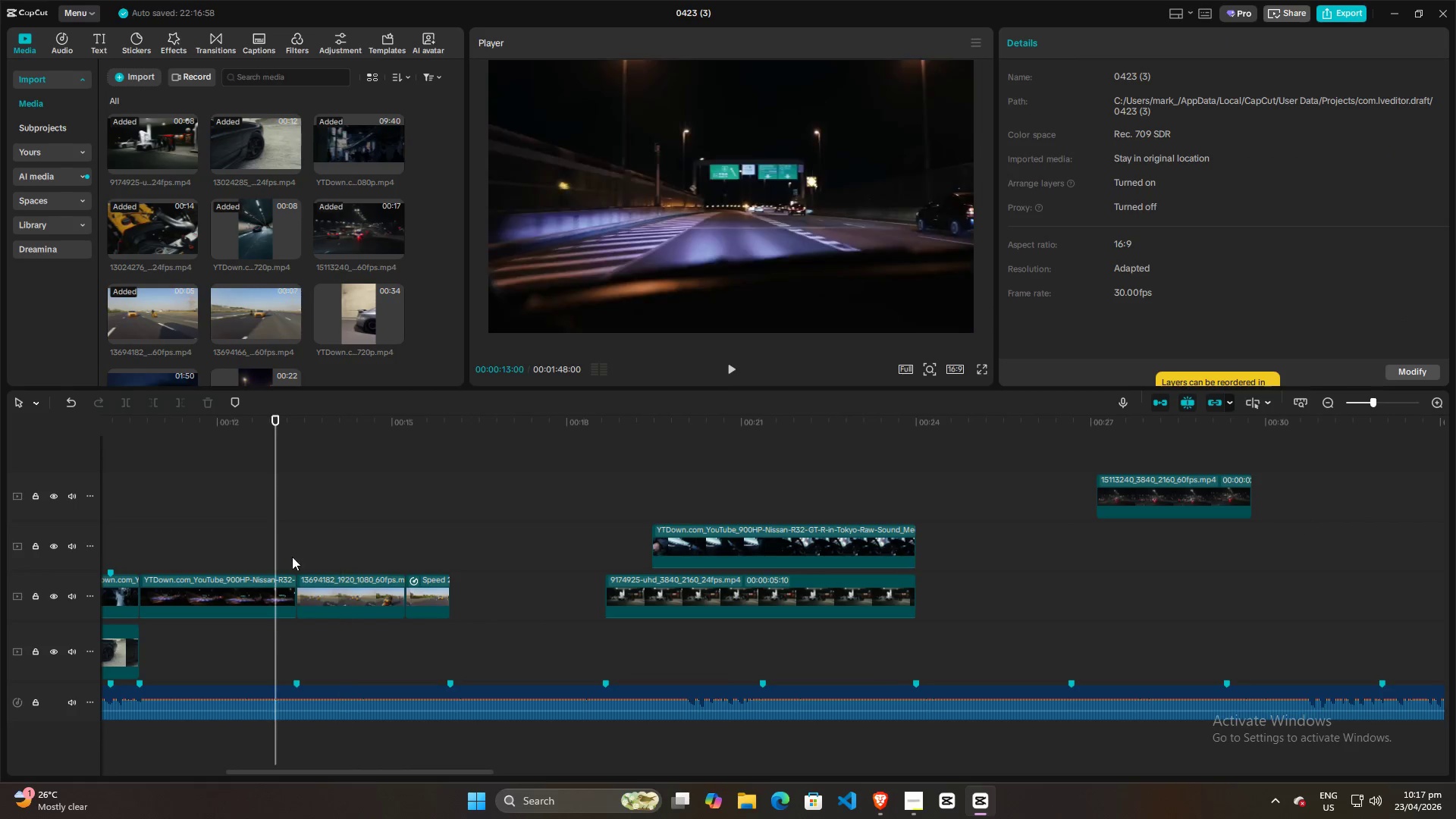 
key(Space)
 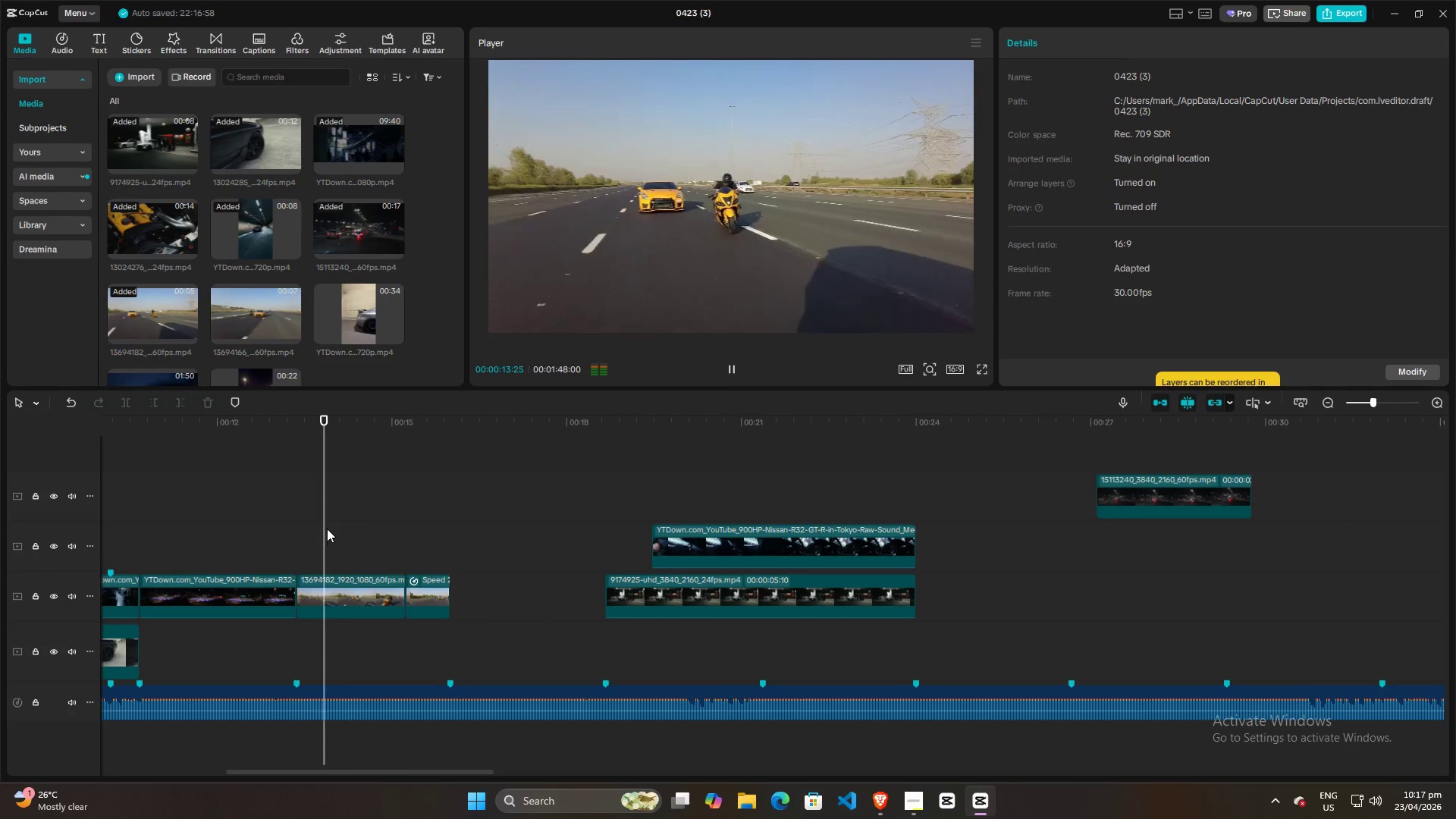 
key(Space)
 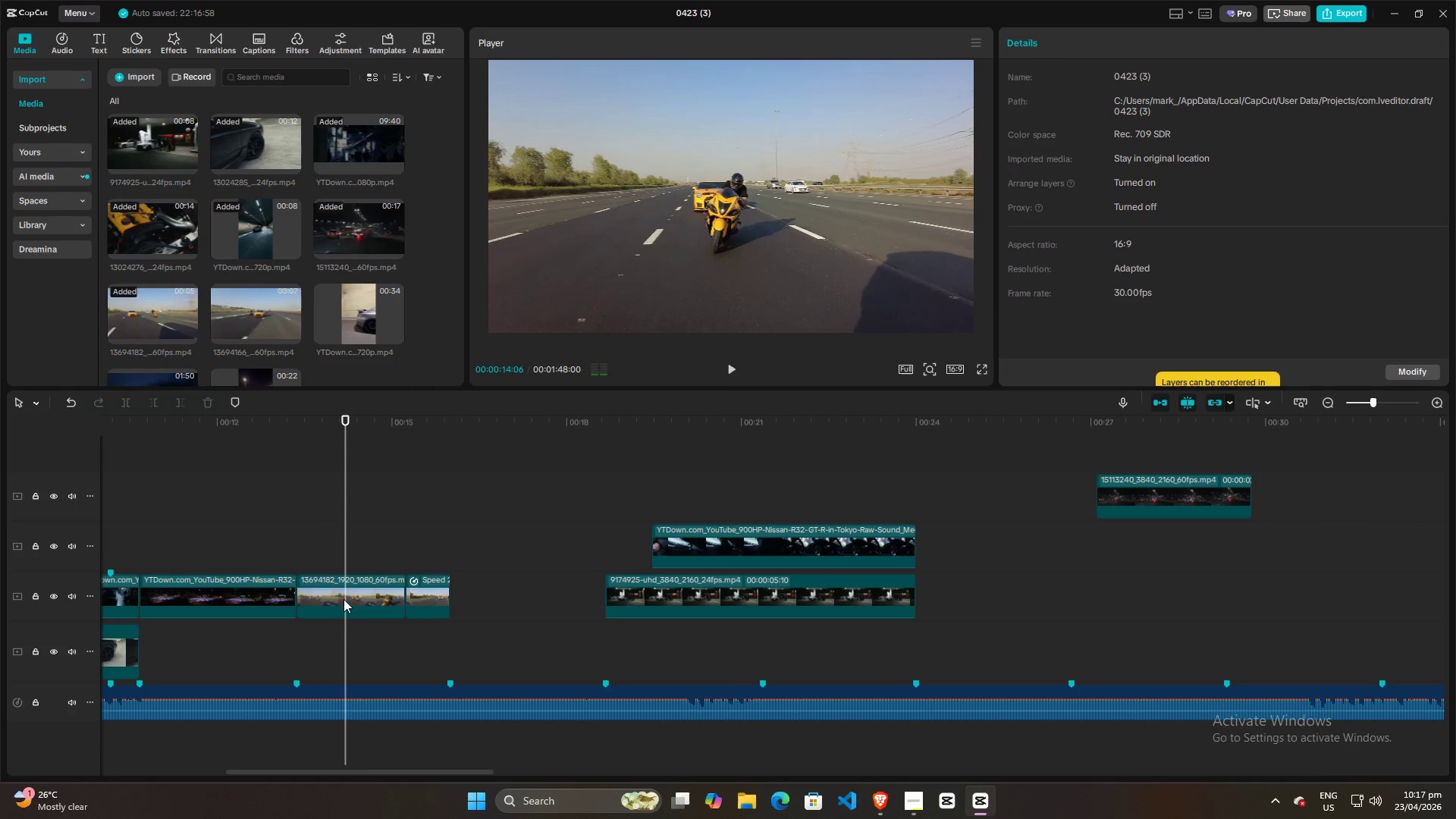 
left_click_drag(start_coordinate=[344, 599], to_coordinate=[353, 543])
 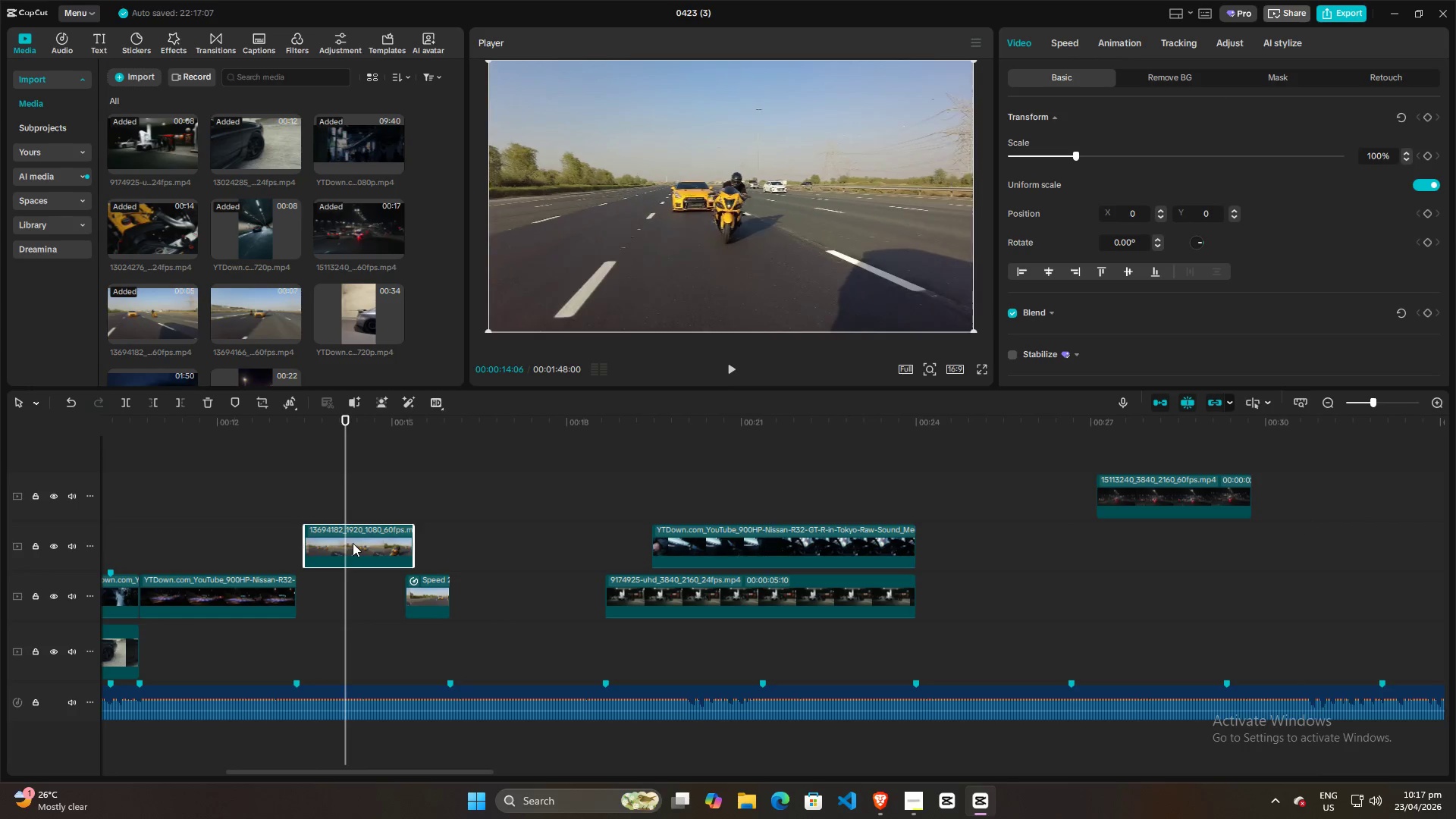 
left_click([353, 543])
 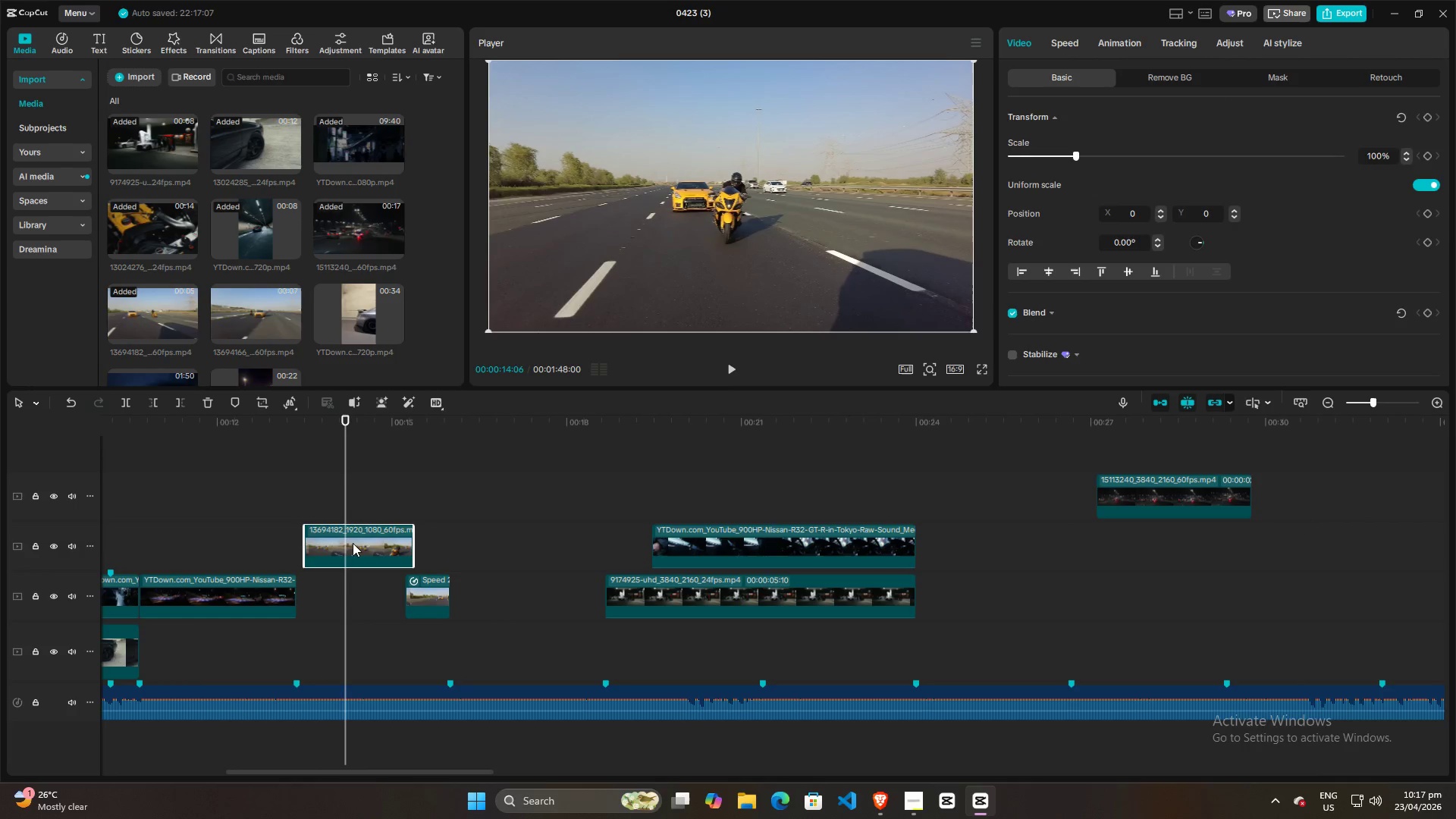 
key(Control+R)
 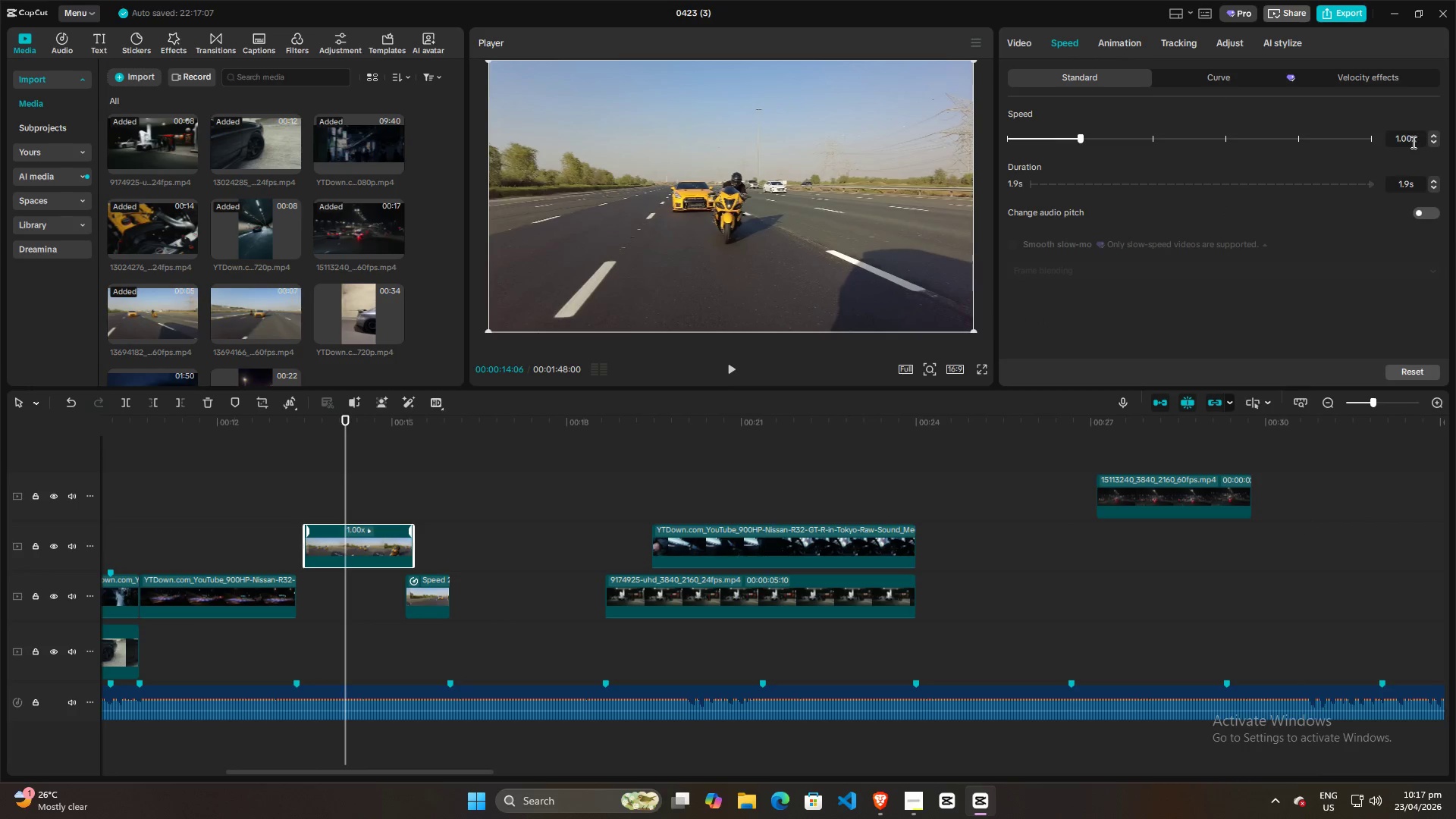 
left_click_drag(start_coordinate=[1413, 142], to_coordinate=[1346, 148])
 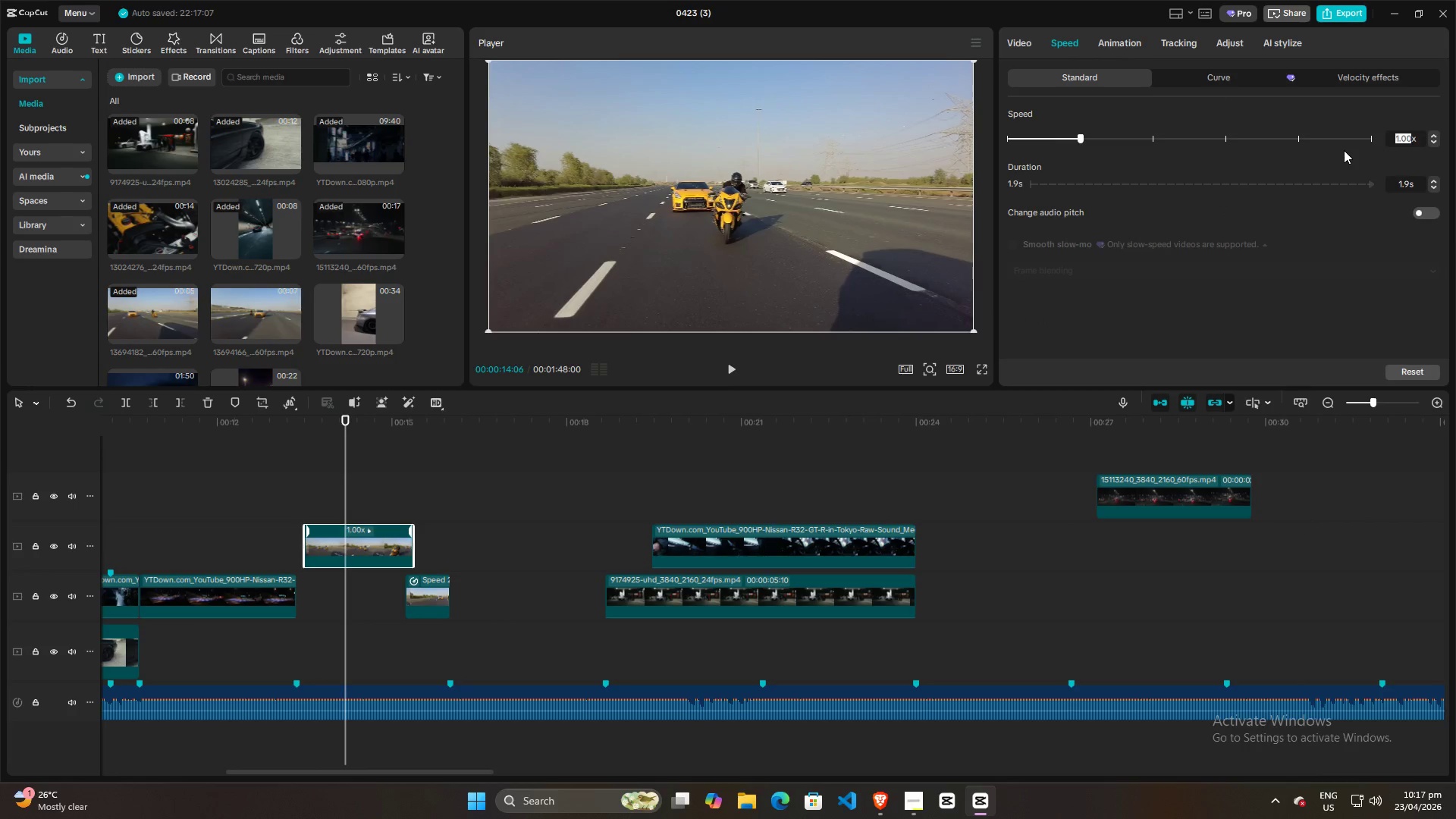 
type(0.50)
 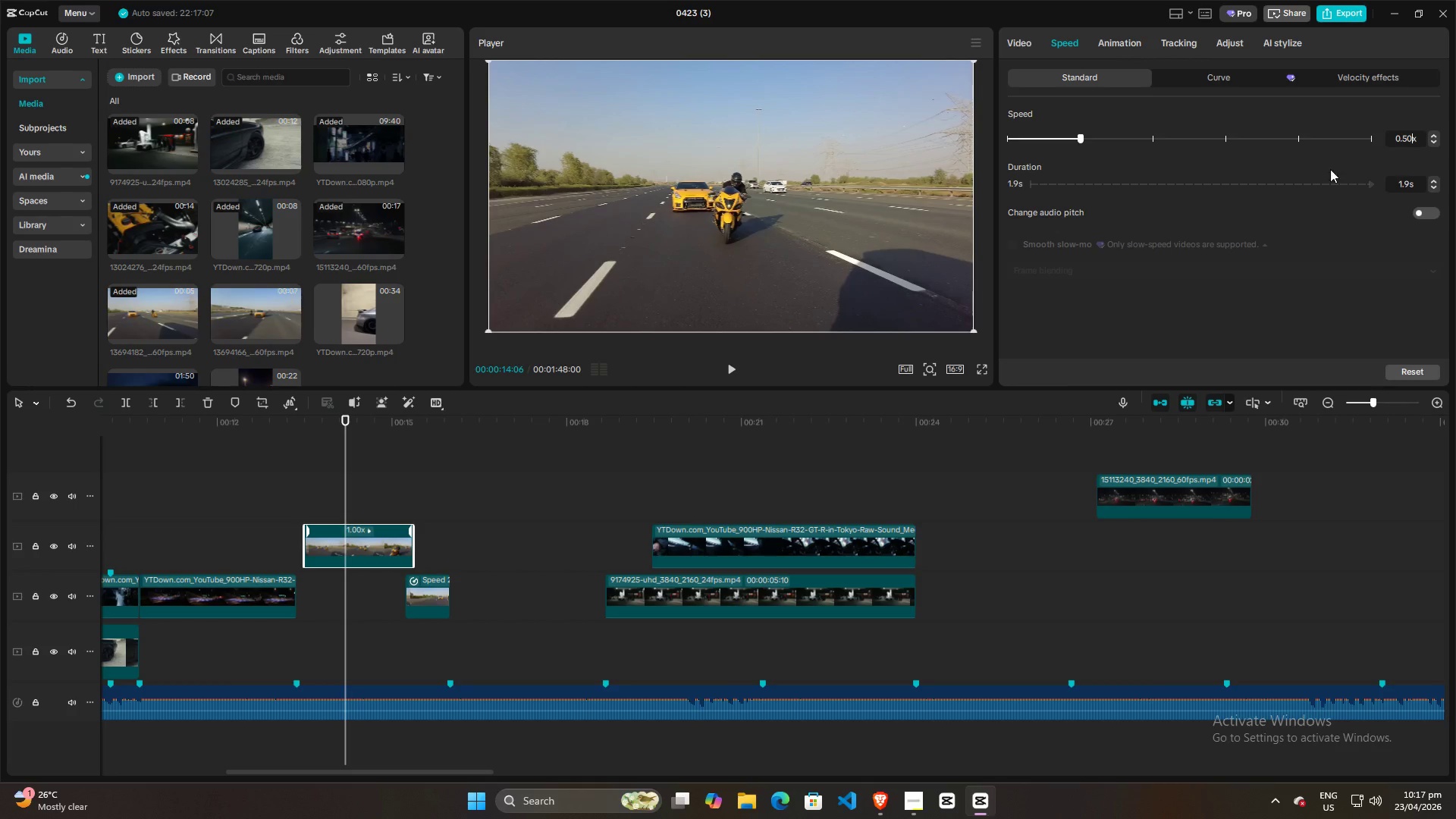 
left_click([1306, 203])
 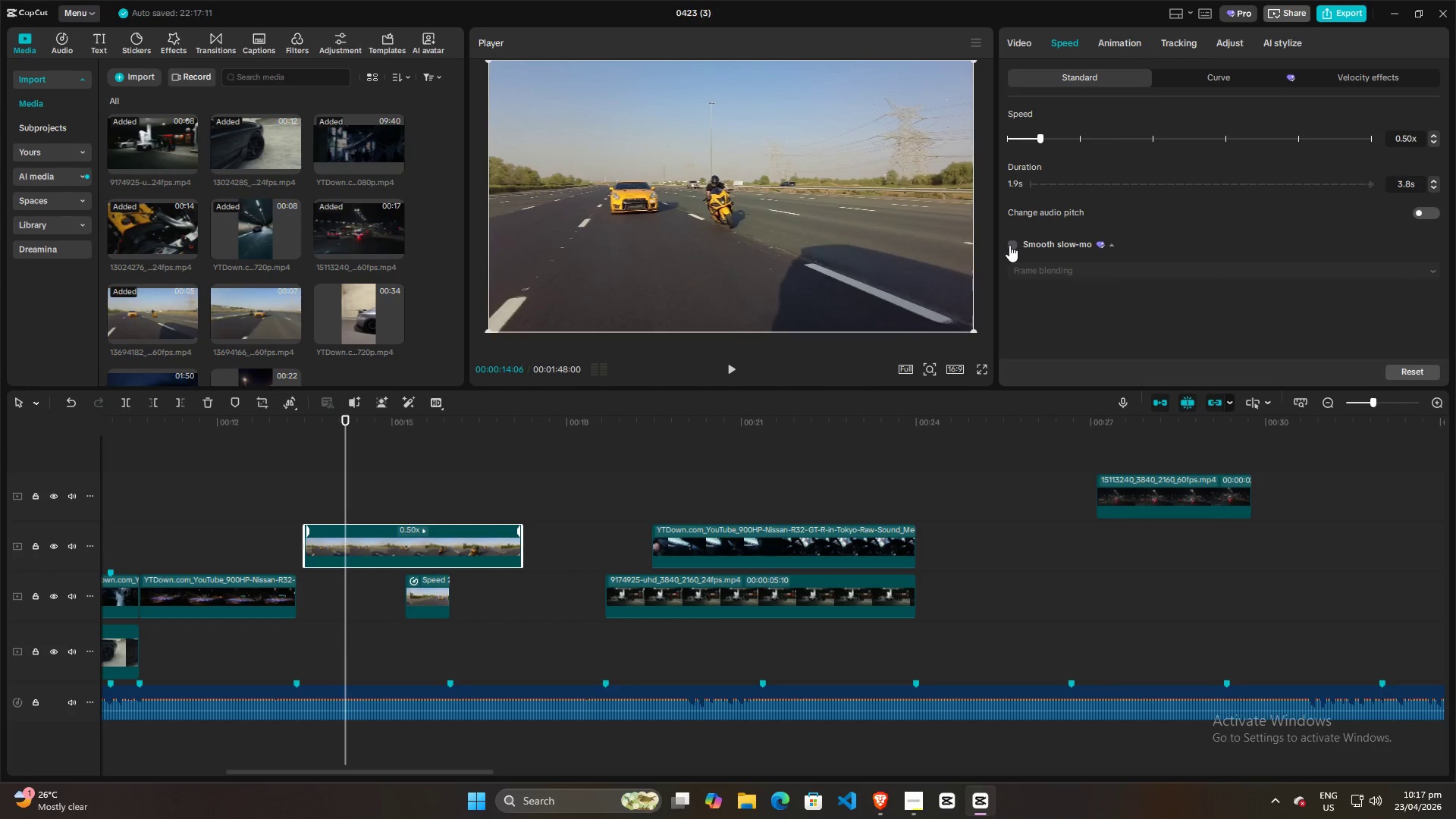 
double_click([1048, 268])
 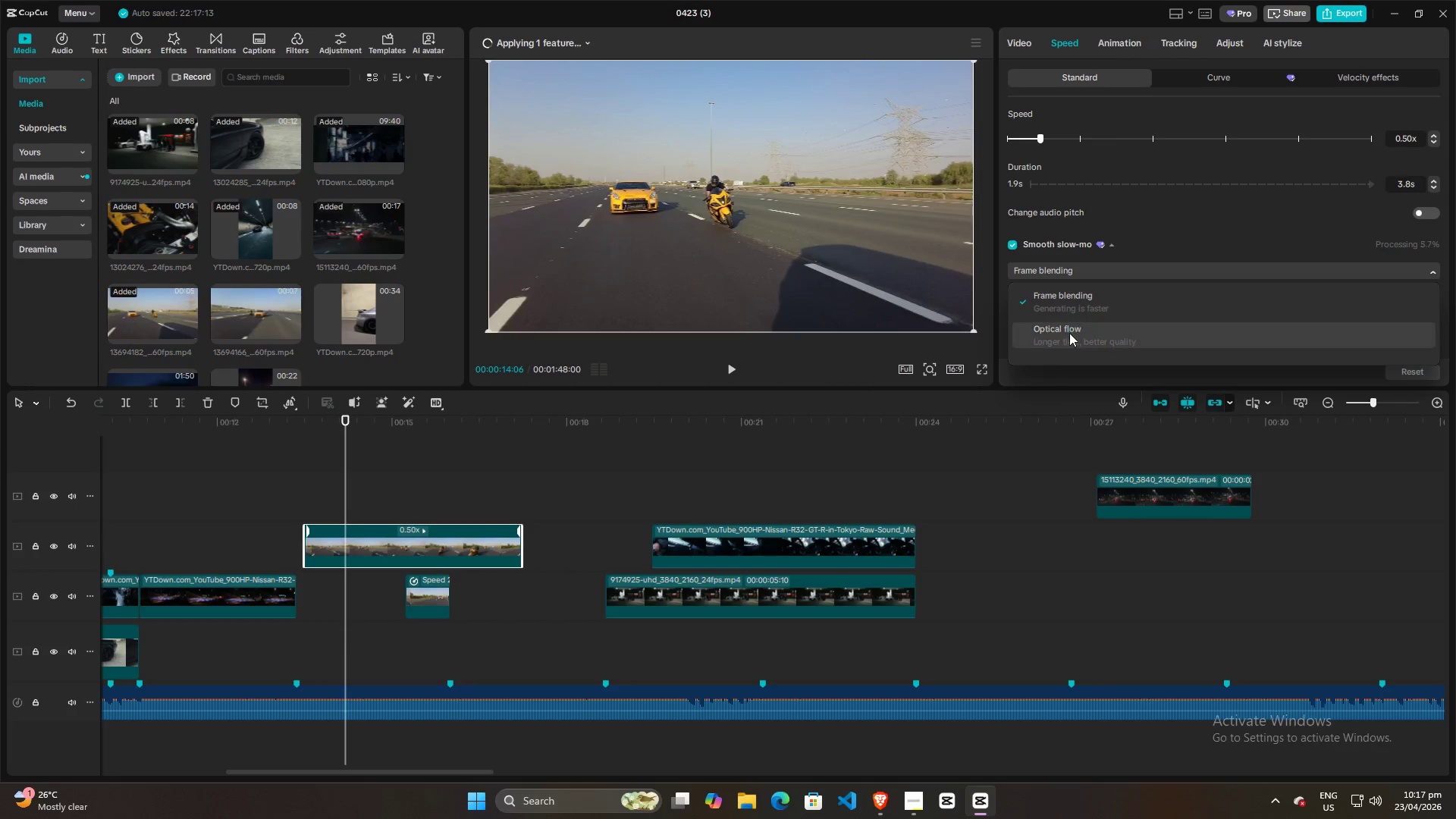 
left_click([1069, 333])
 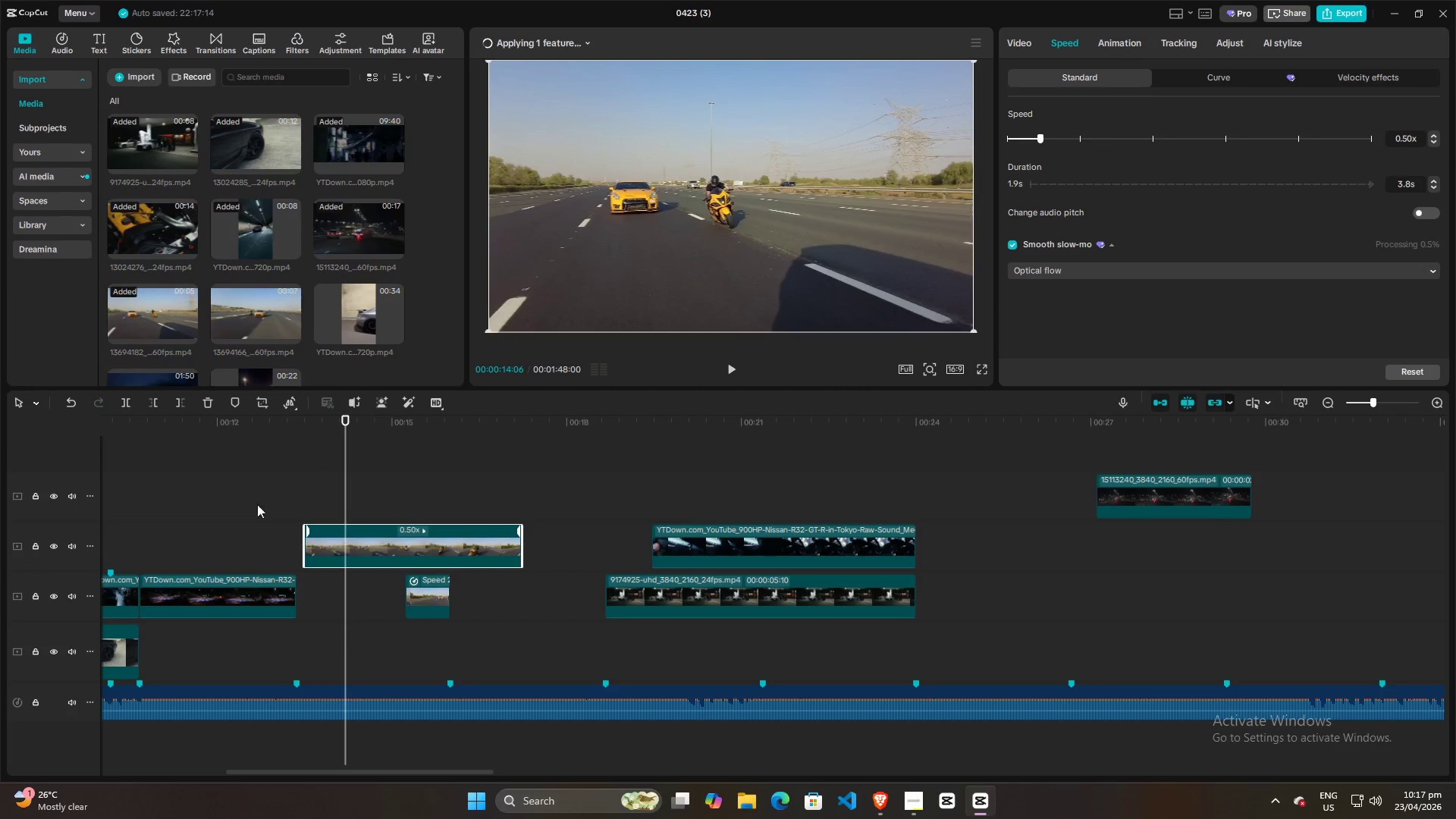 
left_click([173, 508])
 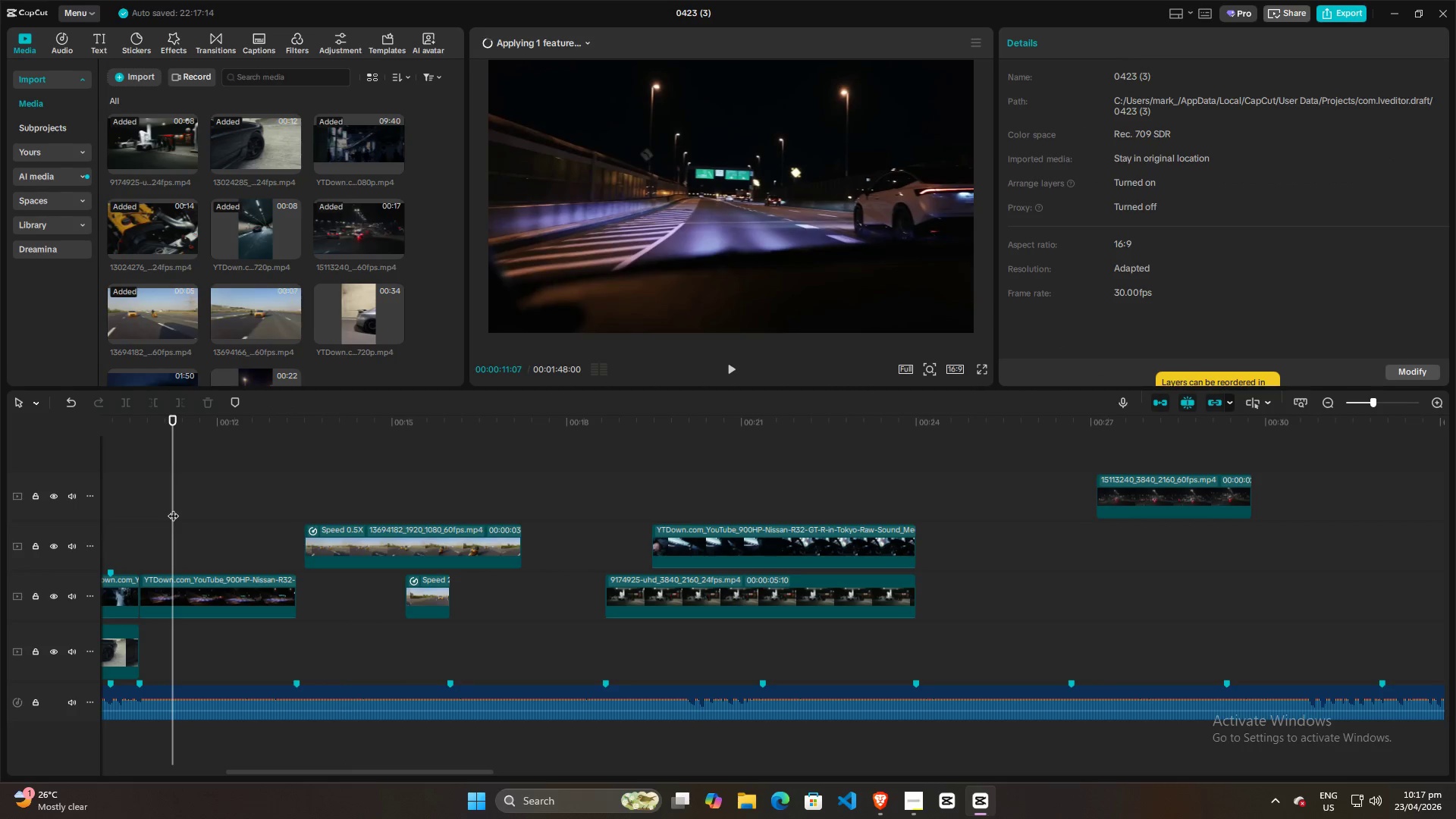 
key(Space)
 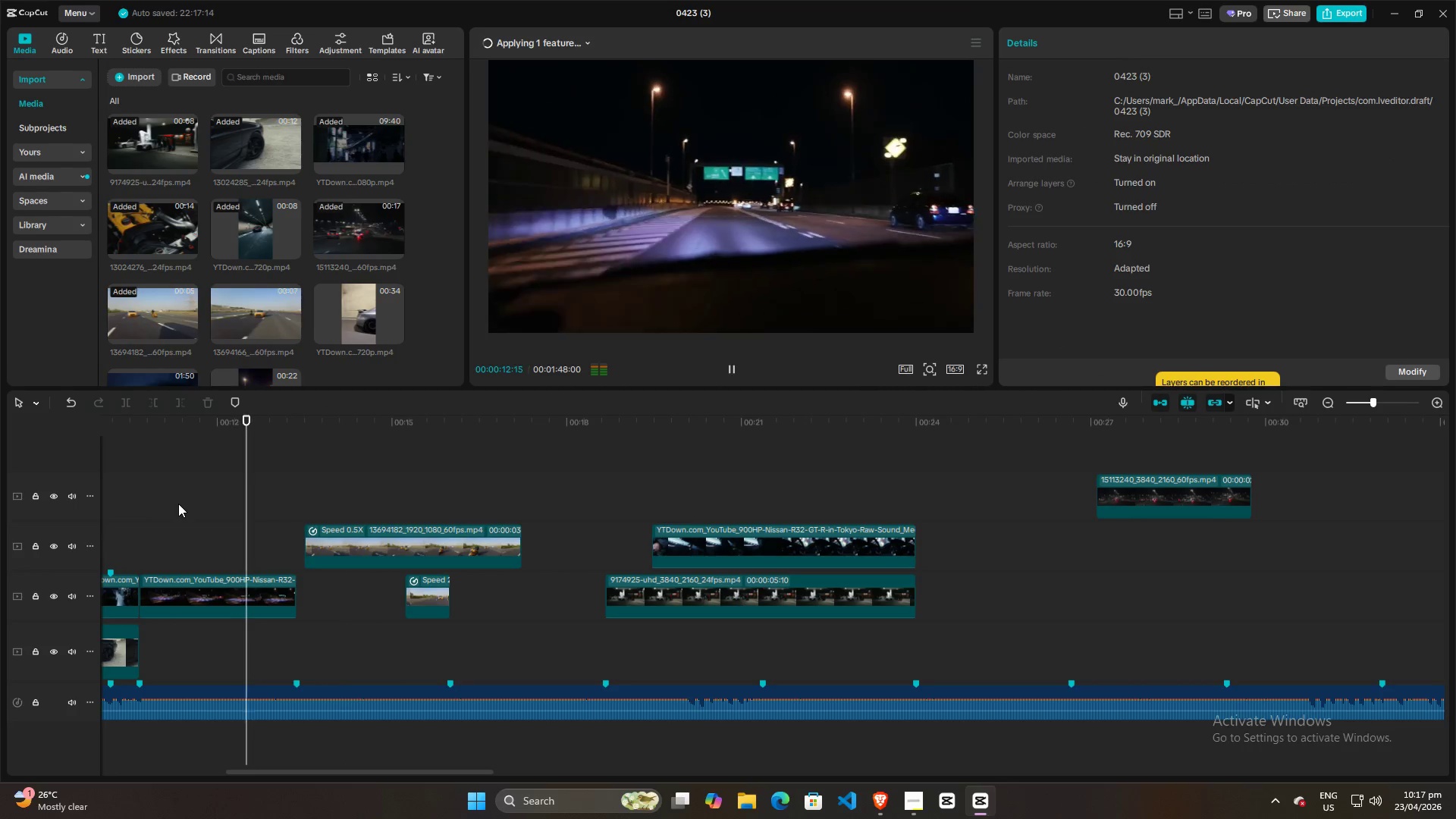 
key(Space)
 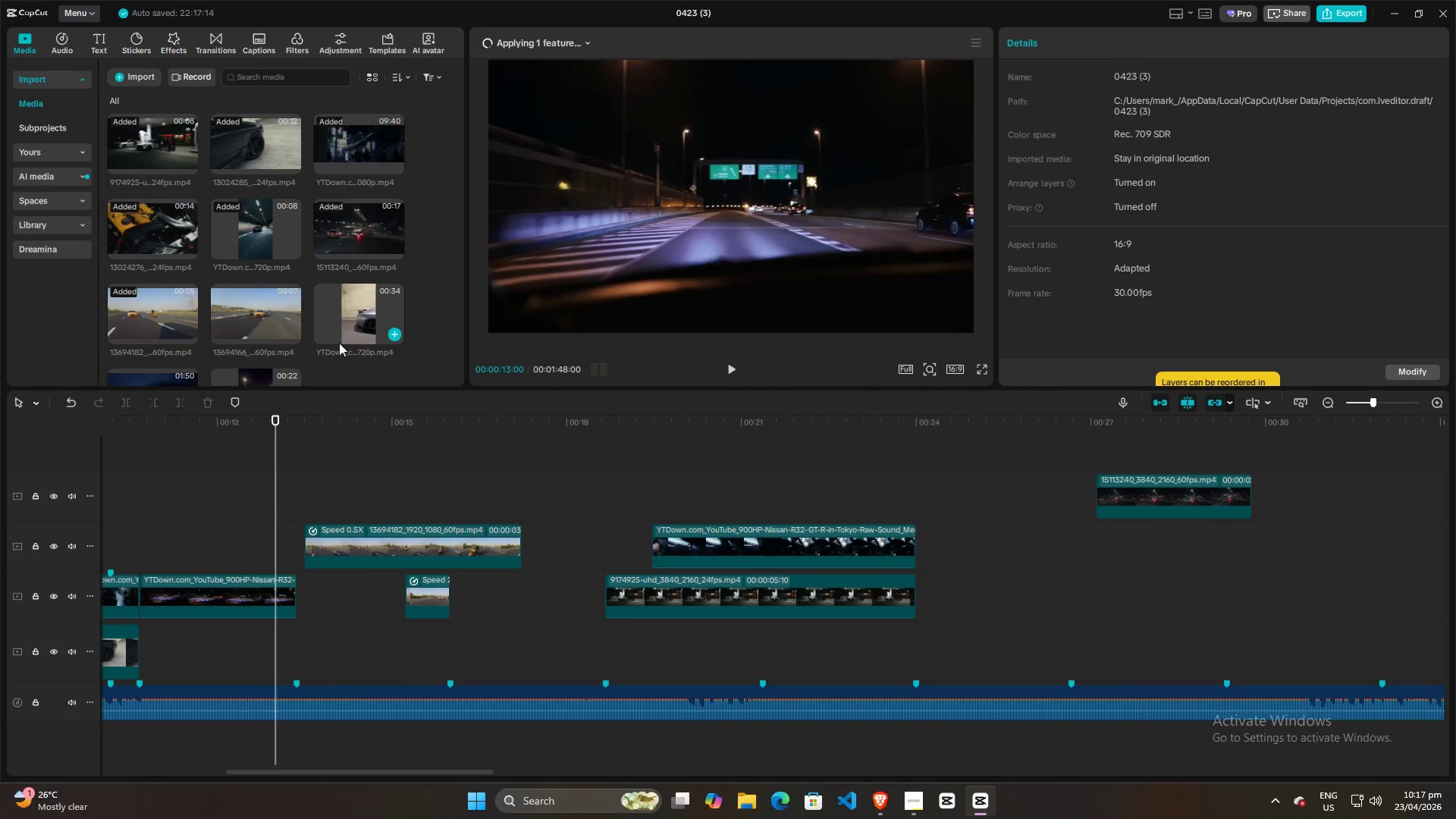 
scroll: coordinate [313, 326], scroll_direction: down, amount: 5.0
 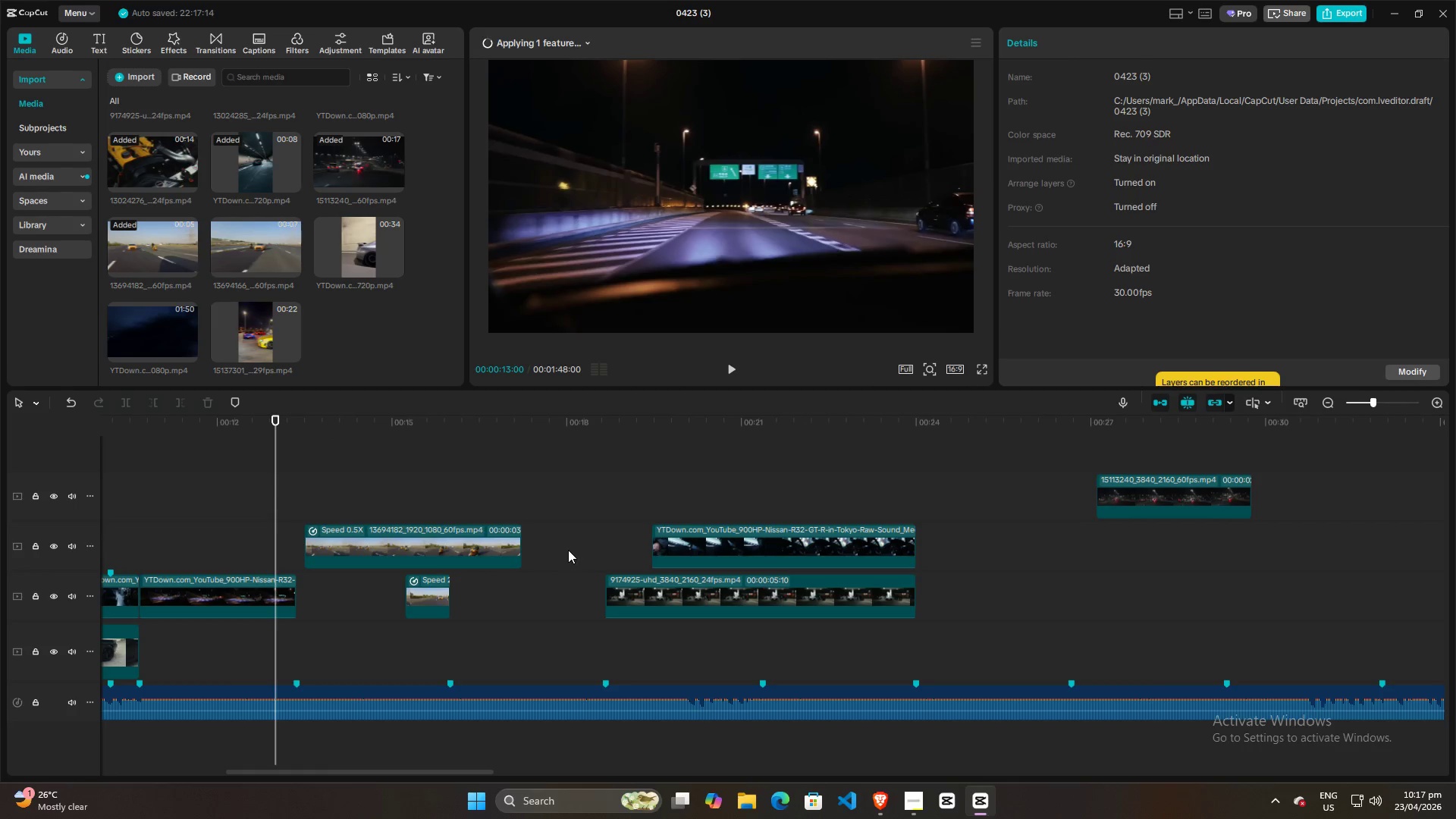 
wait(5.15)
 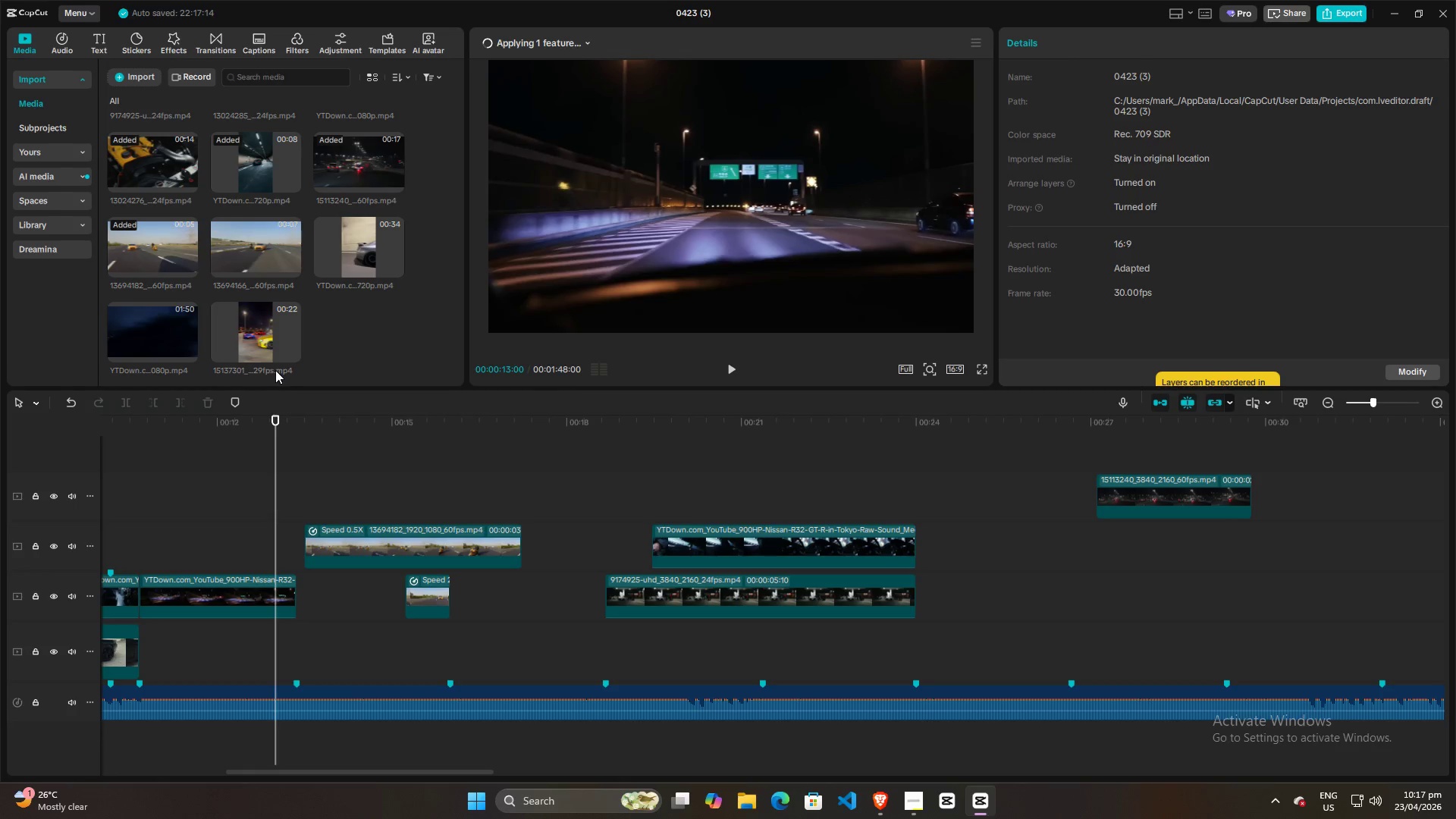 
hold_key(key=ControlLeft, duration=0.84)
 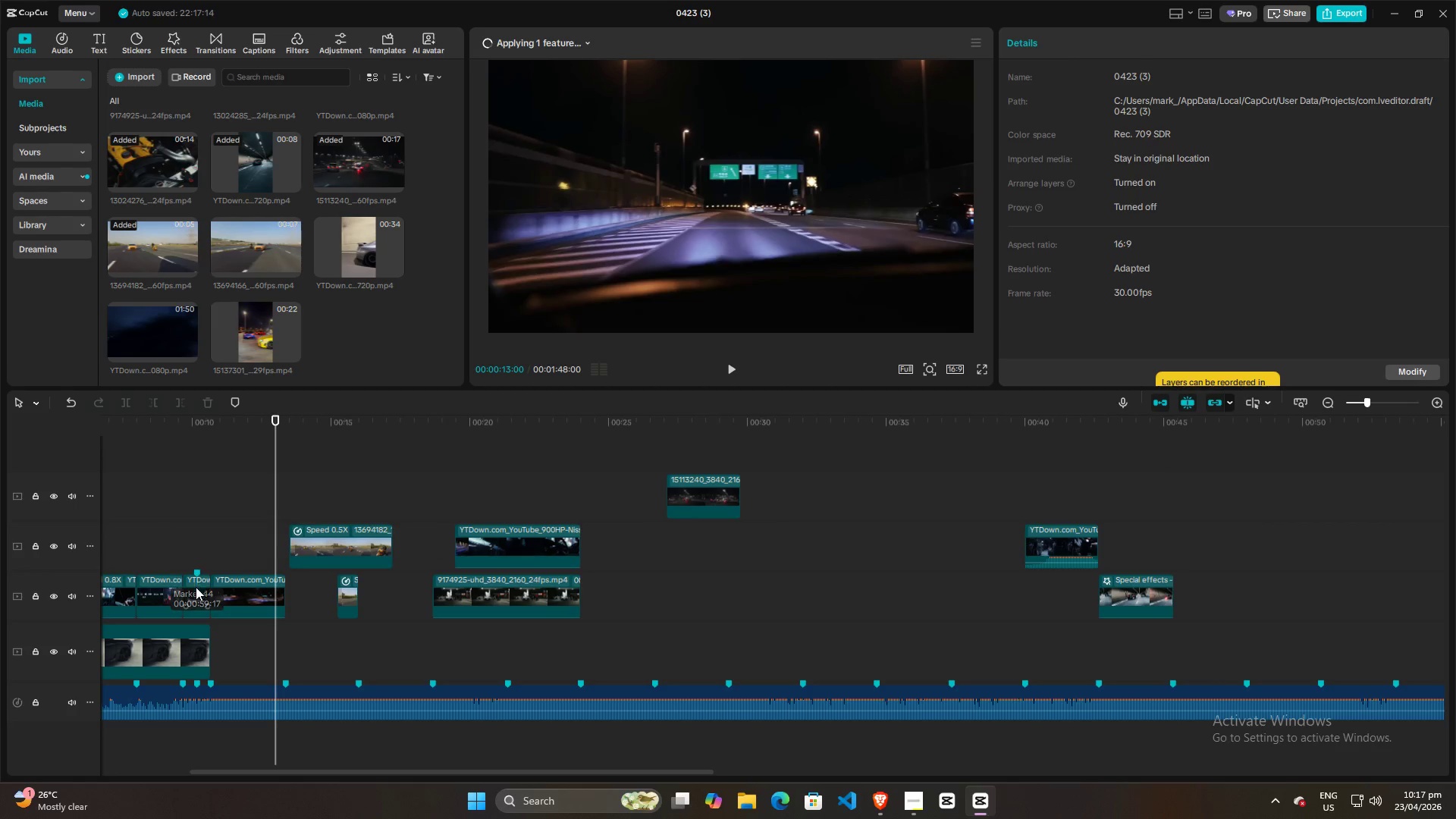 
hold_key(key=ControlLeft, duration=1.5)
 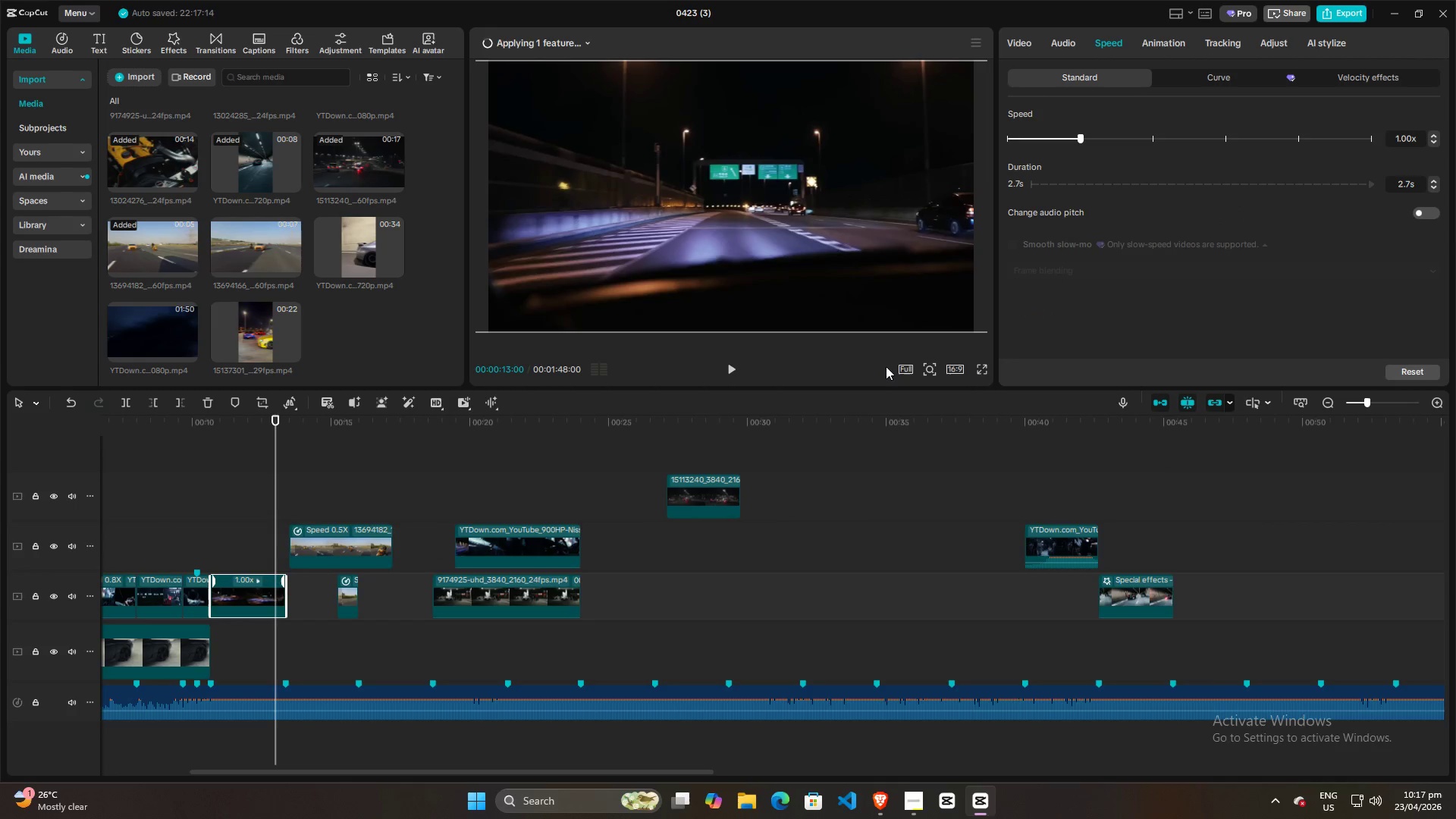 
scroll: coordinate [170, 516], scroll_direction: down, amount: 10.0
 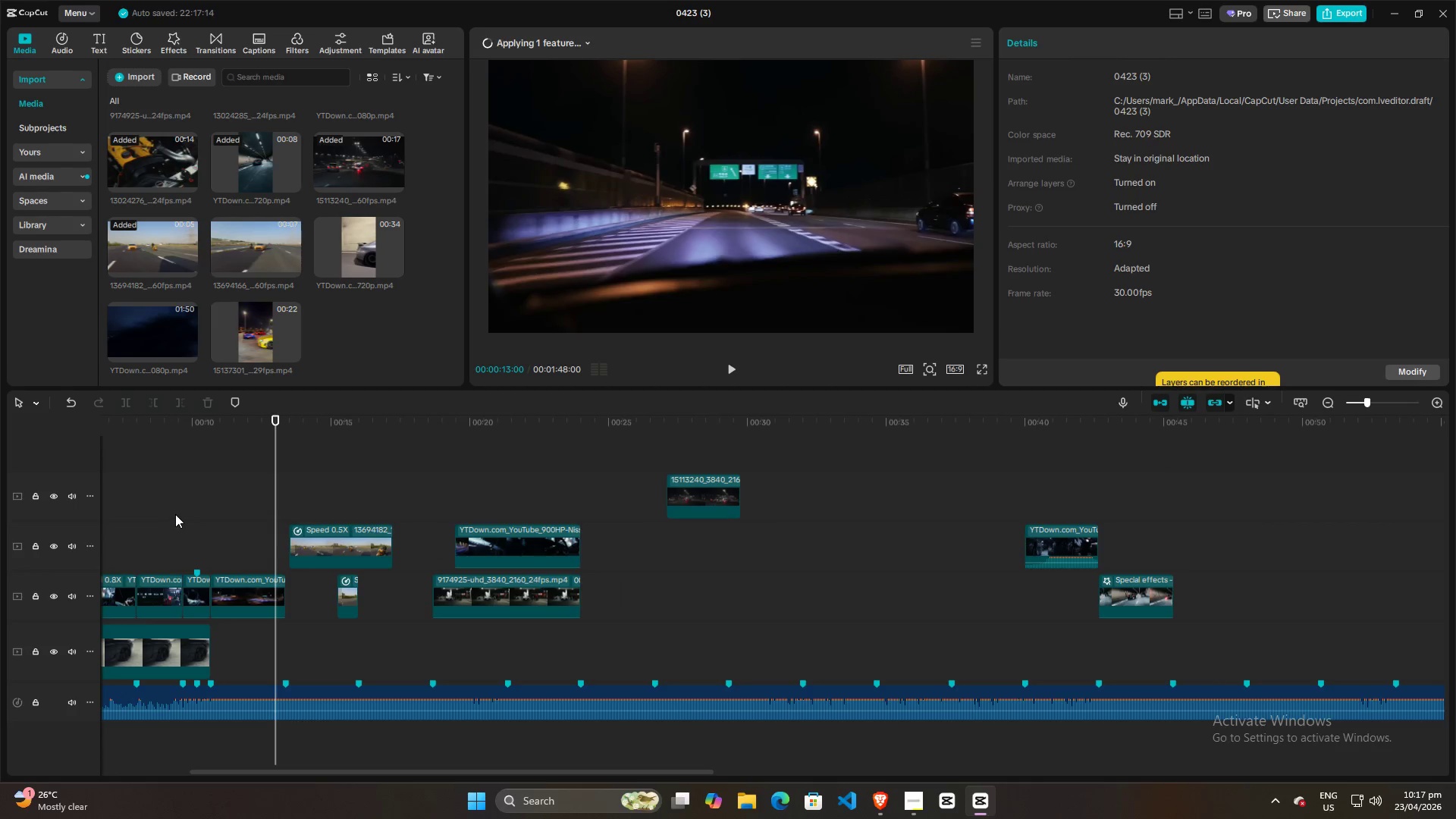 
key(Control+R)
 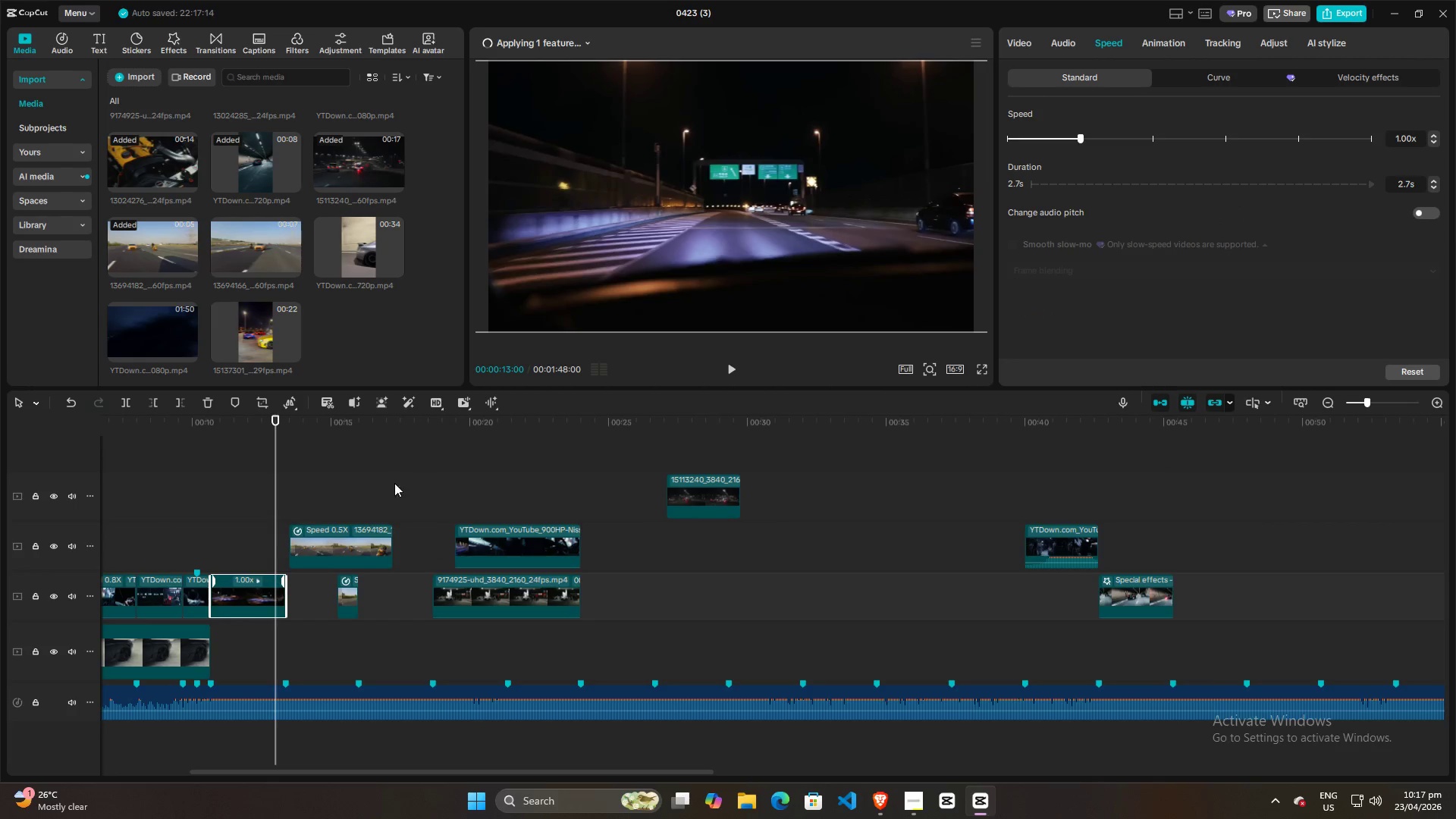 
hold_key(key=ControlLeft, duration=0.86)
 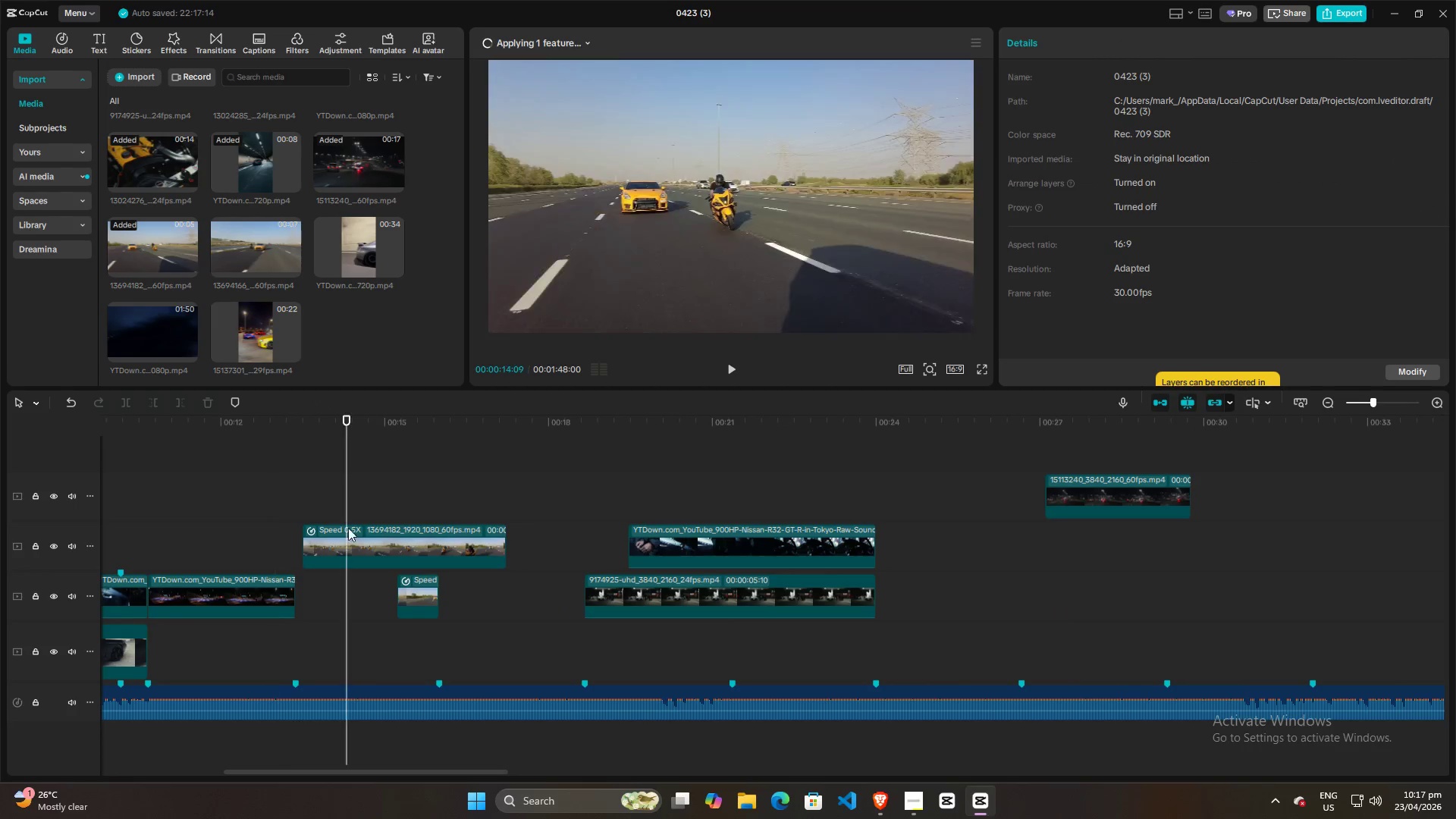 
left_click([347, 503])
 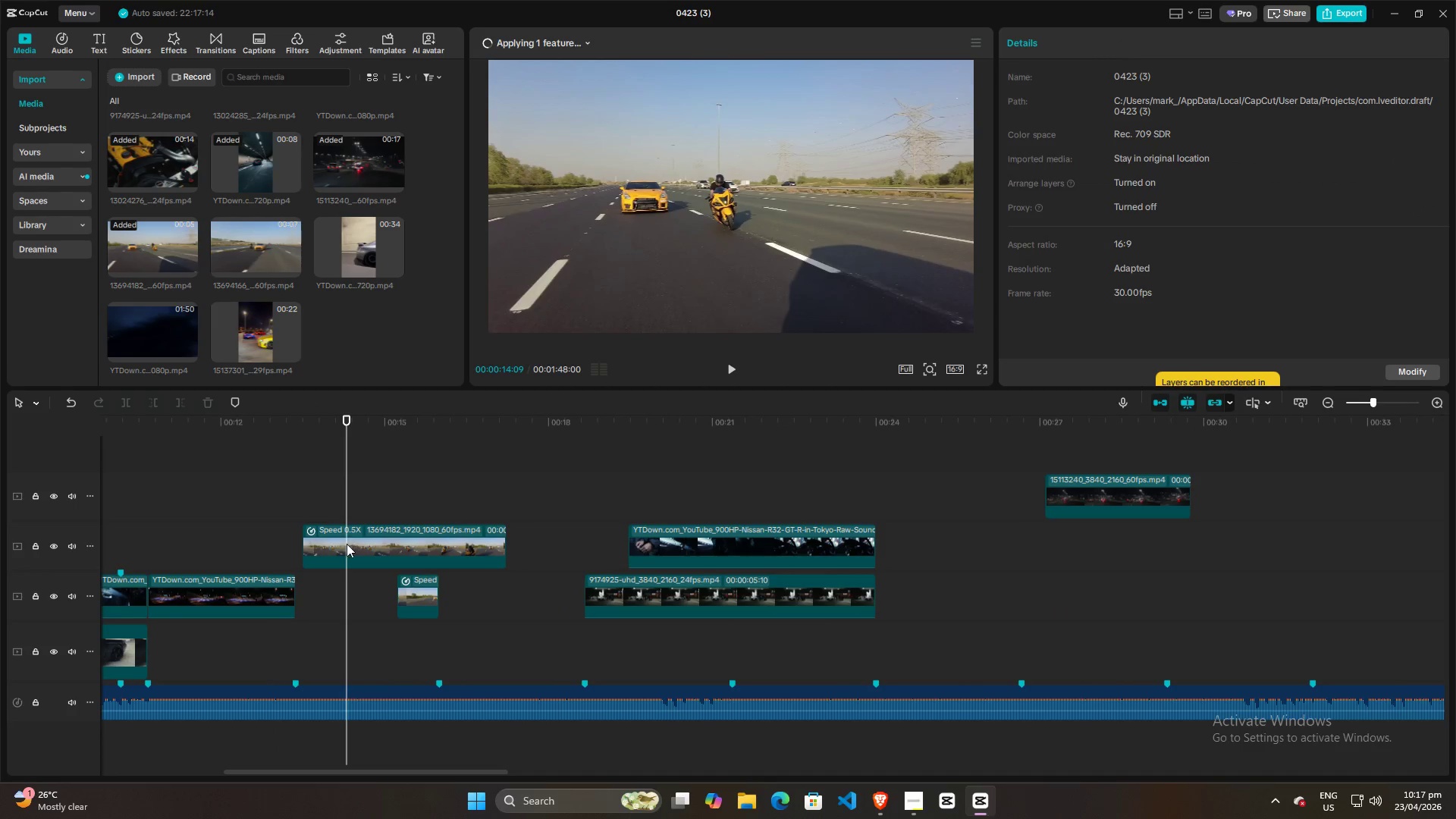 
double_click([347, 546])
 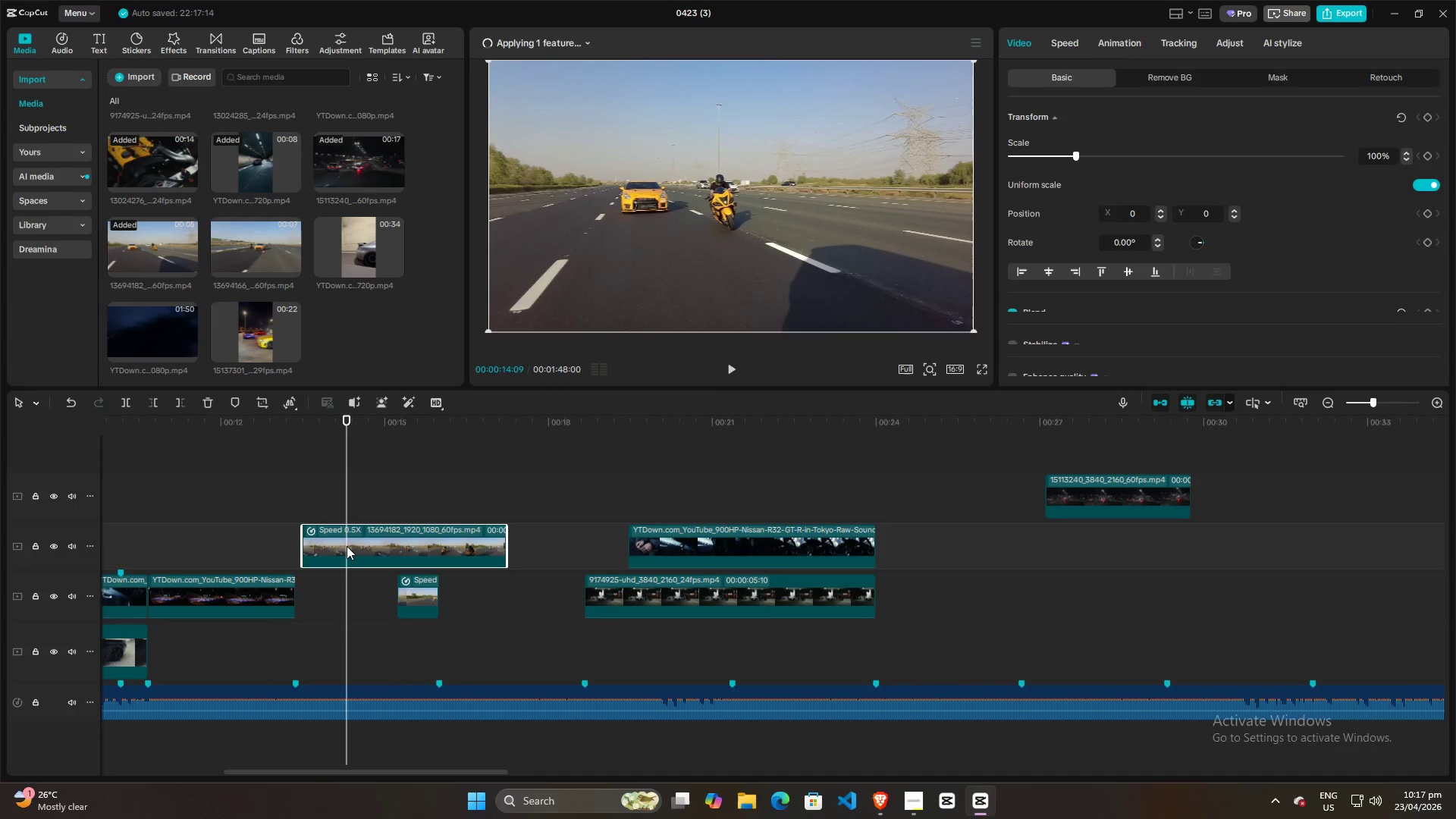 
key(Control+R)
 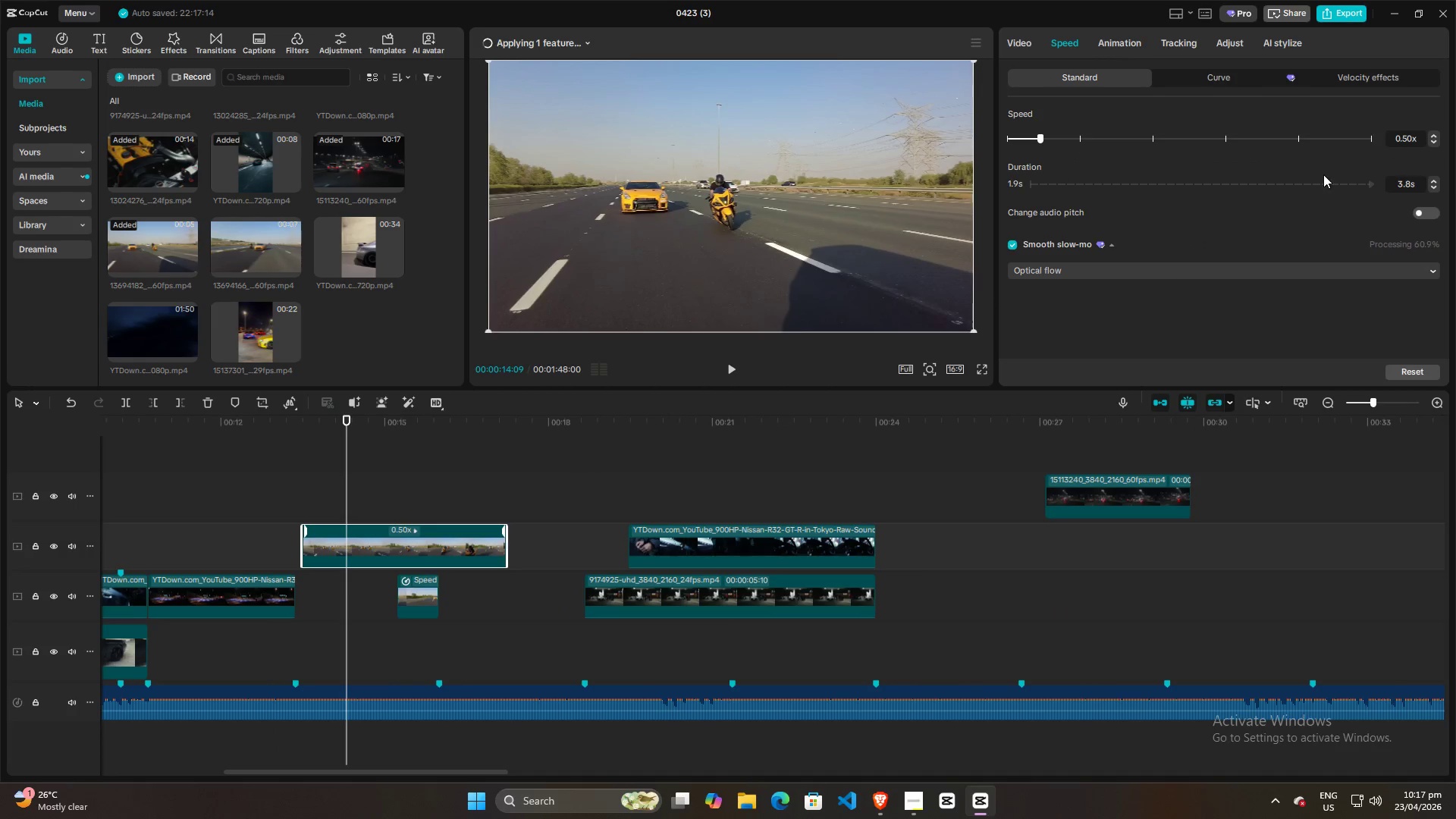 
scroll: coordinate [228, 557], scroll_direction: up, amount: 9.0
 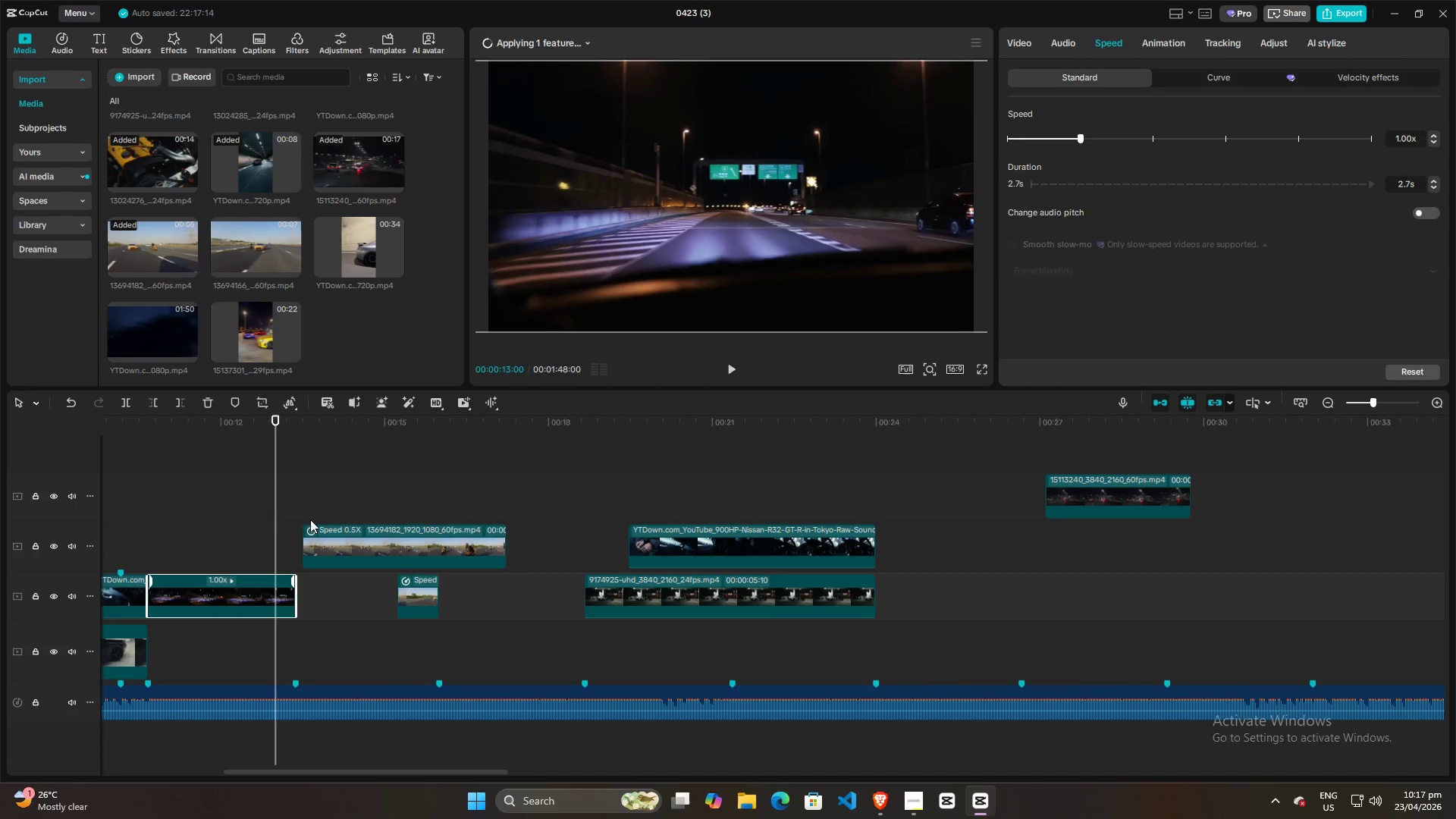 
double_click([111, 510])
 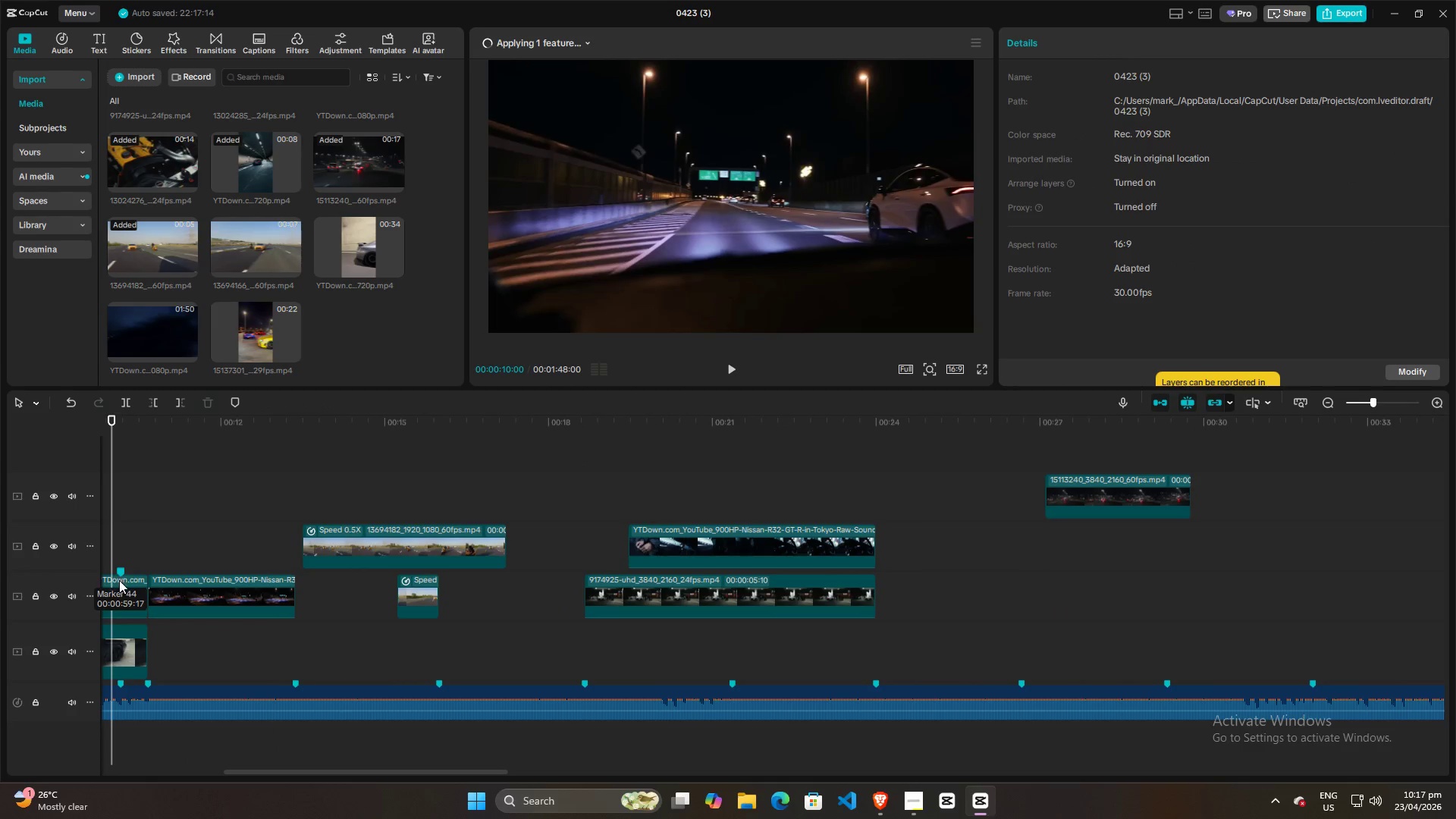 
scroll: coordinate [1324, 176], scroll_direction: down, amount: 2.0
 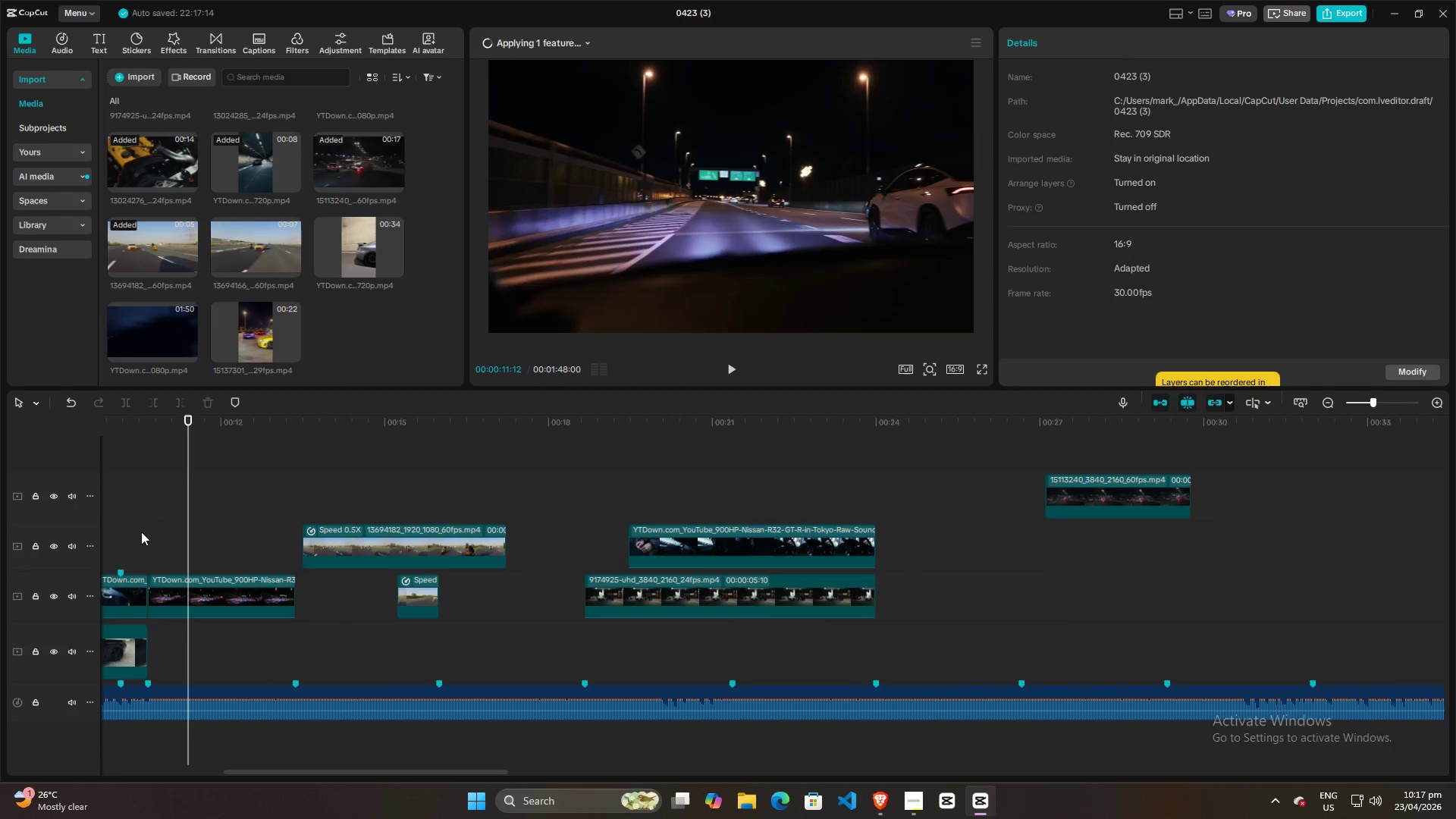 
triple_click([119, 584])
 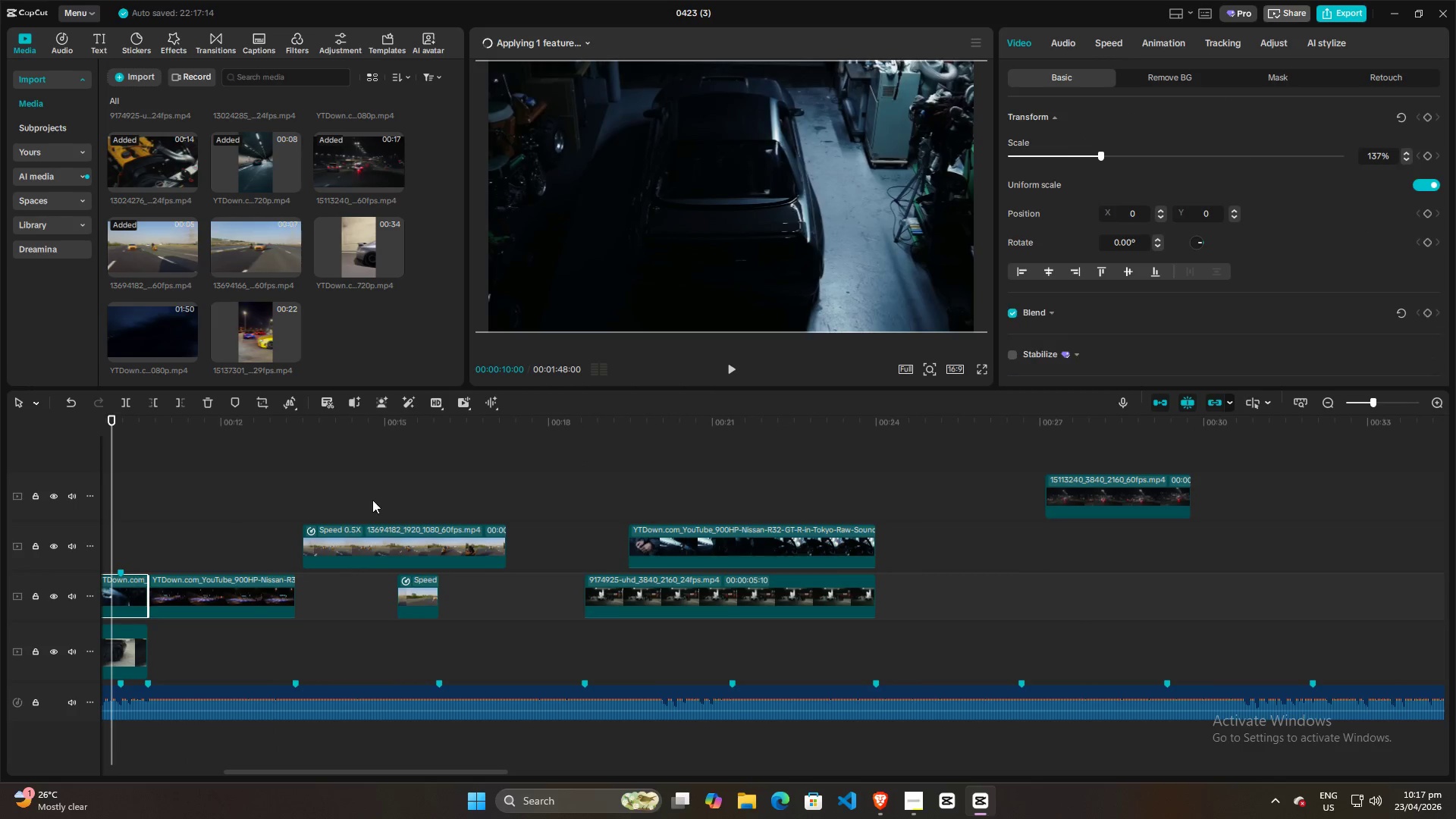 
key(Control+R)
 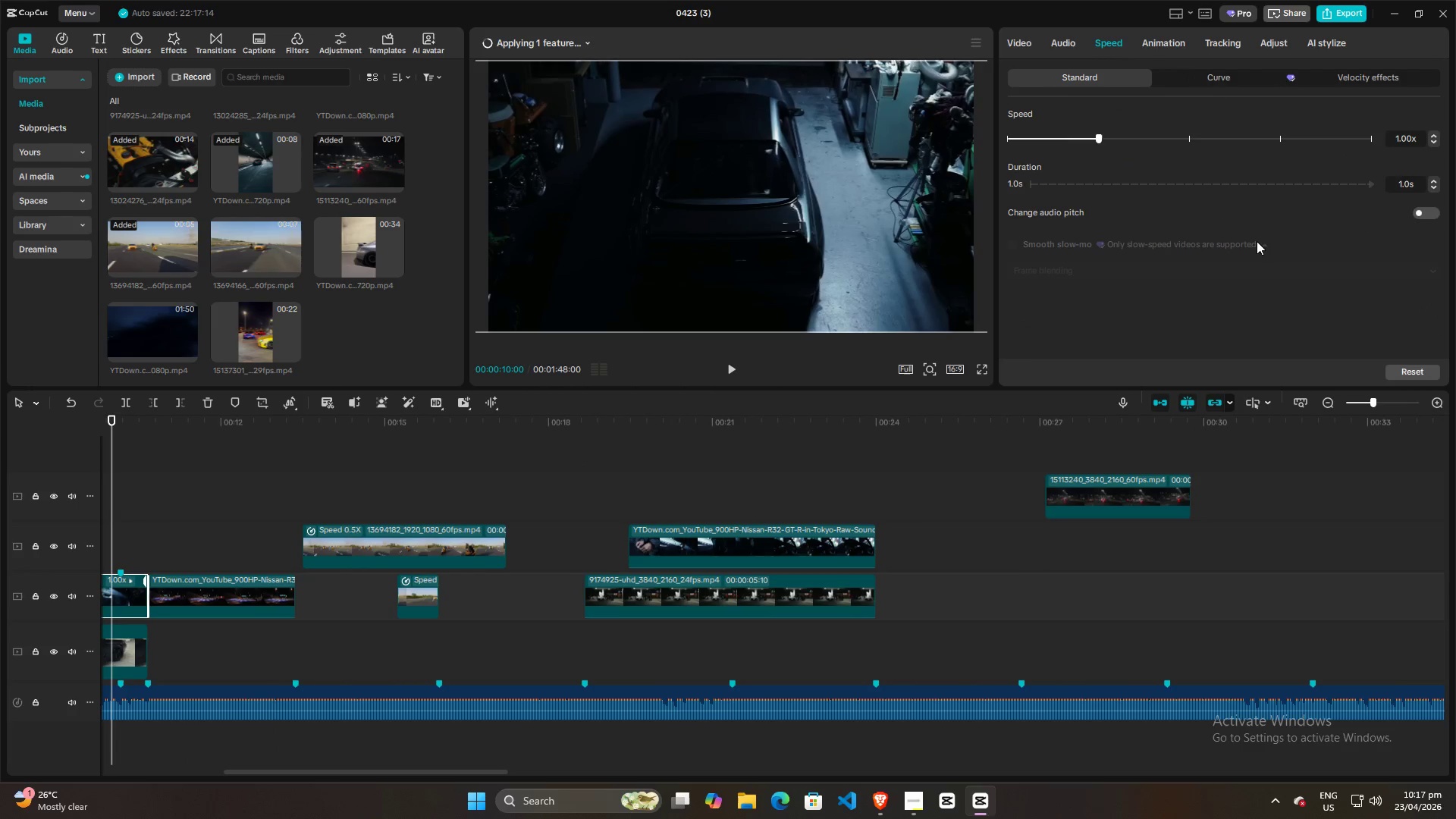 
hold_key(key=ControlLeft, duration=0.53)
 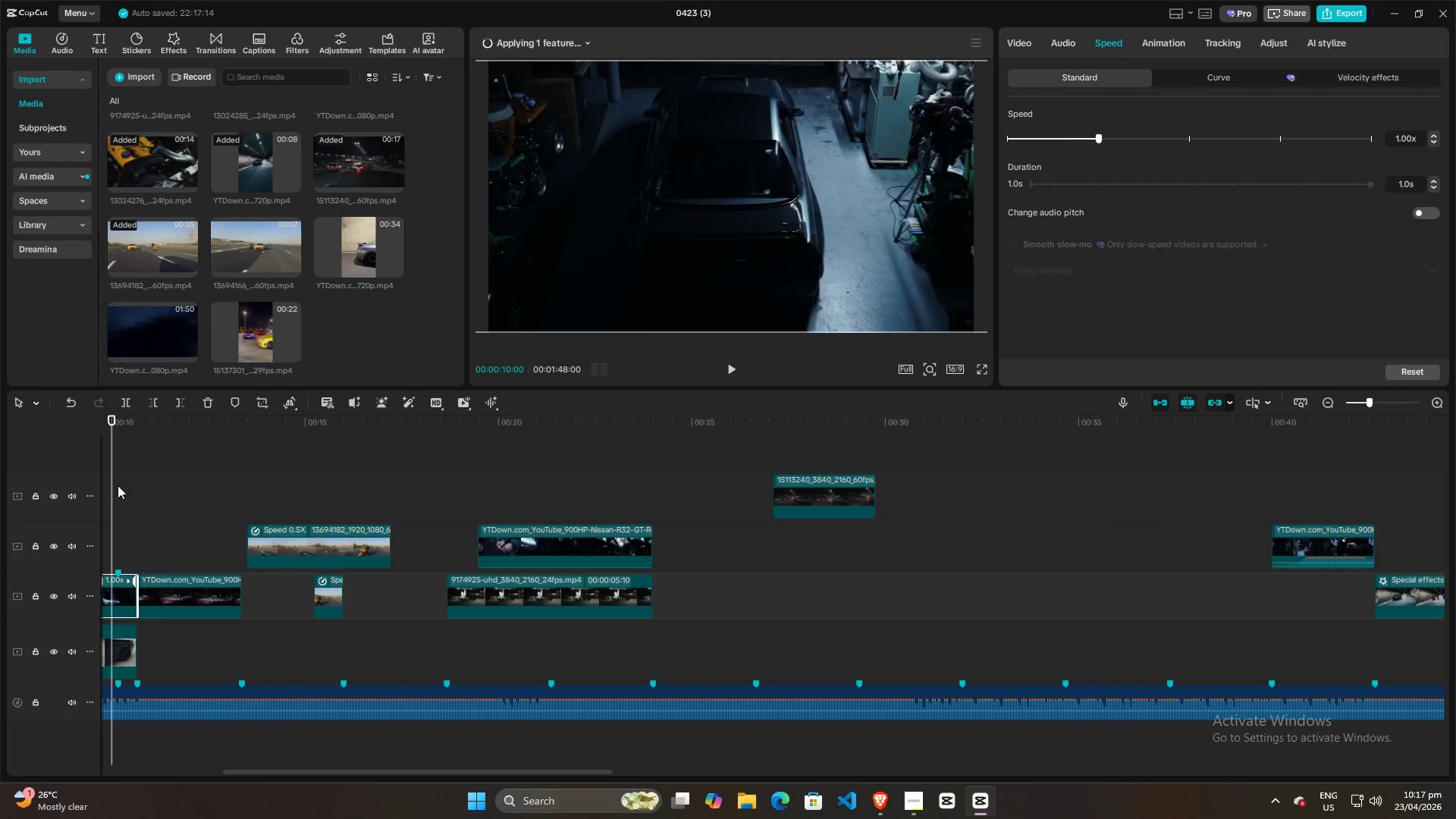 
scroll: coordinate [1248, 246], scroll_direction: down, amount: 2.0
 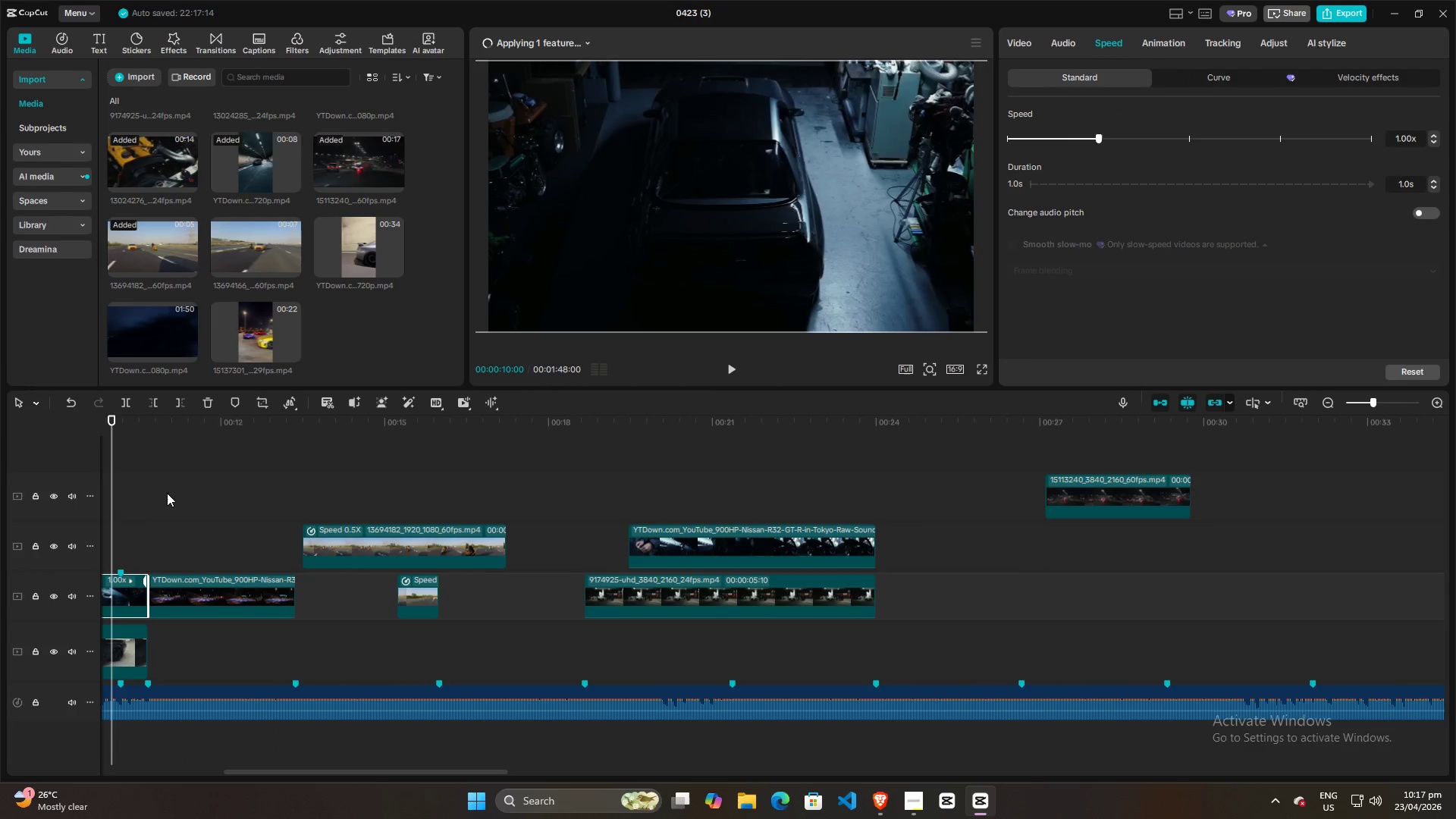 
left_click_drag(start_coordinate=[116, 483], to_coordinate=[0, 485])
 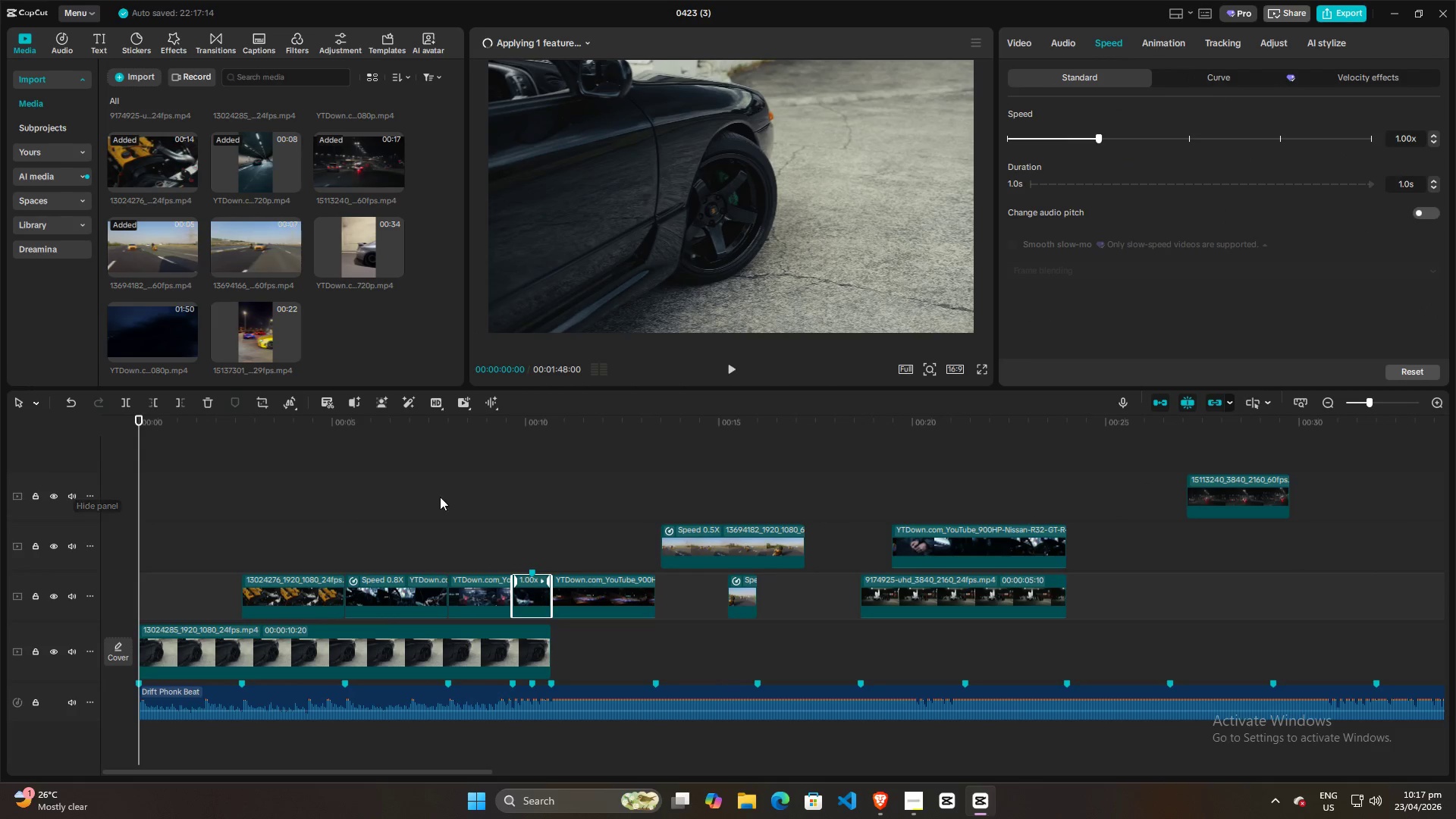 
scroll: coordinate [168, 497], scroll_direction: down, amount: 5.0
 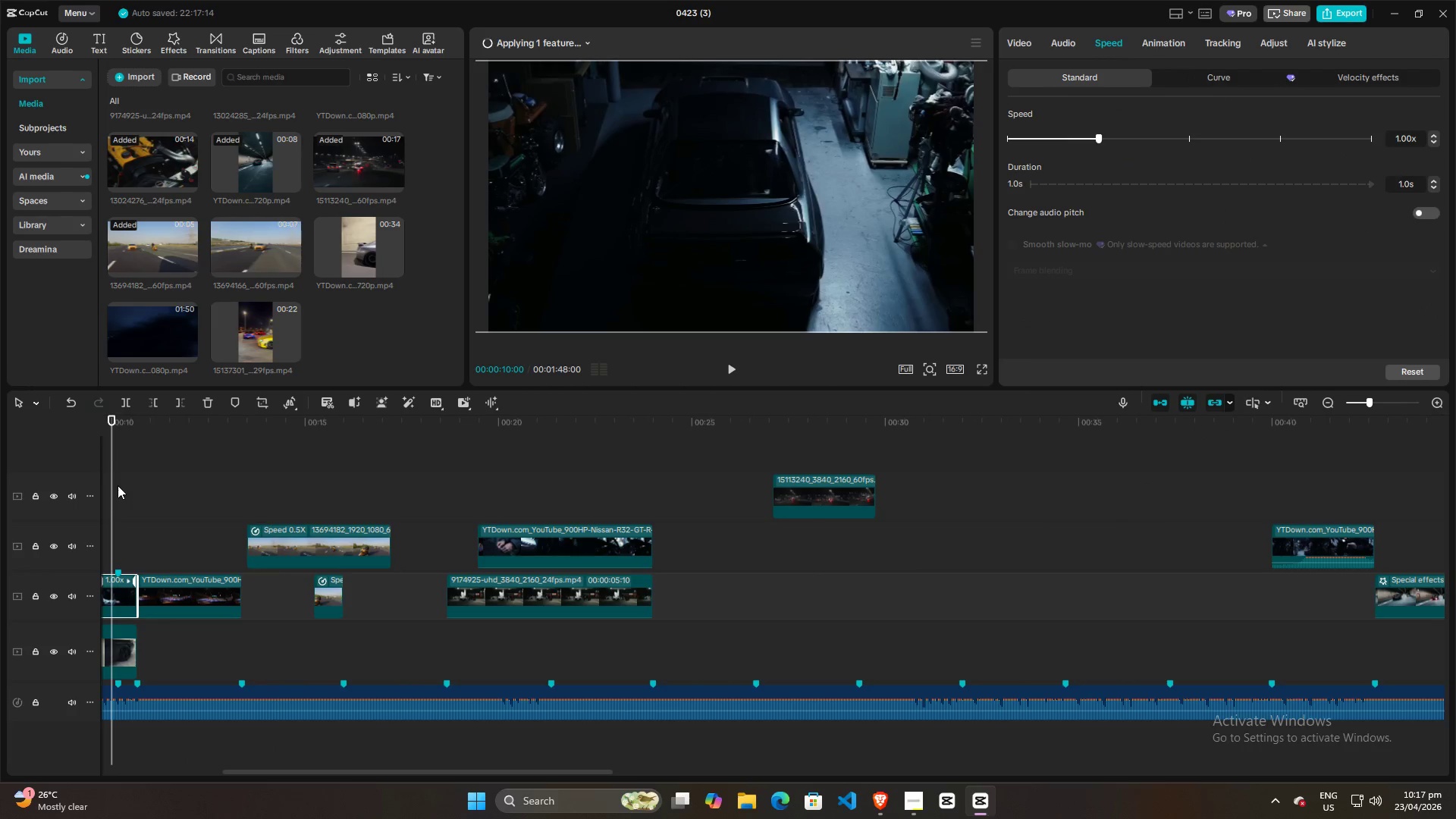 
key(Space)
 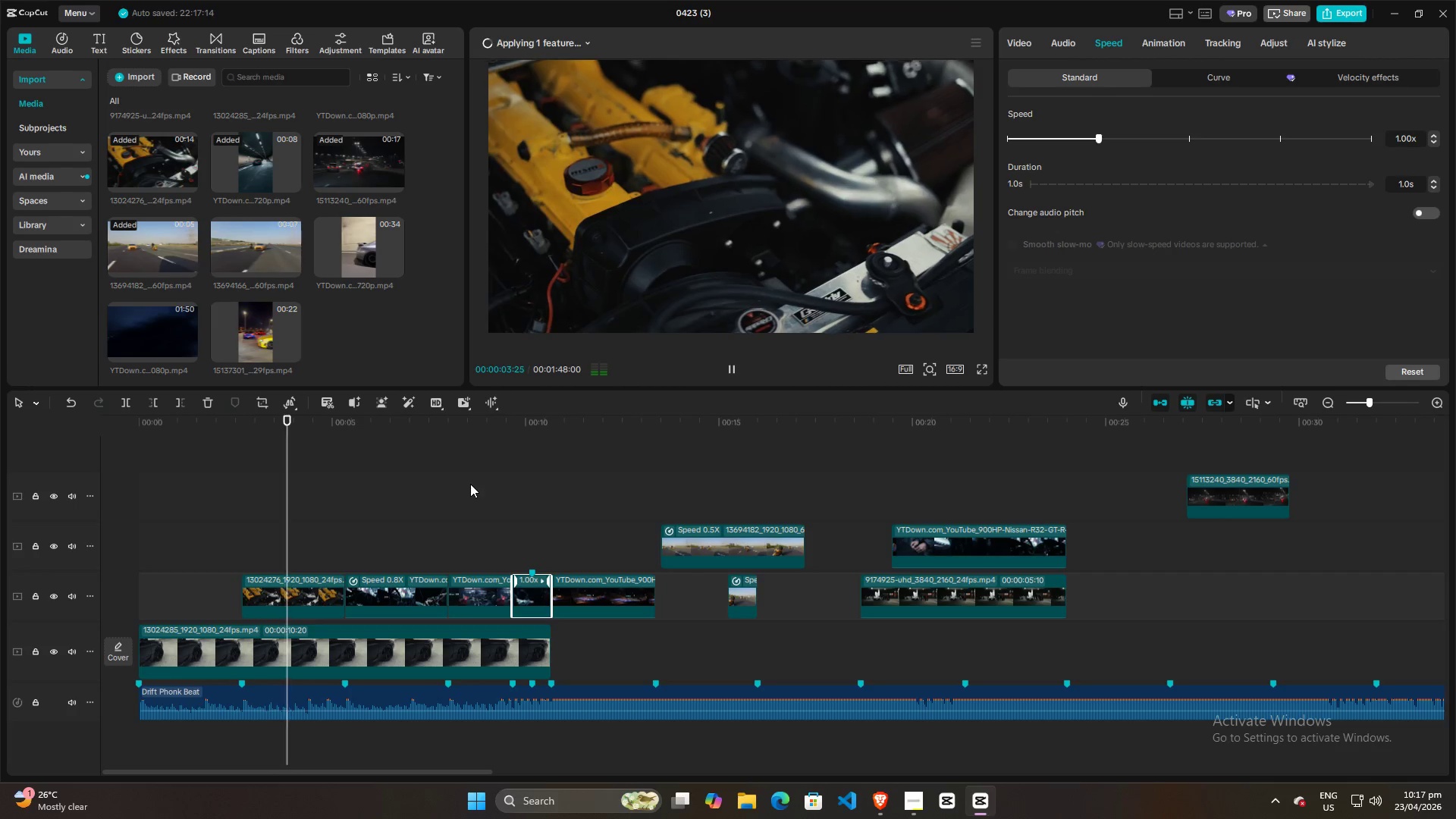 
wait(8.94)
 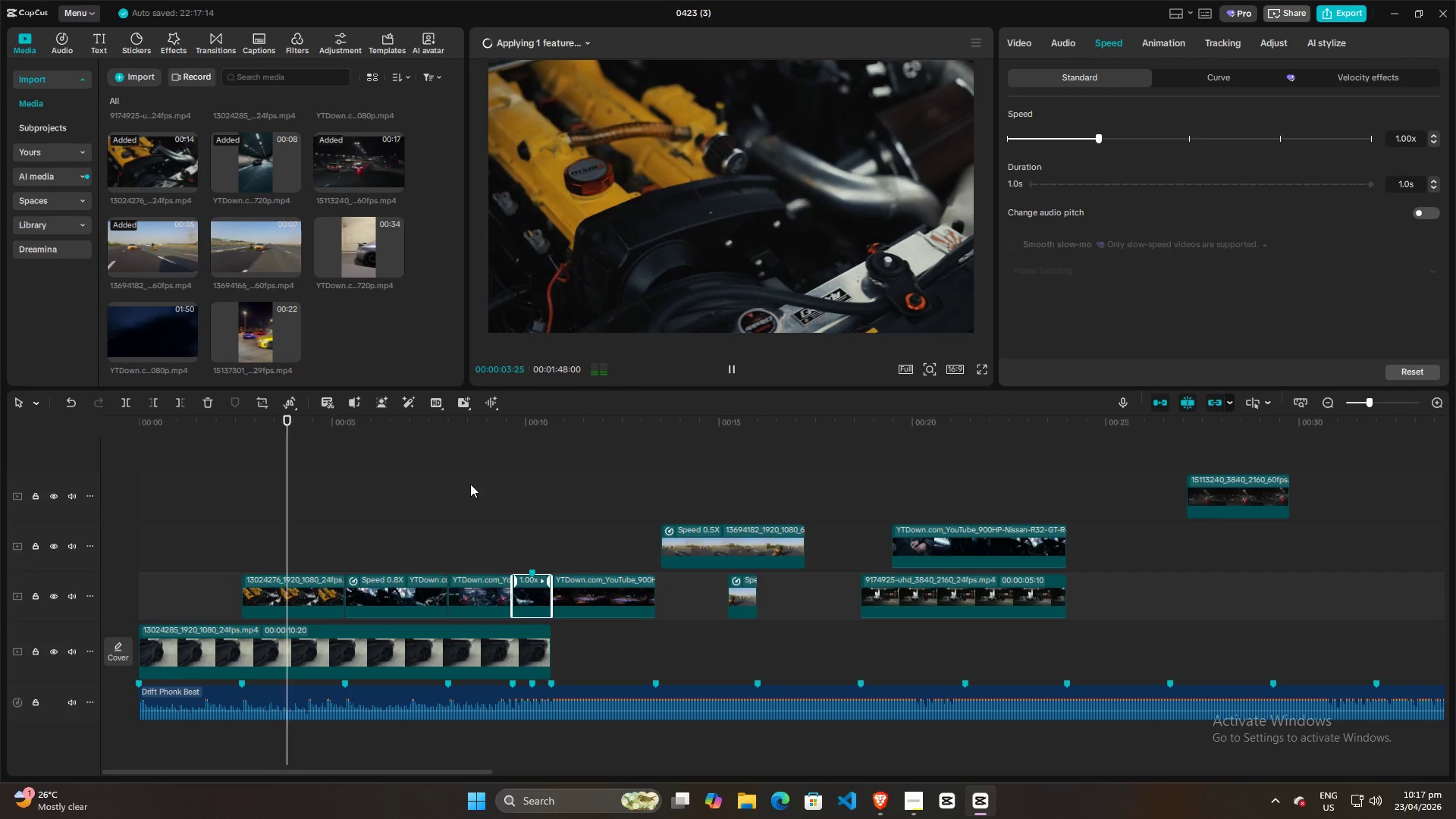 
left_click([341, 526])
 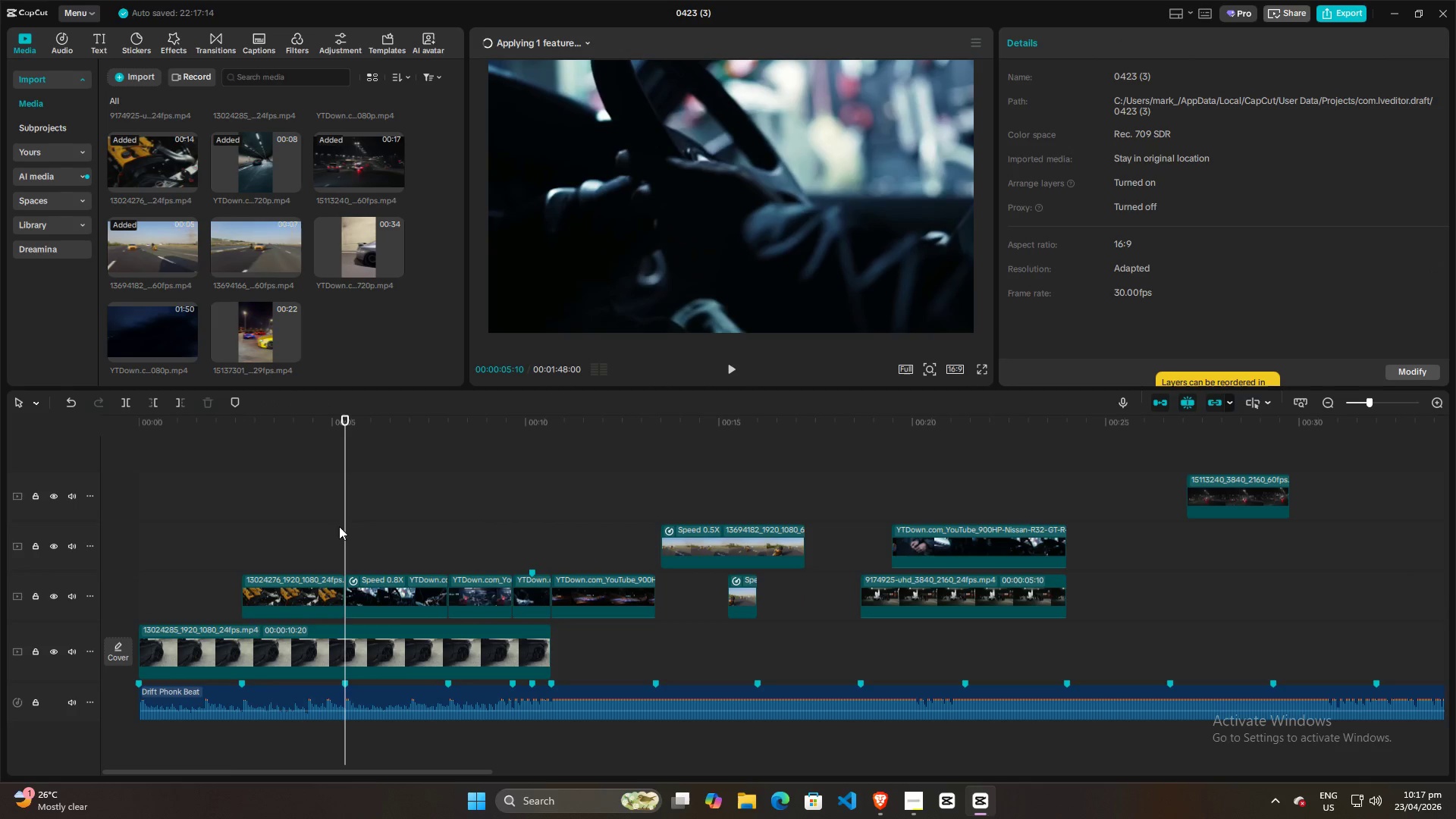 
key(Space)
 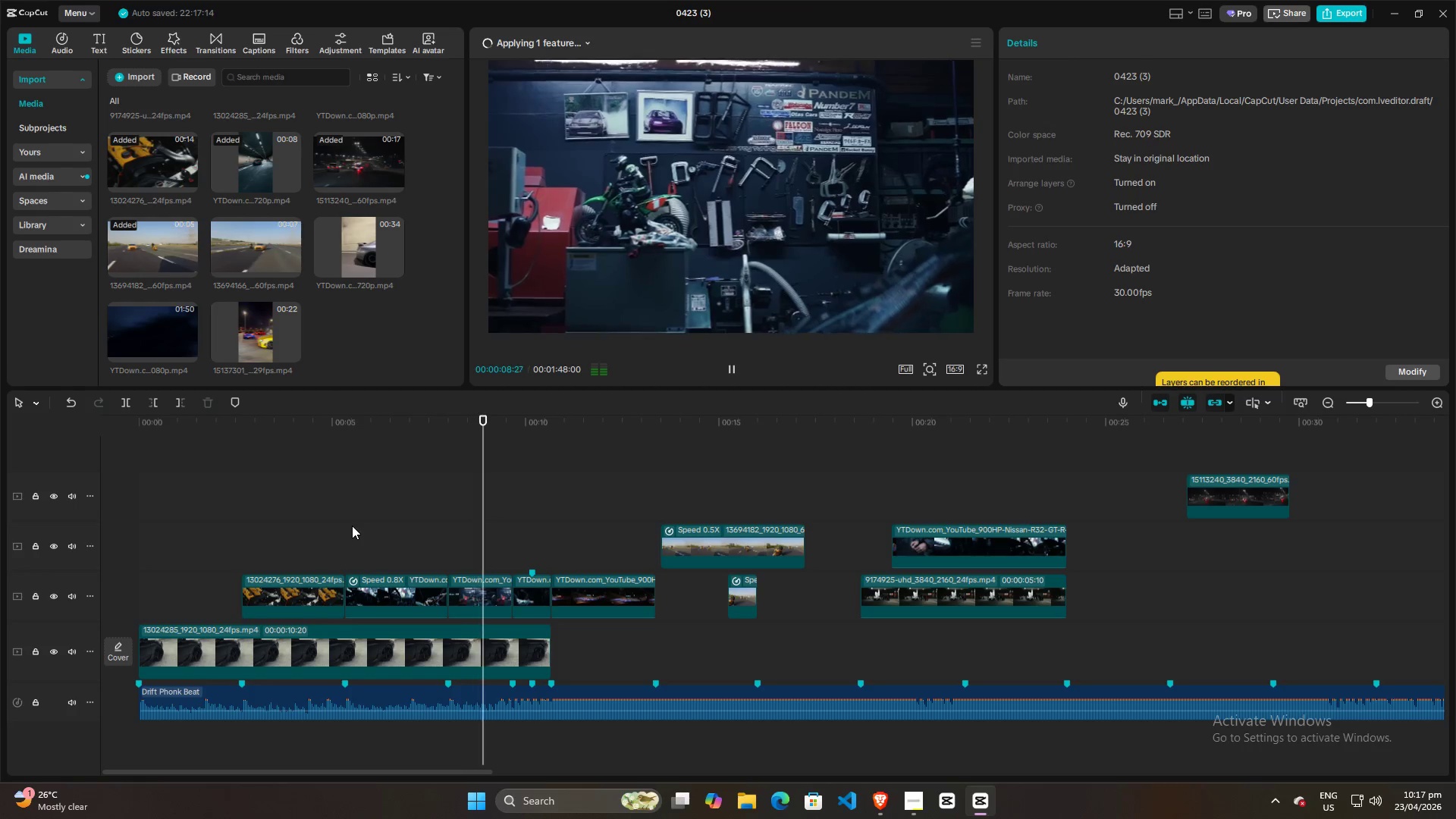 
wait(8.59)
 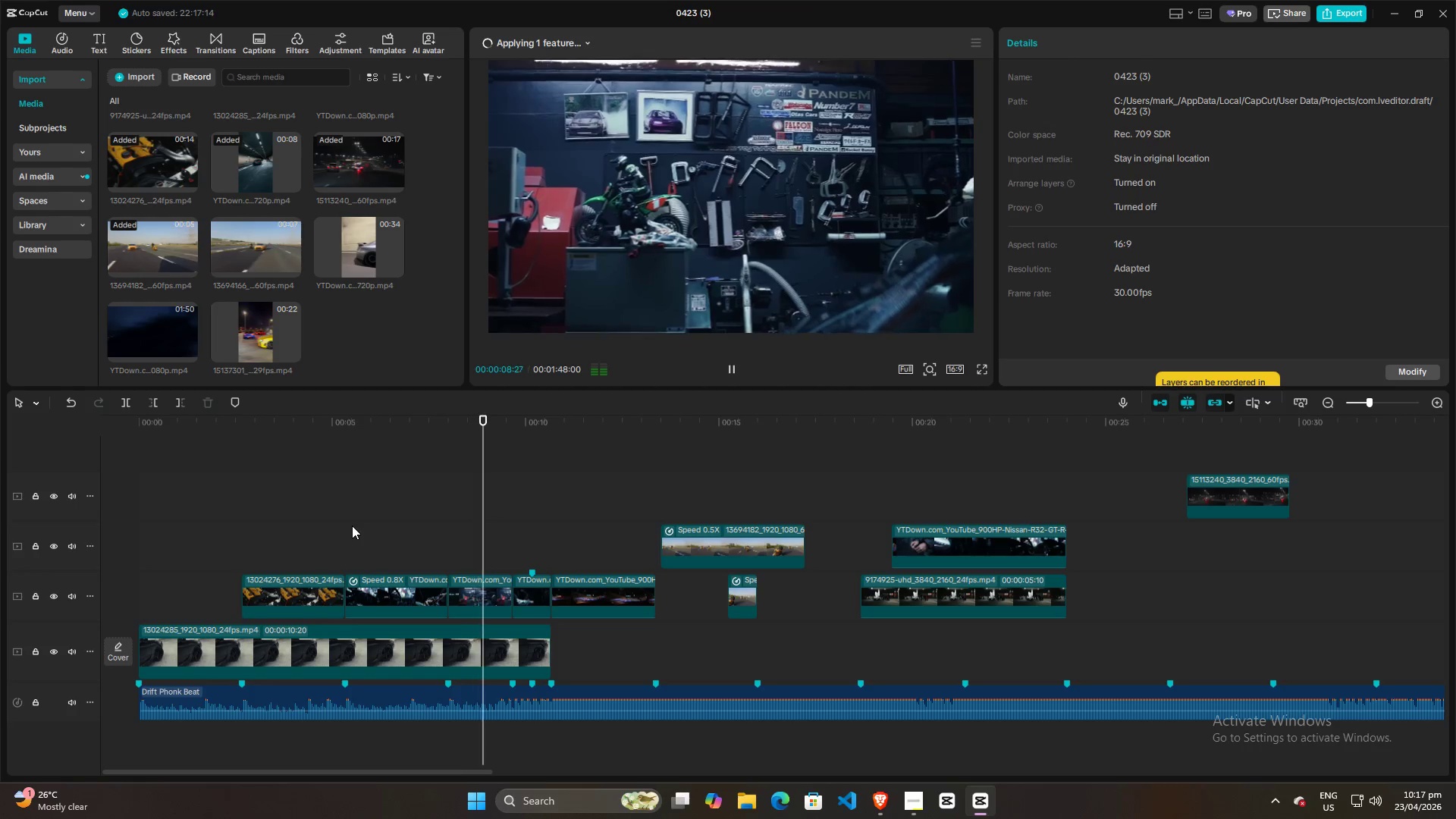 
key(Space)
 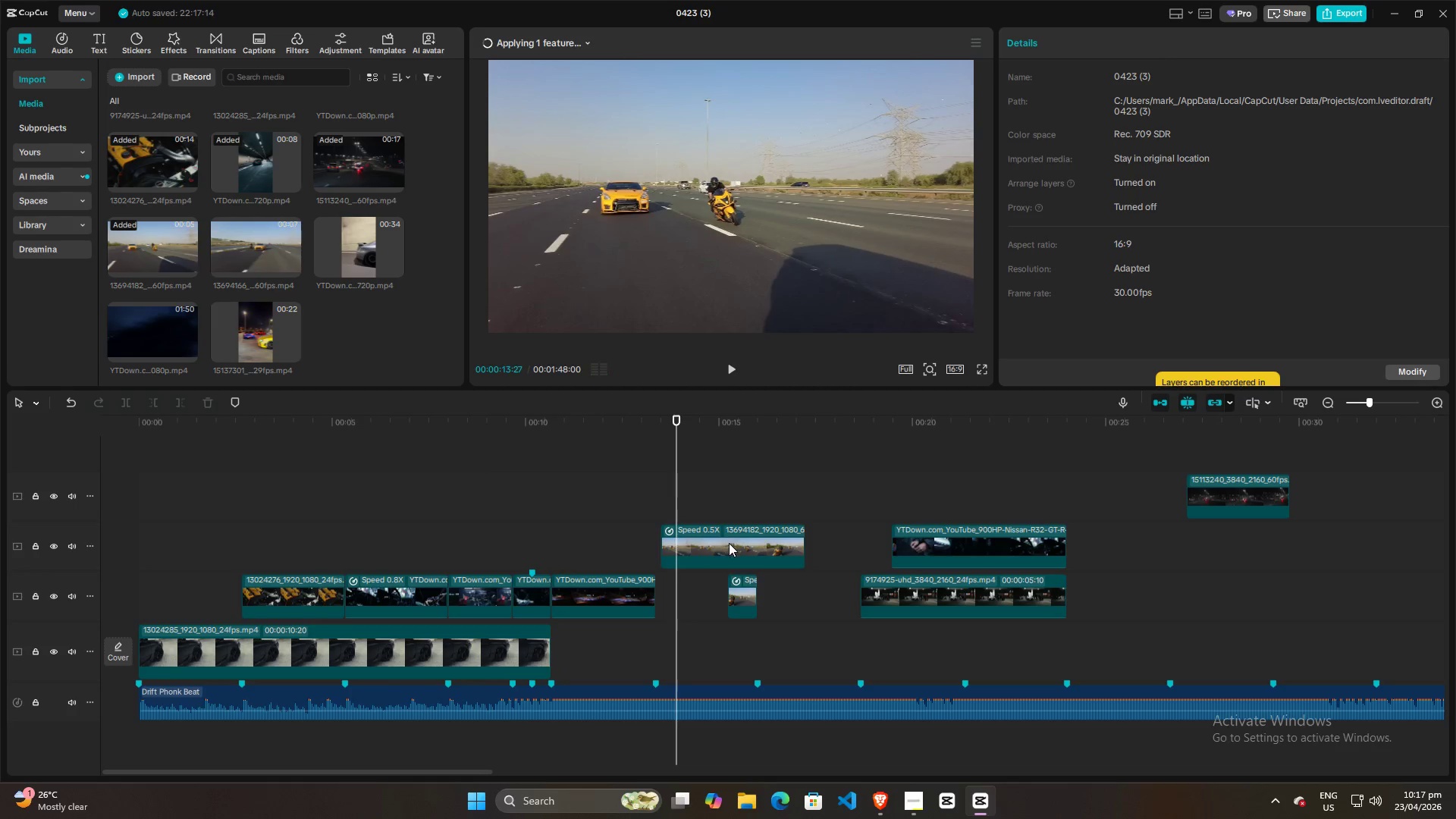 
left_click_drag(start_coordinate=[730, 544], to_coordinate=[654, 538])
 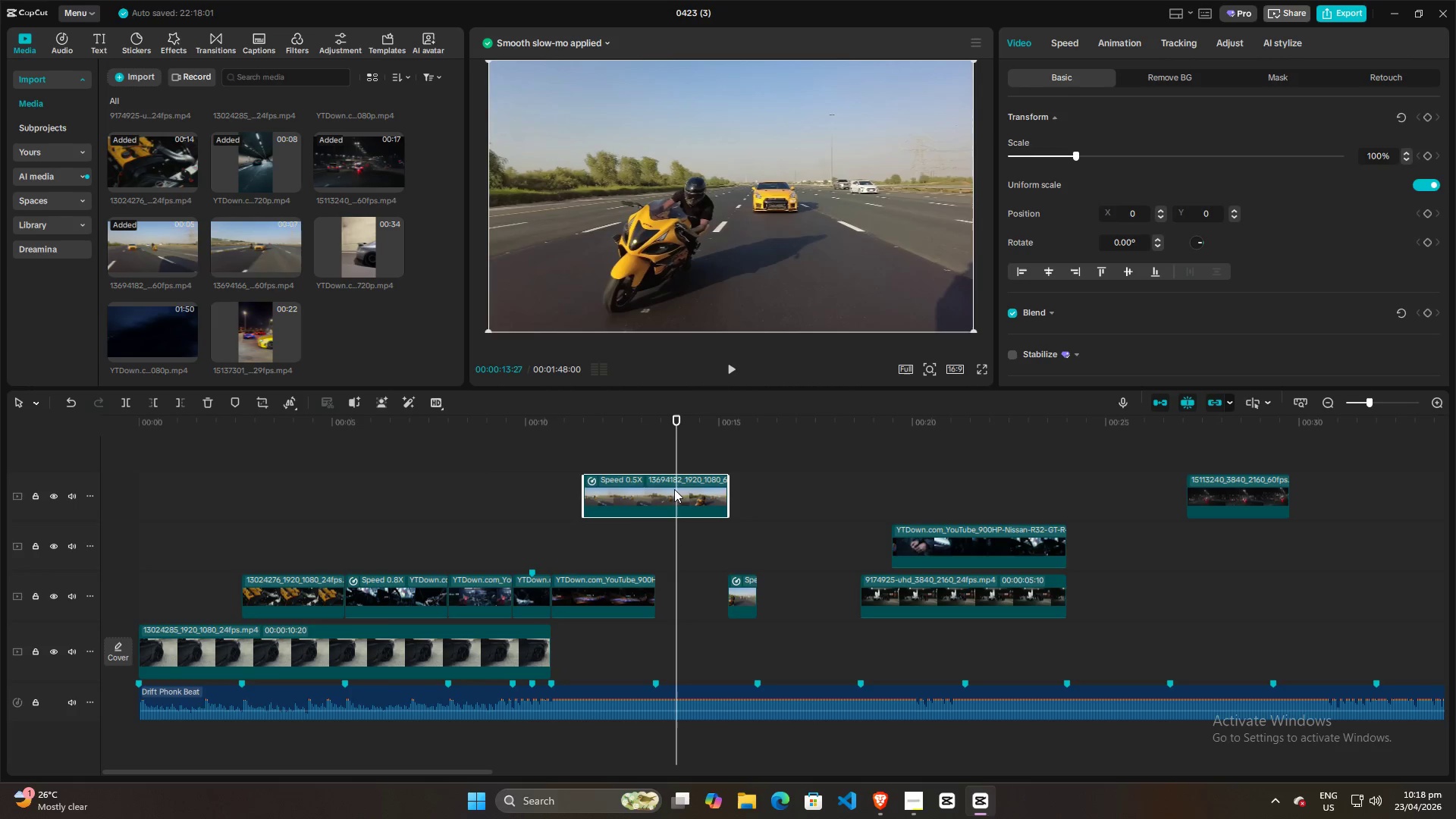 
left_click_drag(start_coordinate=[674, 489], to_coordinate=[678, 493])
 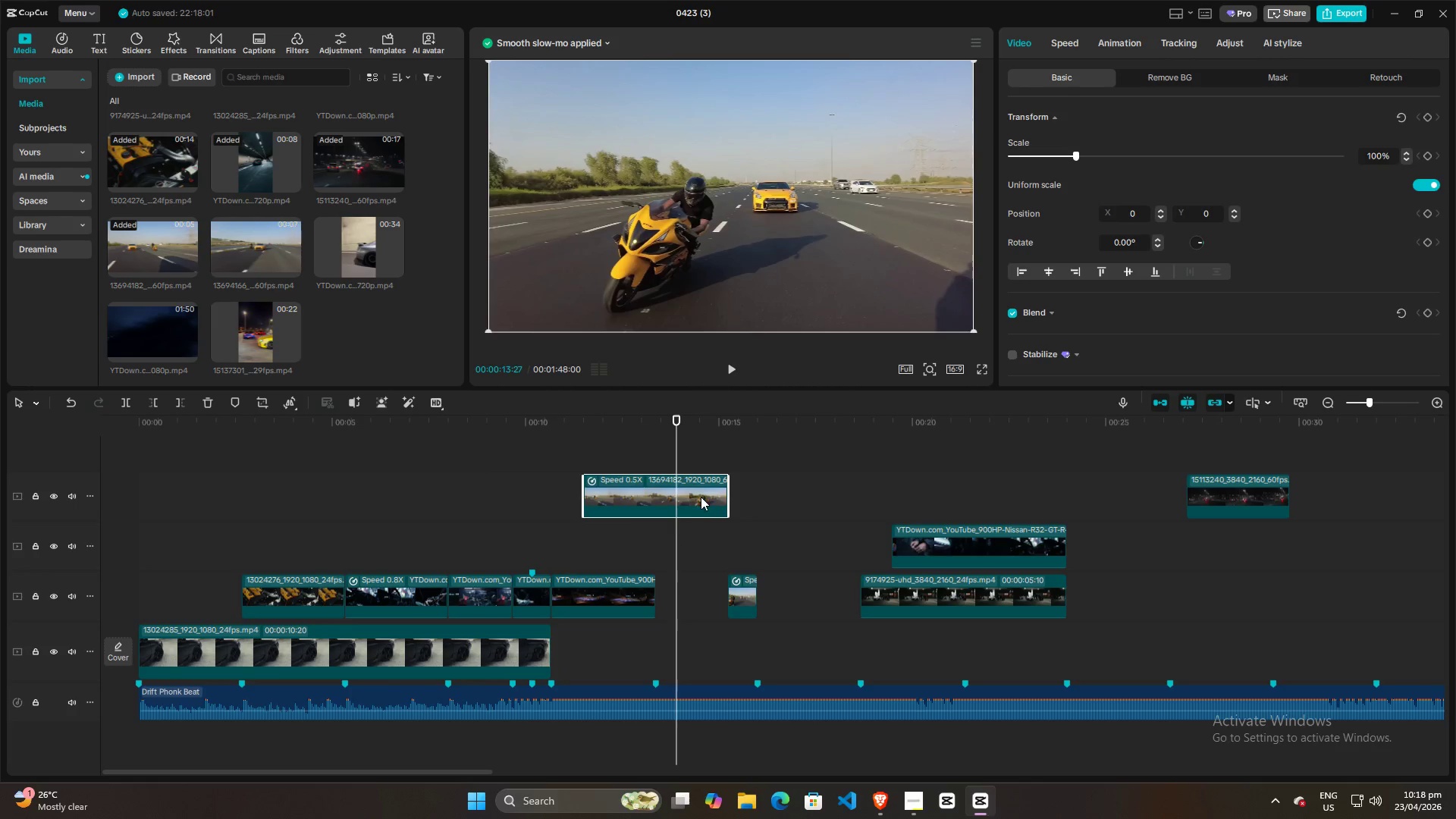 
left_click_drag(start_coordinate=[704, 497], to_coordinate=[702, 548])
 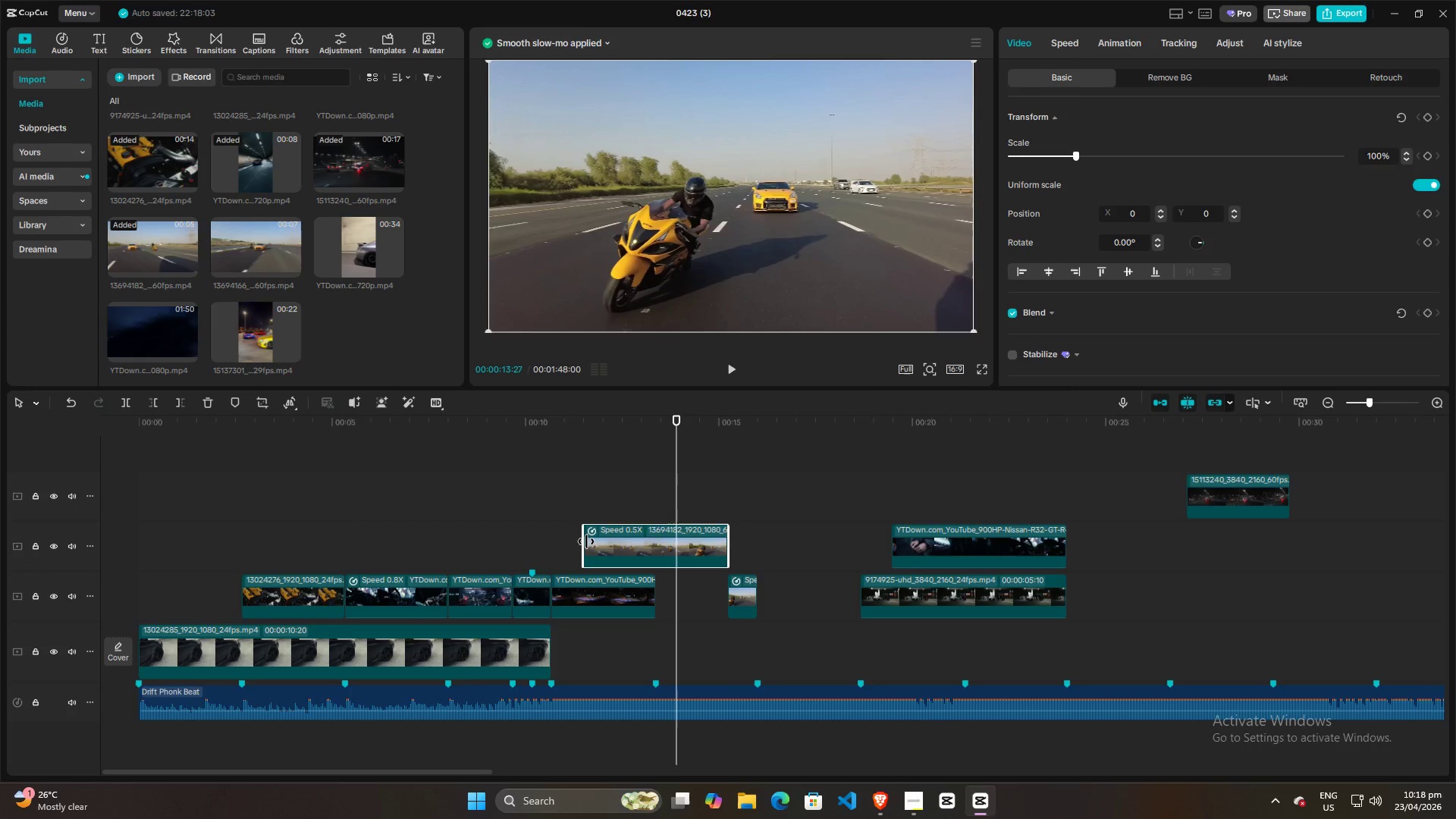 
left_click_drag(start_coordinate=[585, 541], to_coordinate=[661, 552])
 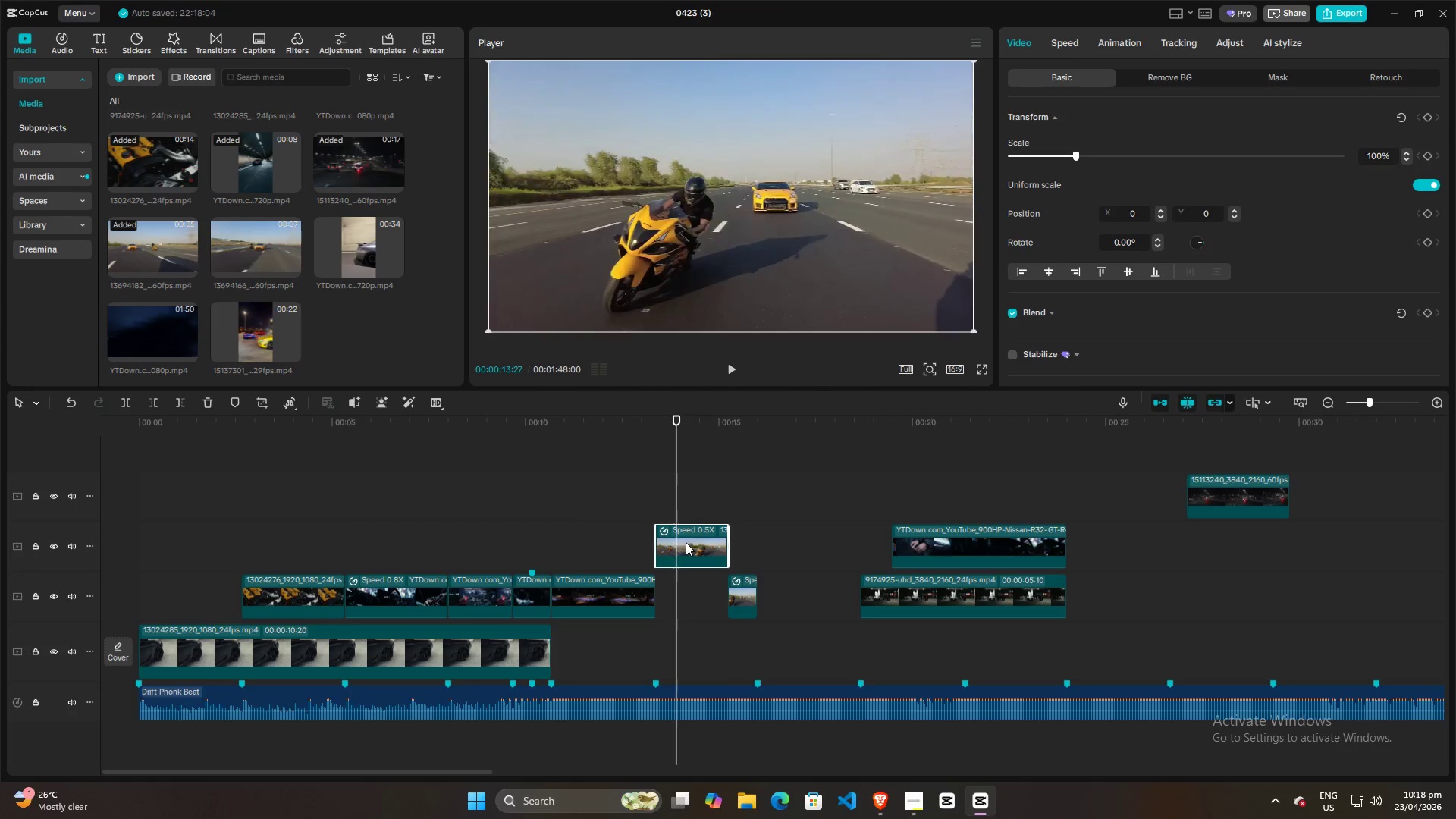 
left_click_drag(start_coordinate=[686, 542], to_coordinate=[688, 594])
 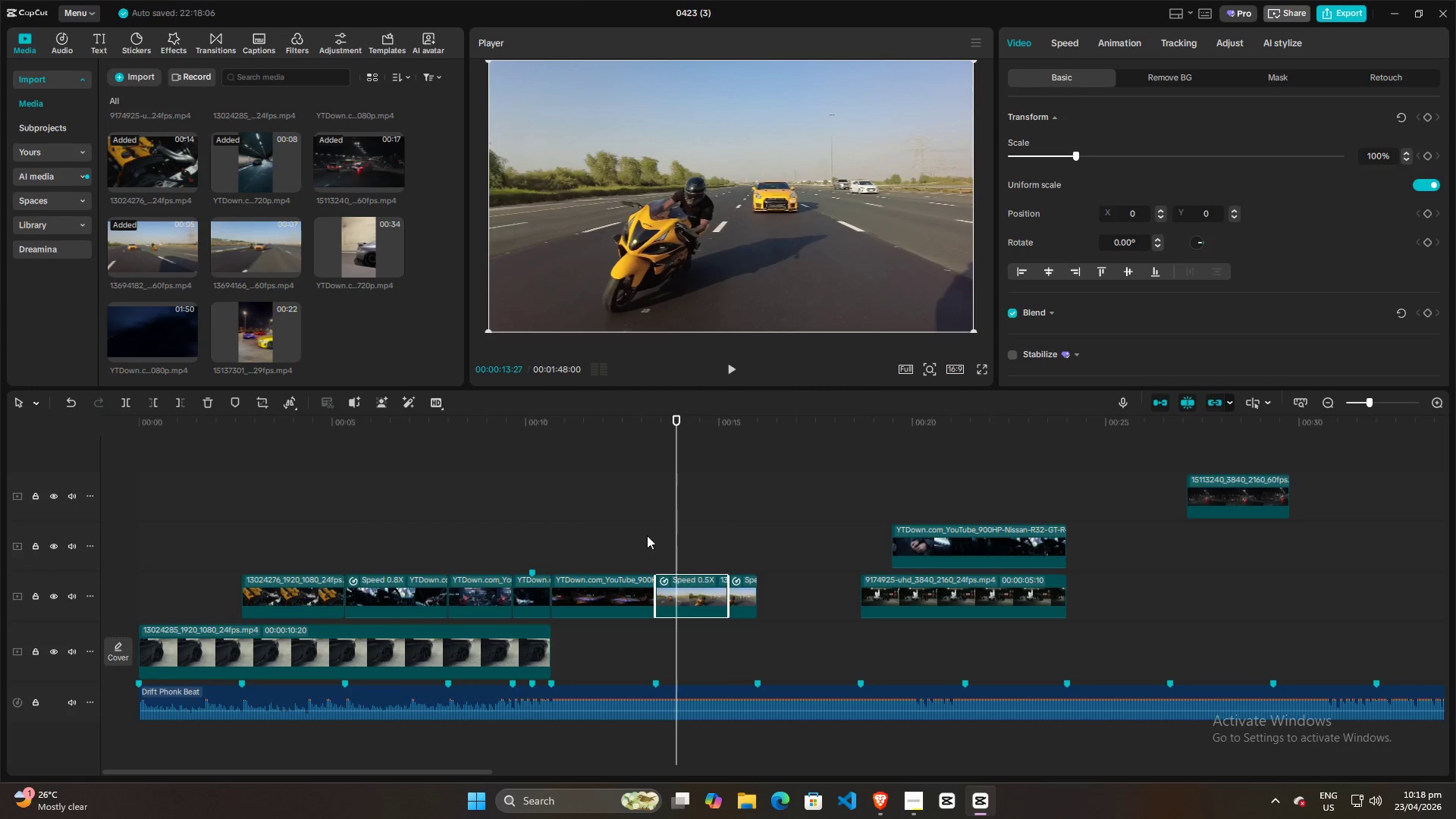 
left_click([642, 533])
 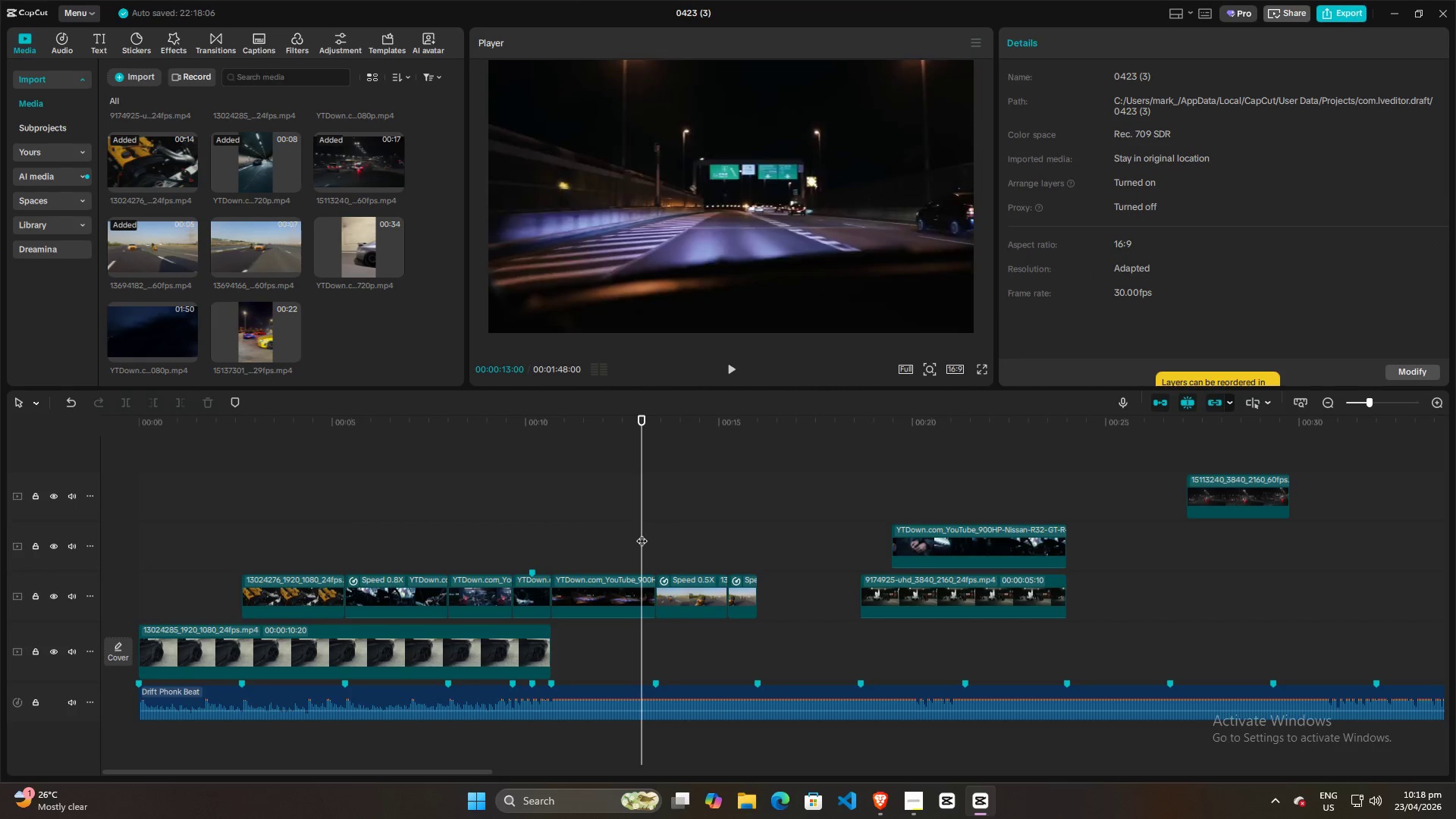 
key(Space)
 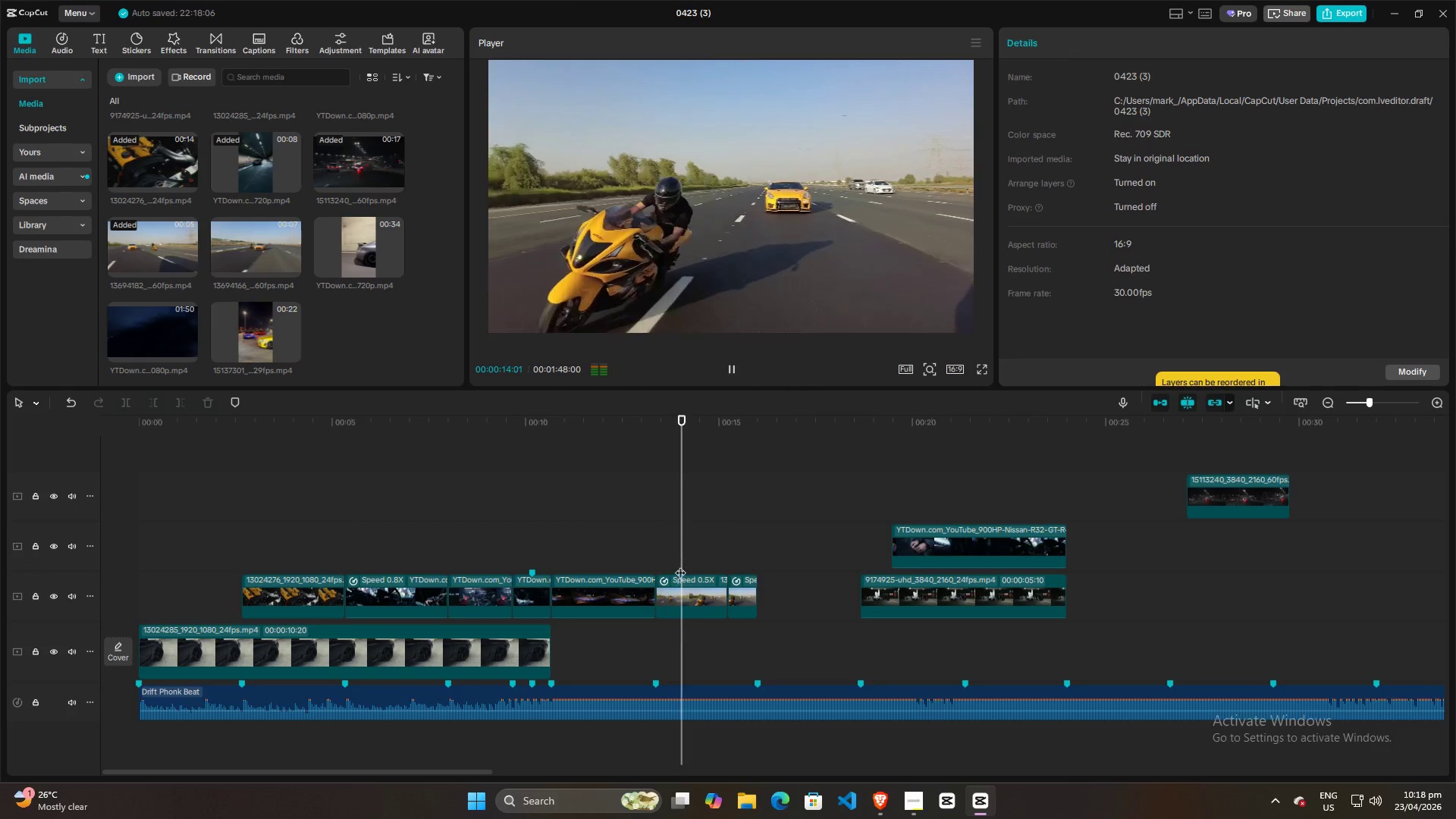 
key(Space)
 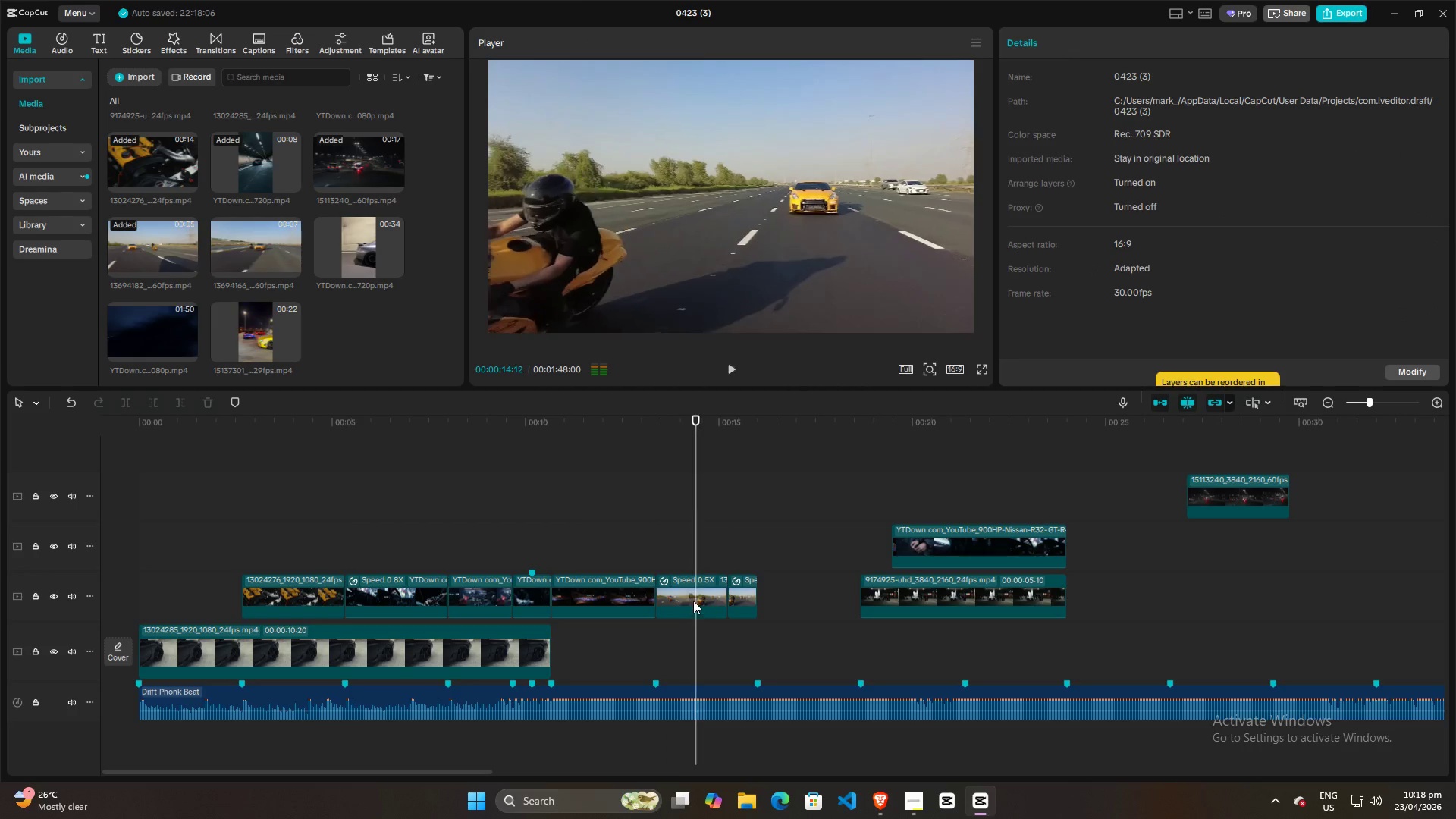 
left_click([691, 593])
 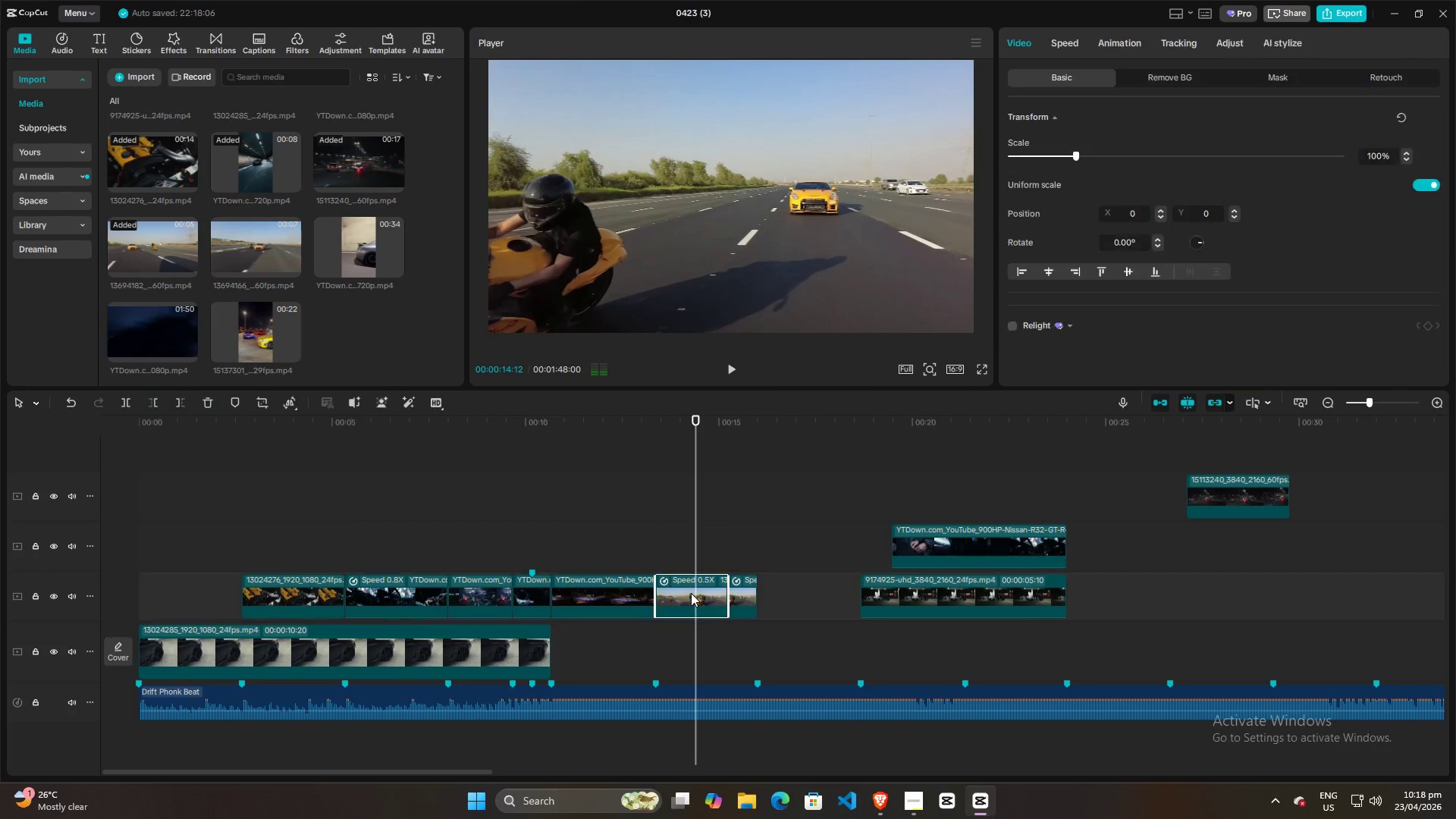 
key(Control+R)
 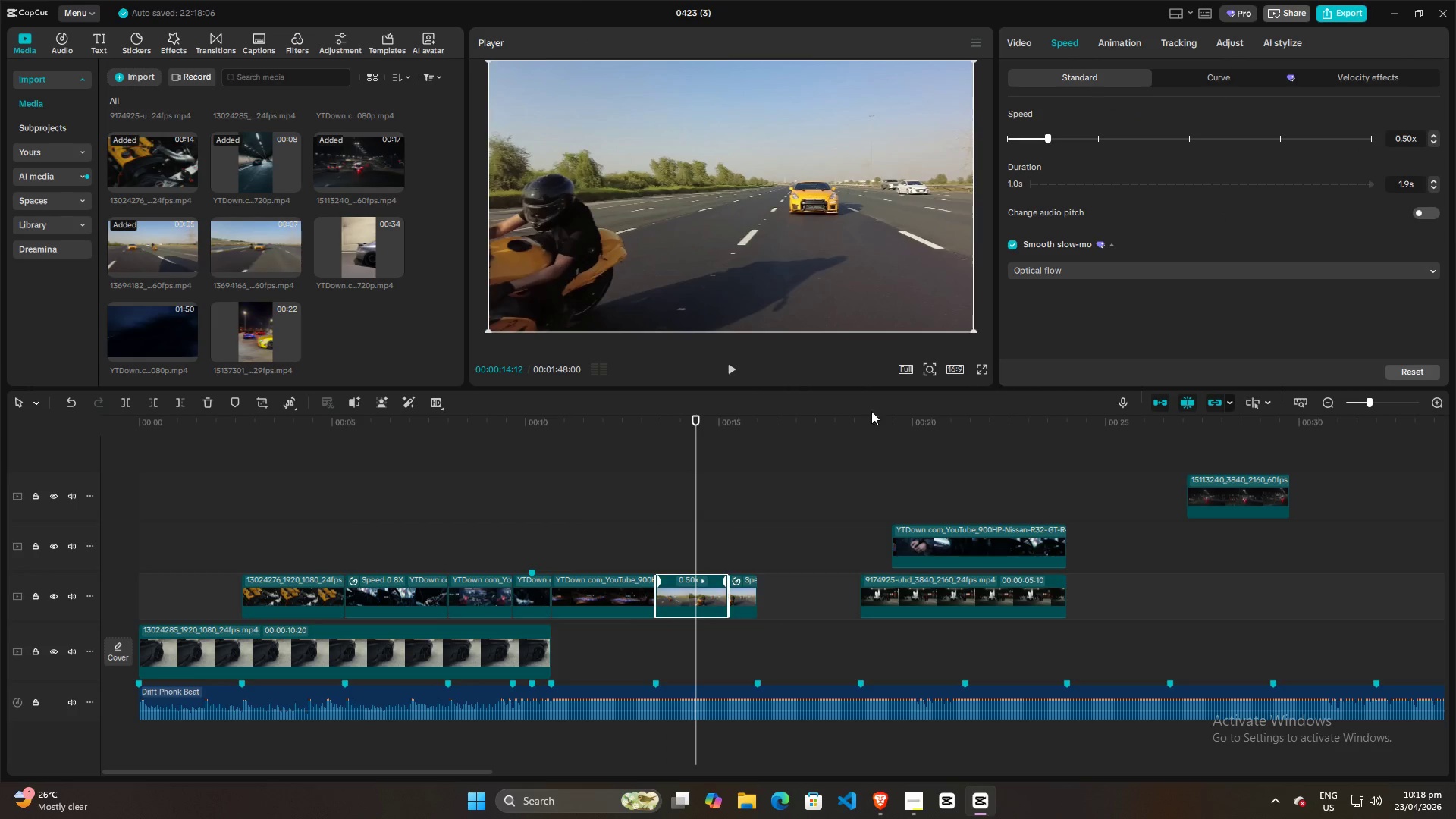 
left_click([635, 510])
 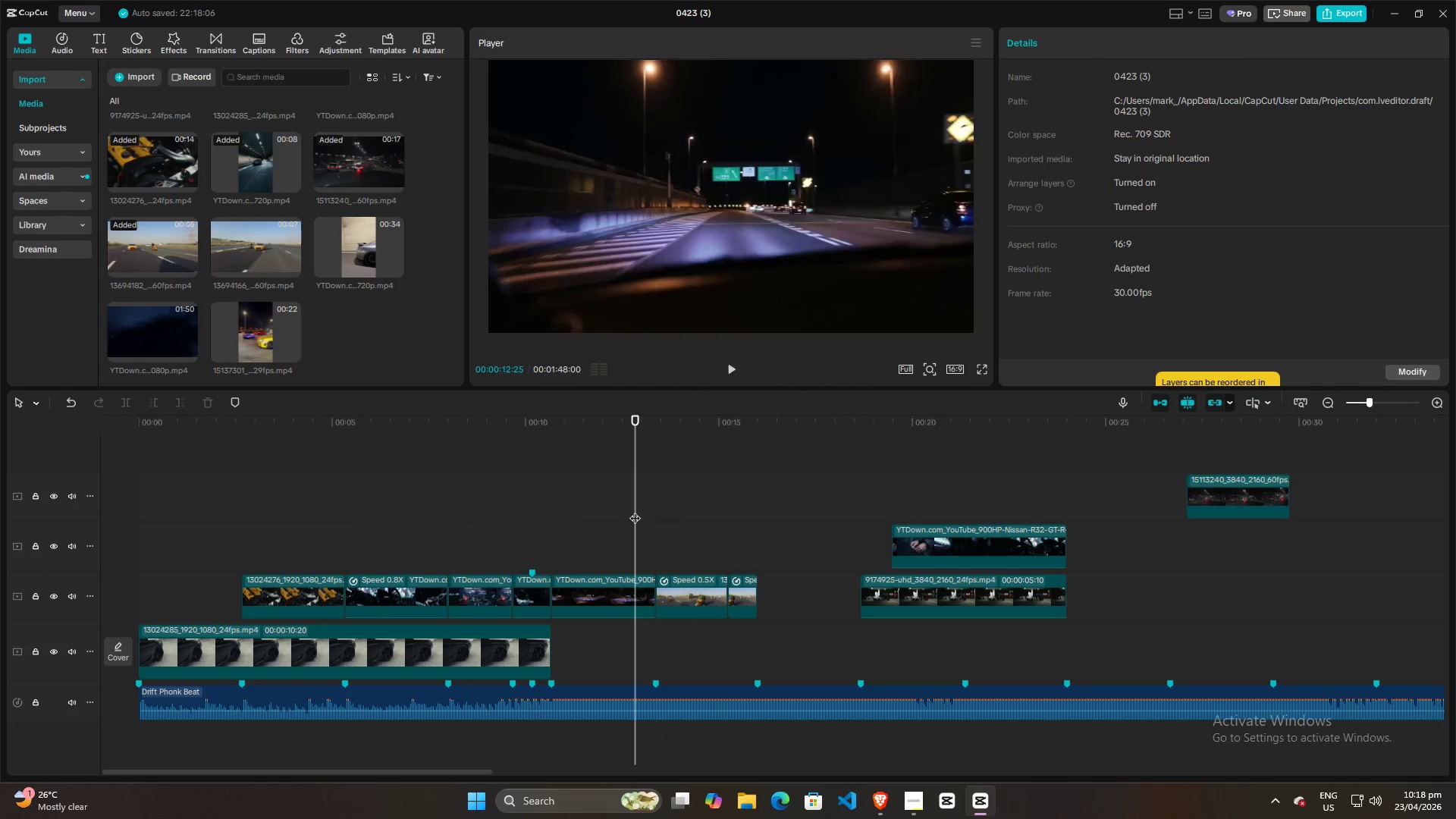 
key(Space)
 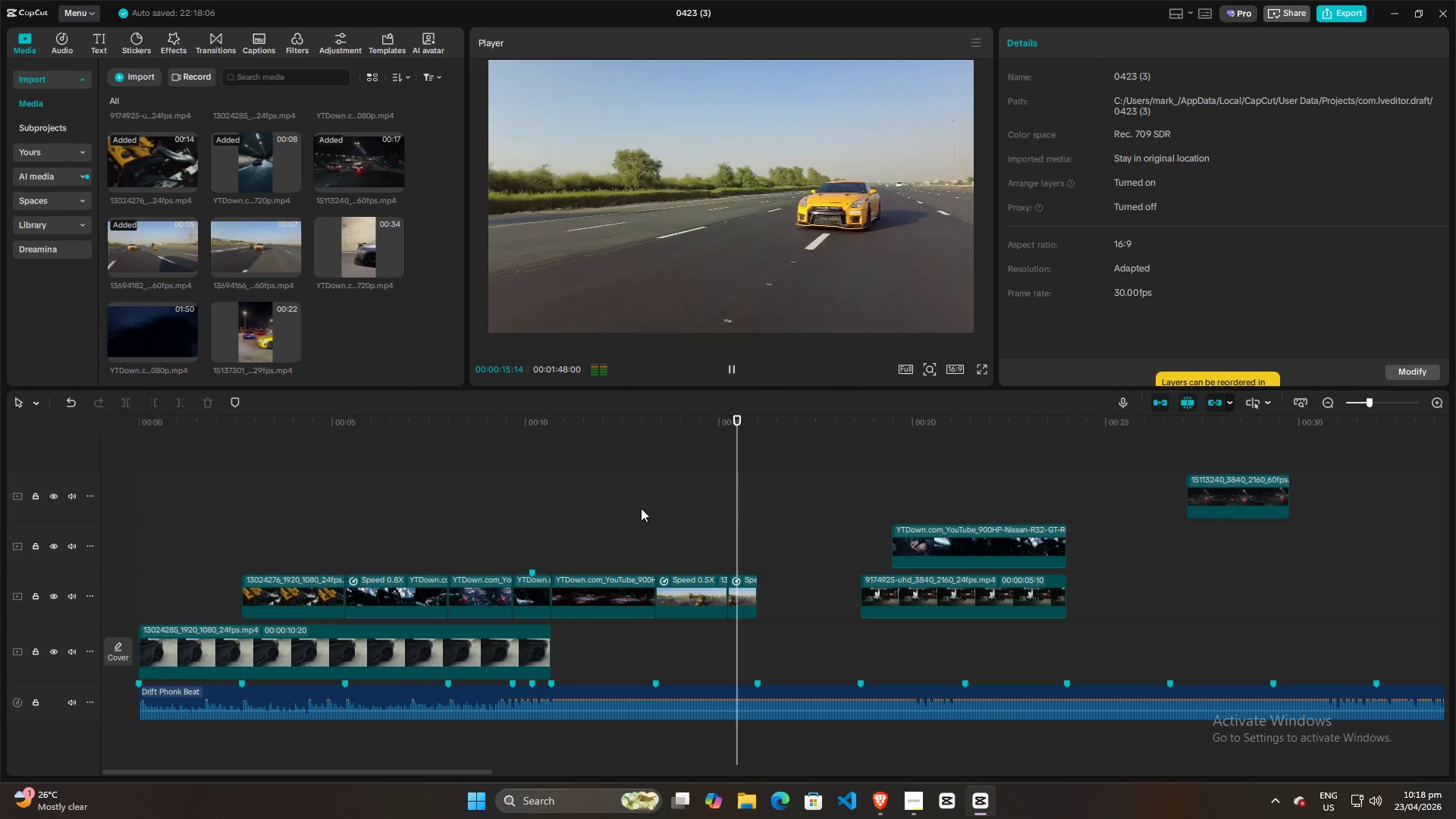 
key(Space)
 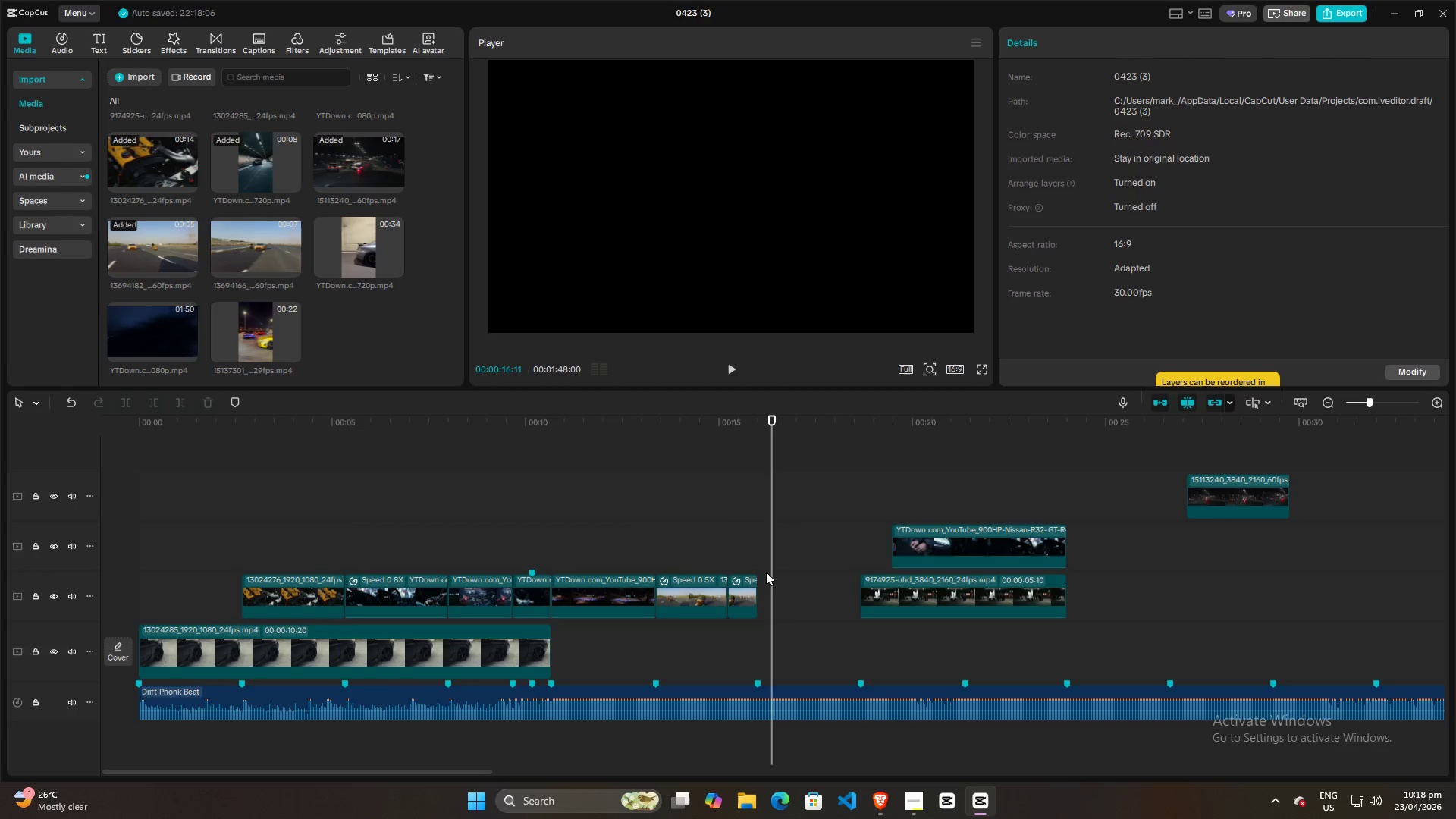 
left_click_drag(start_coordinate=[773, 548], to_coordinate=[756, 551])
 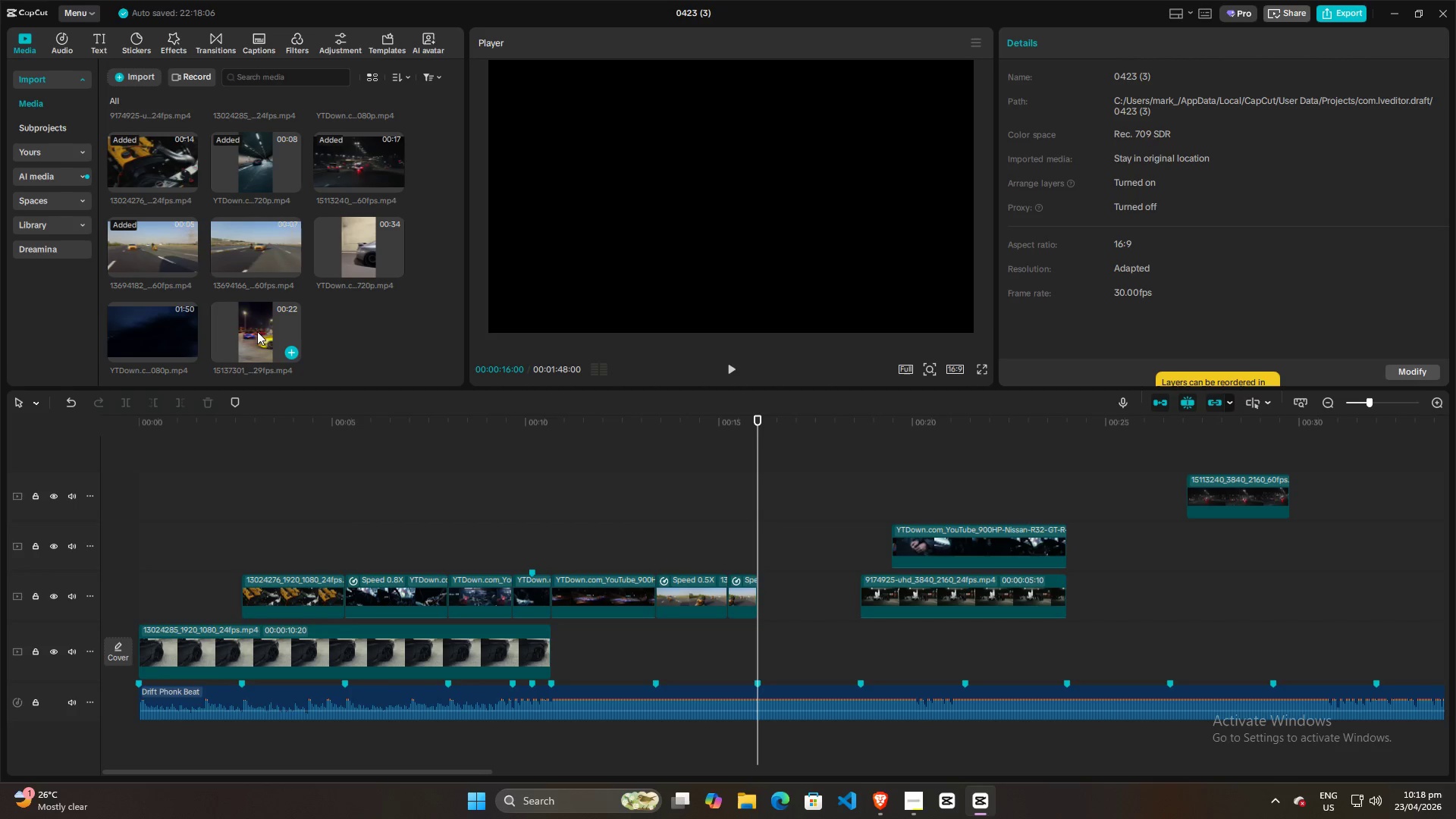 
scroll: coordinate [309, 325], scroll_direction: up, amount: 3.0
 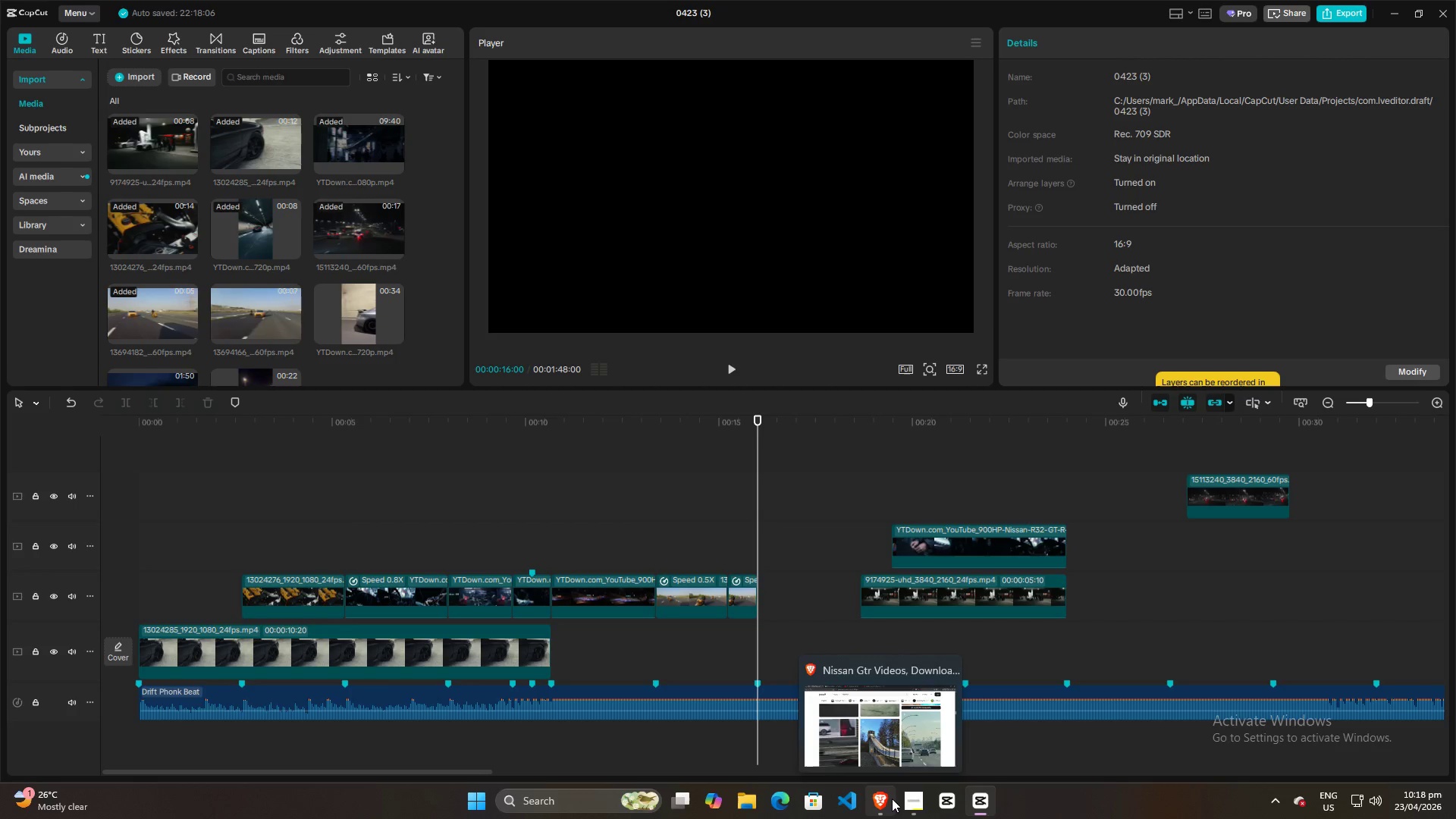 
left_click([570, 501])
 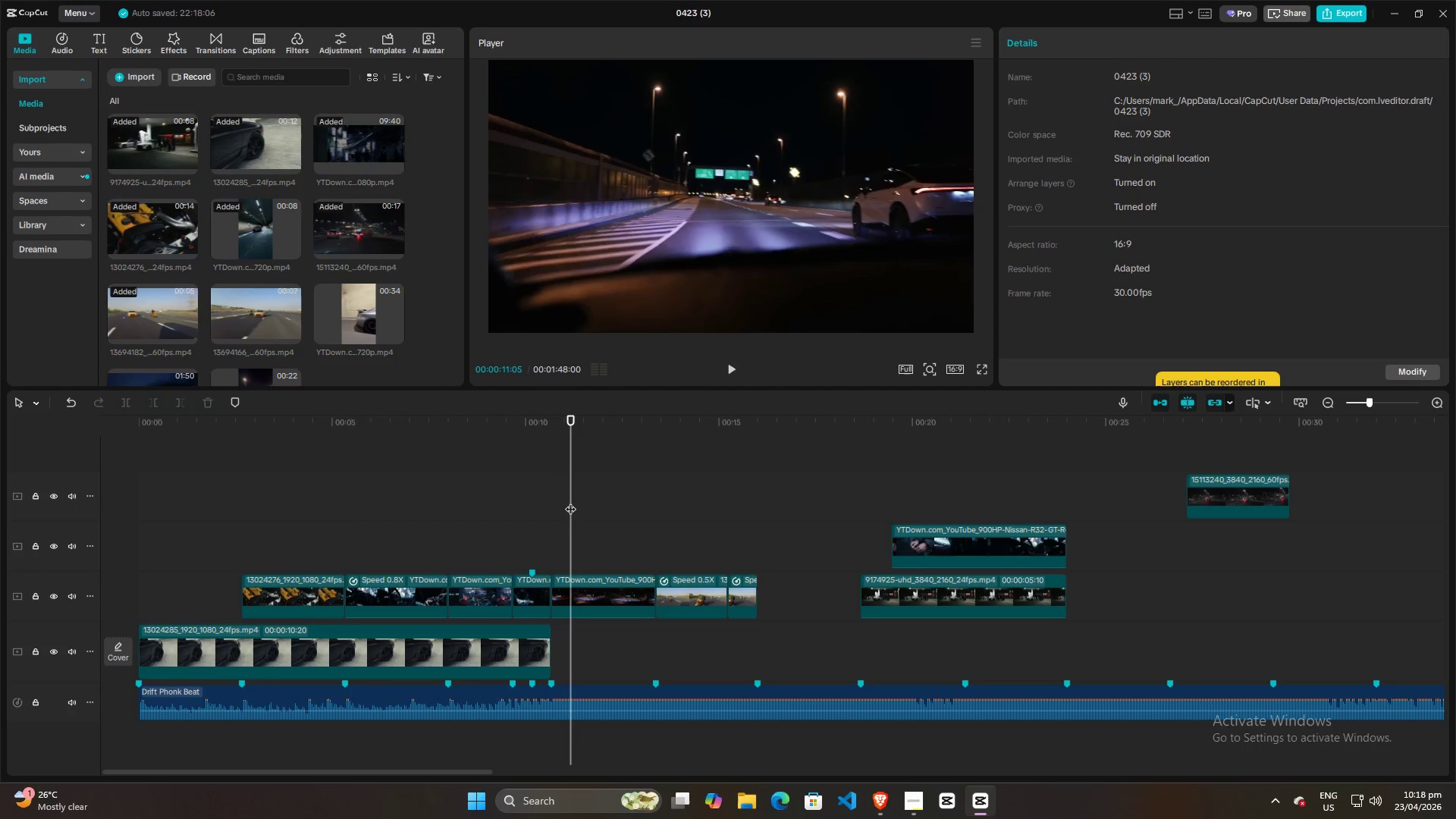 
key(Space)
 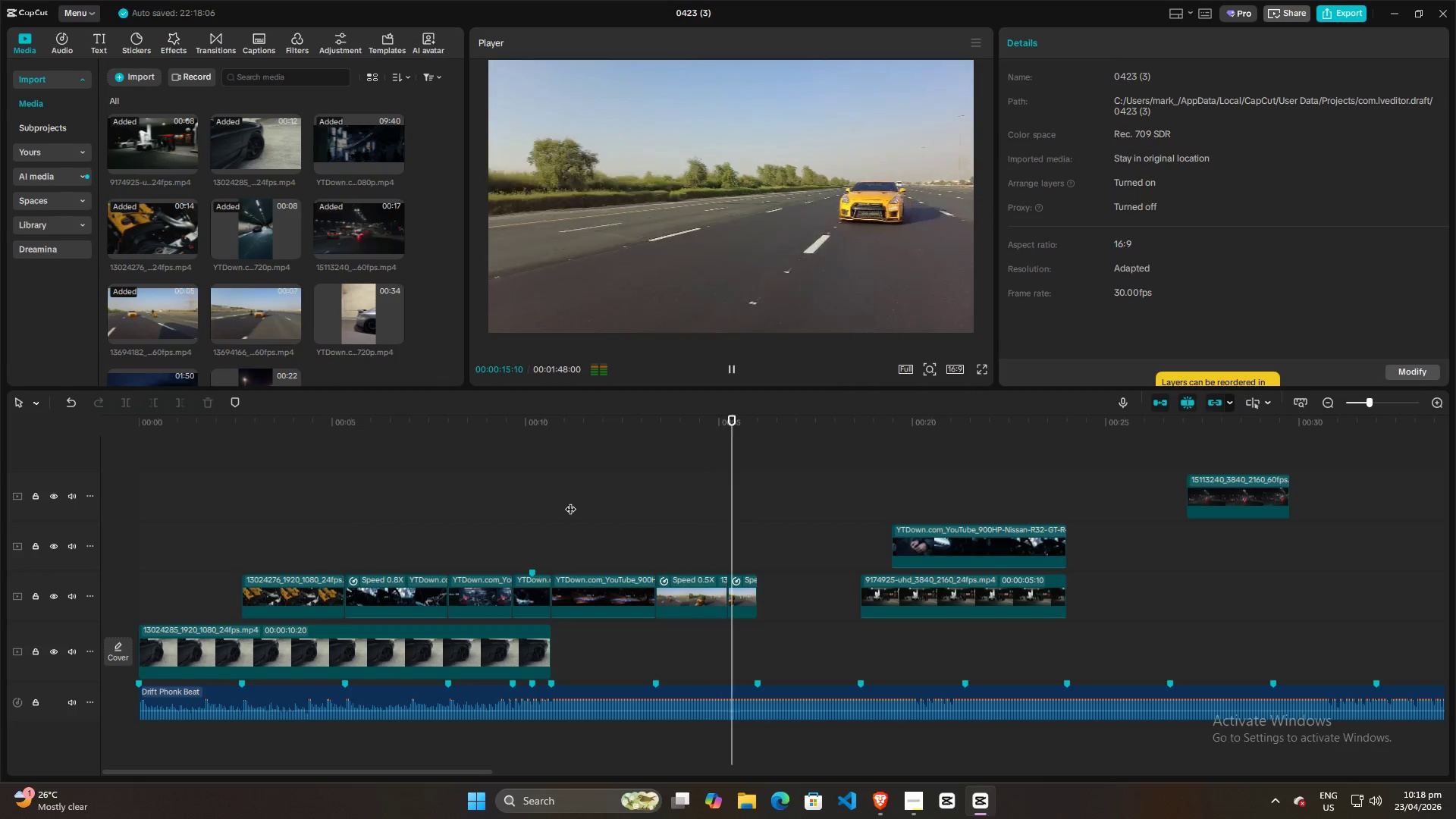 
wait(5.67)
 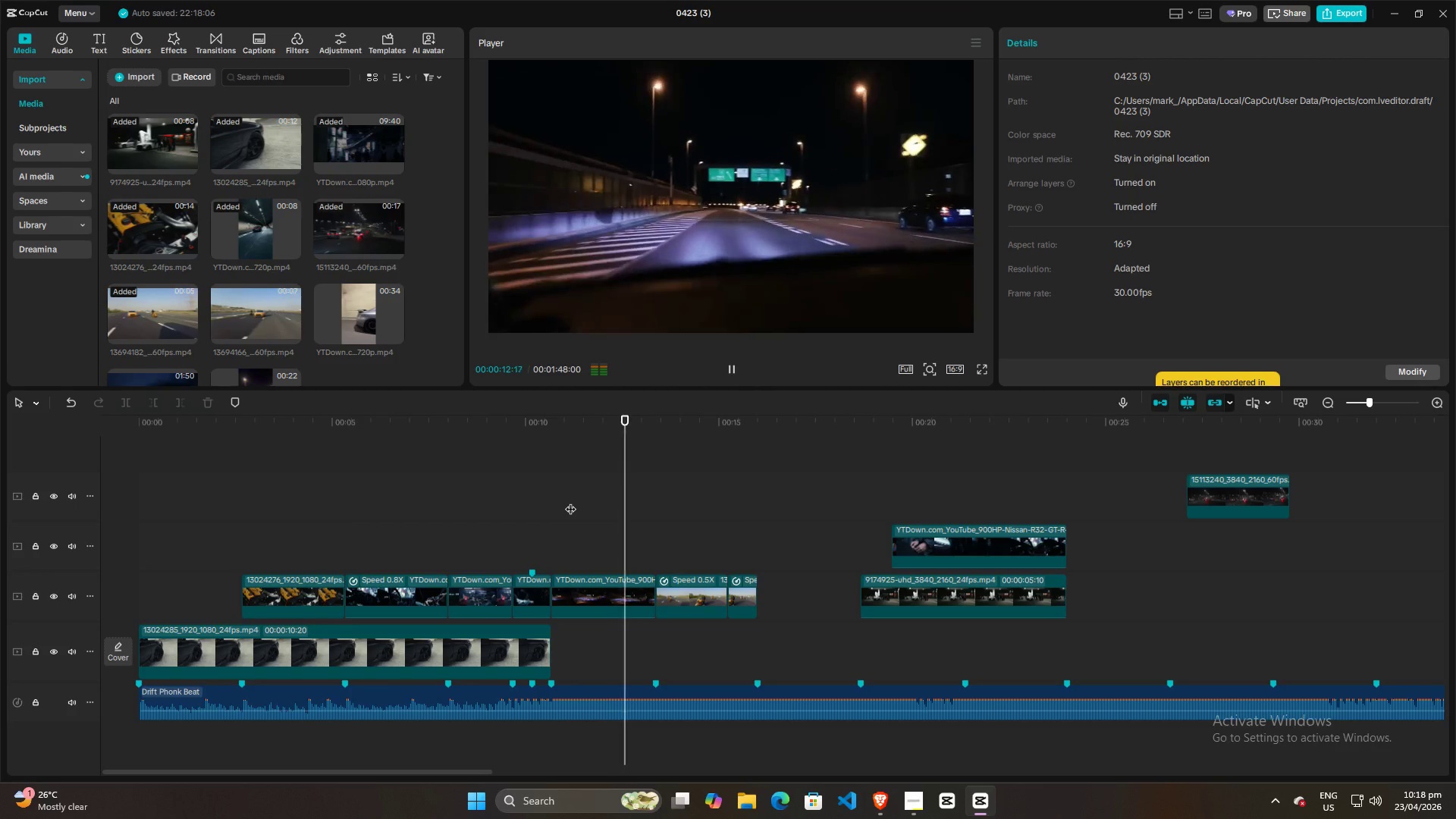 
key(Space)
 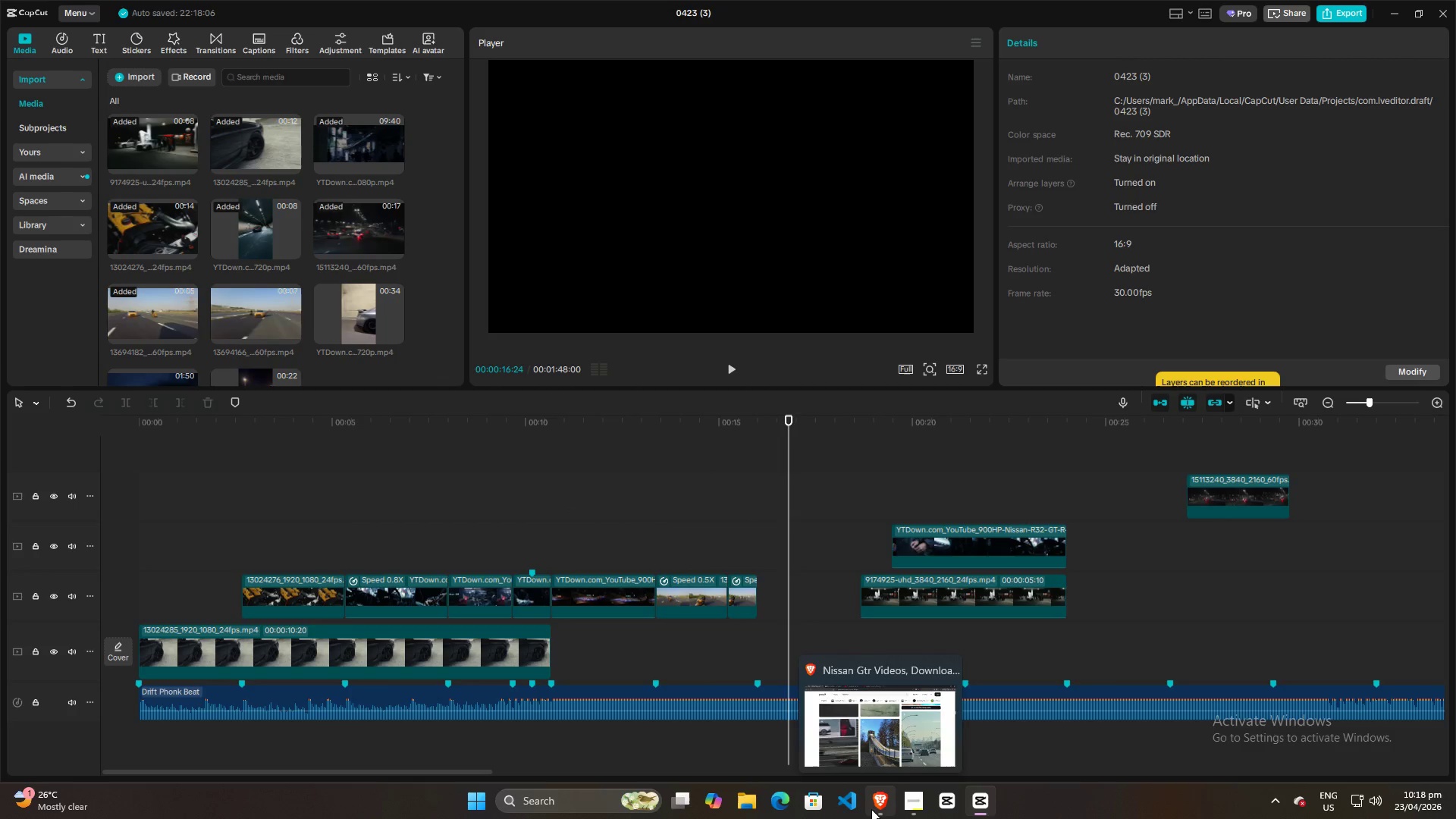 
left_click([871, 809])
 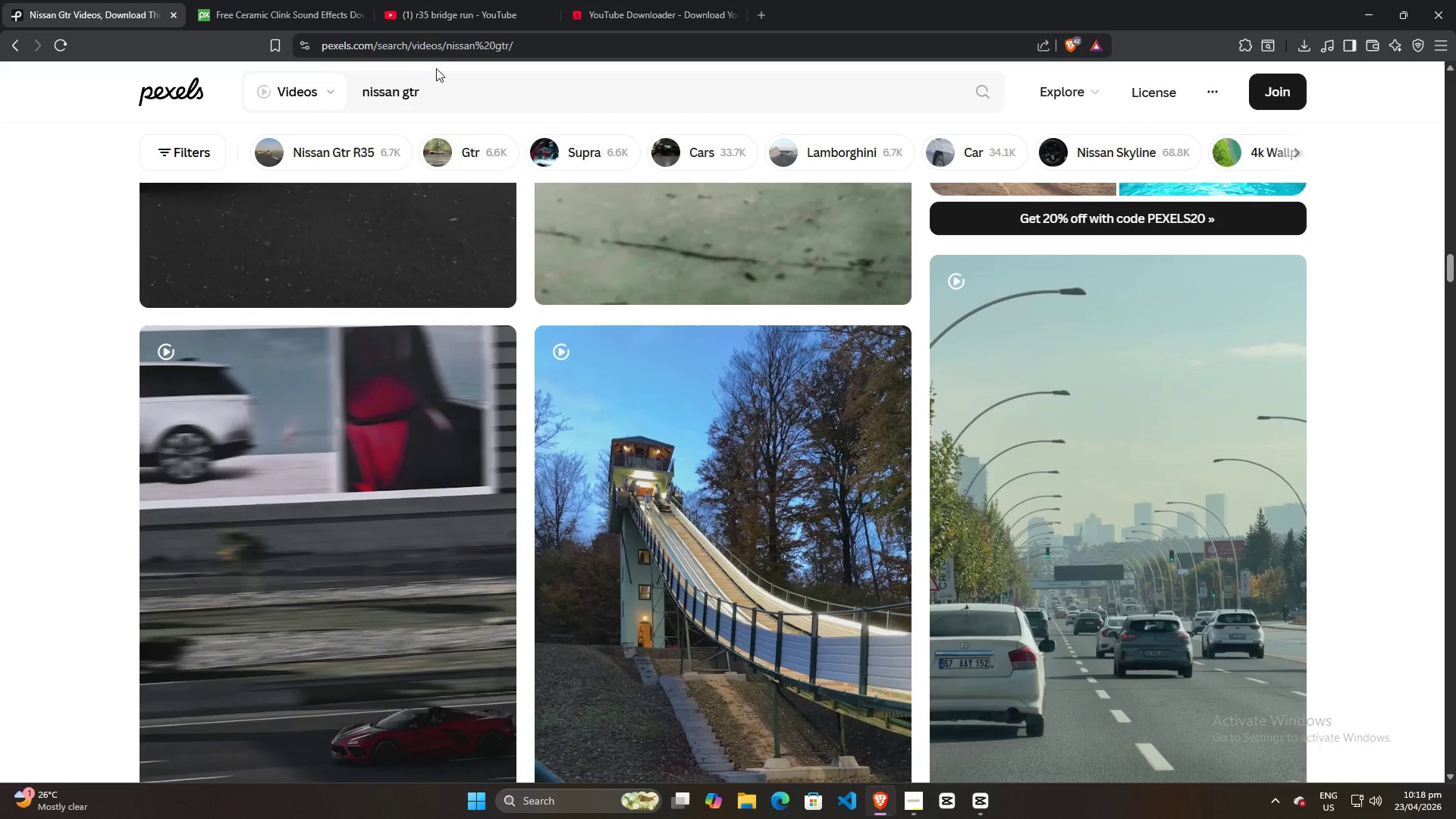 
left_click([447, 90])
 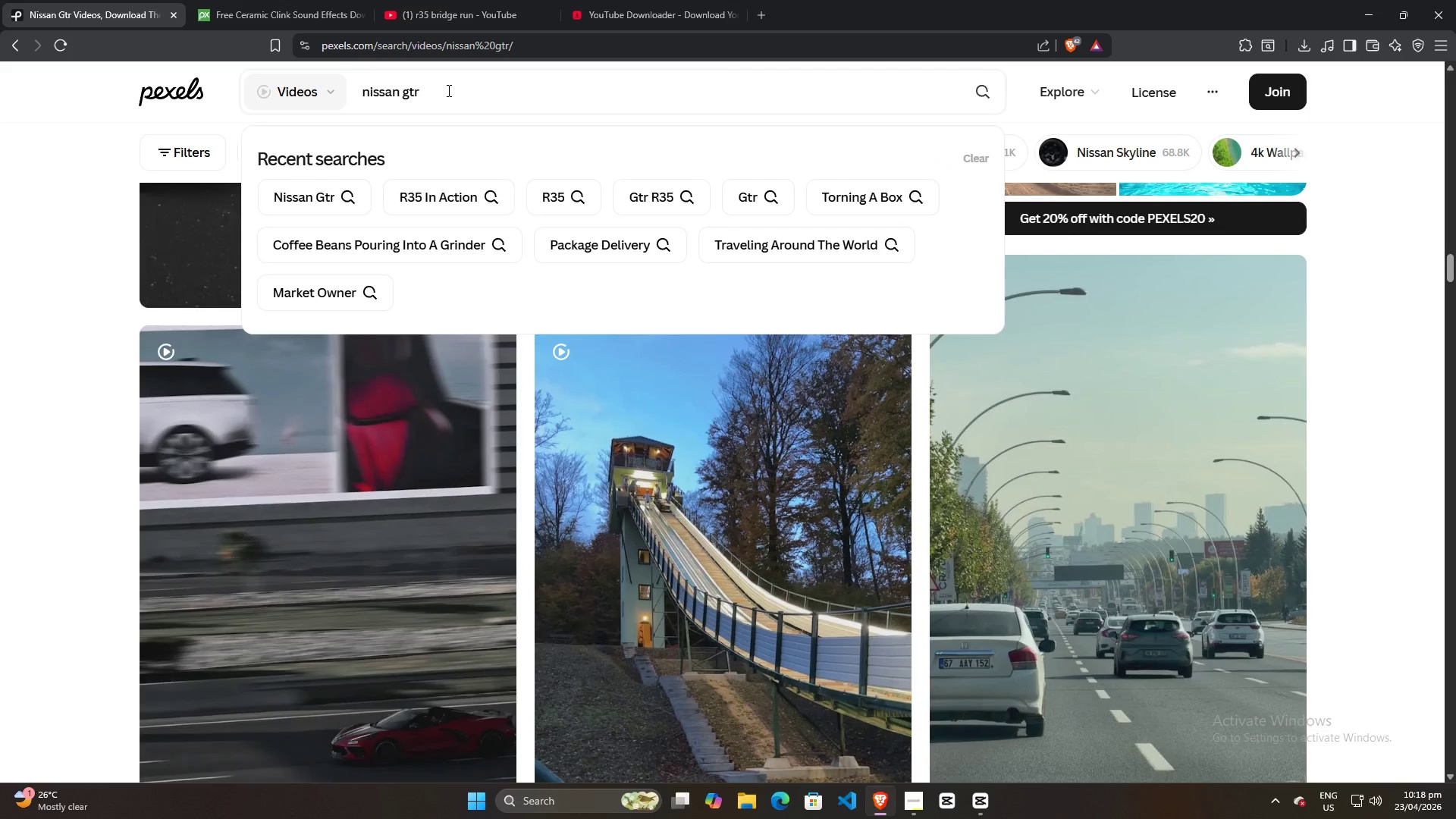 
type( cruising)
 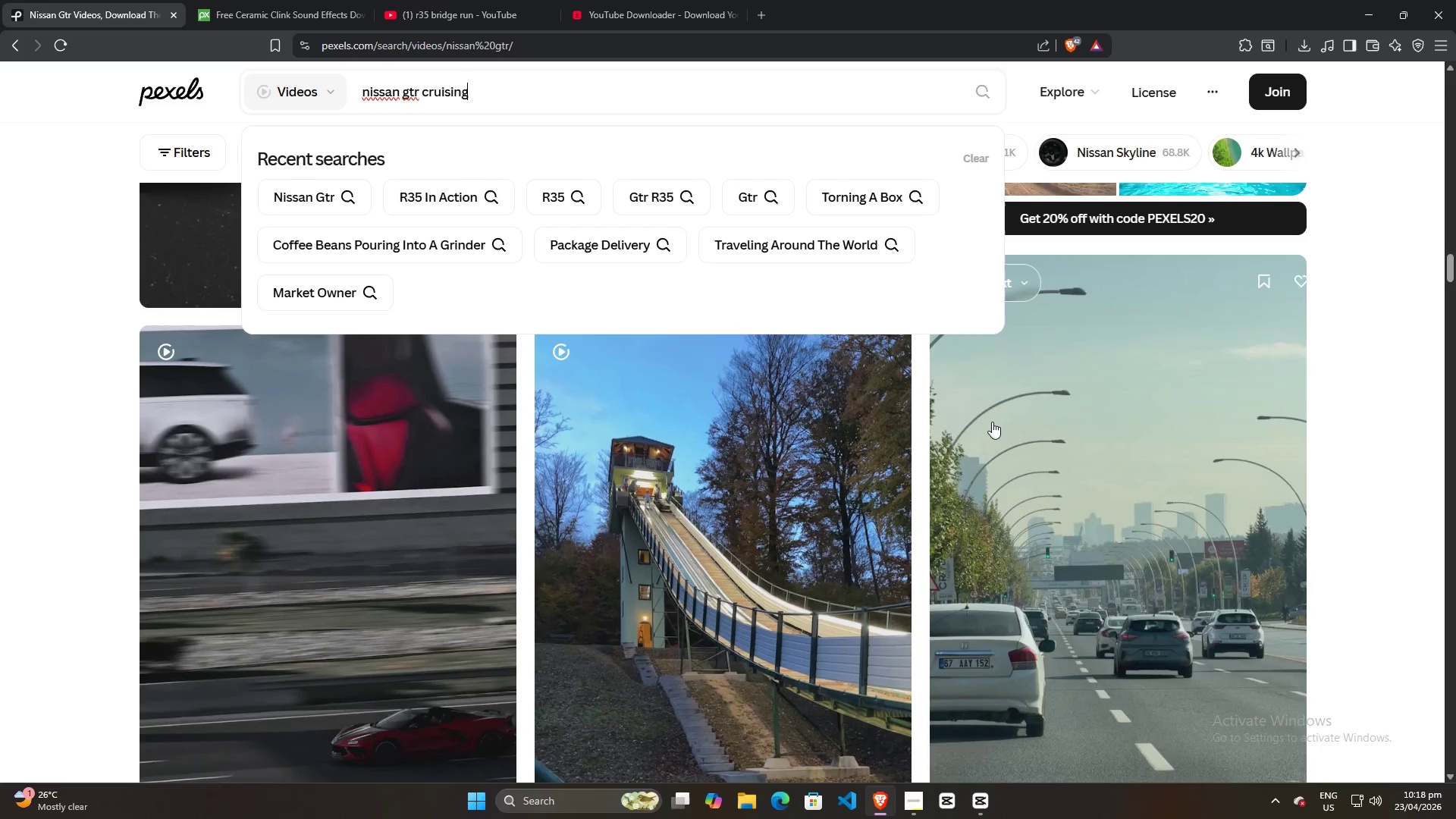 
key(Enter)
 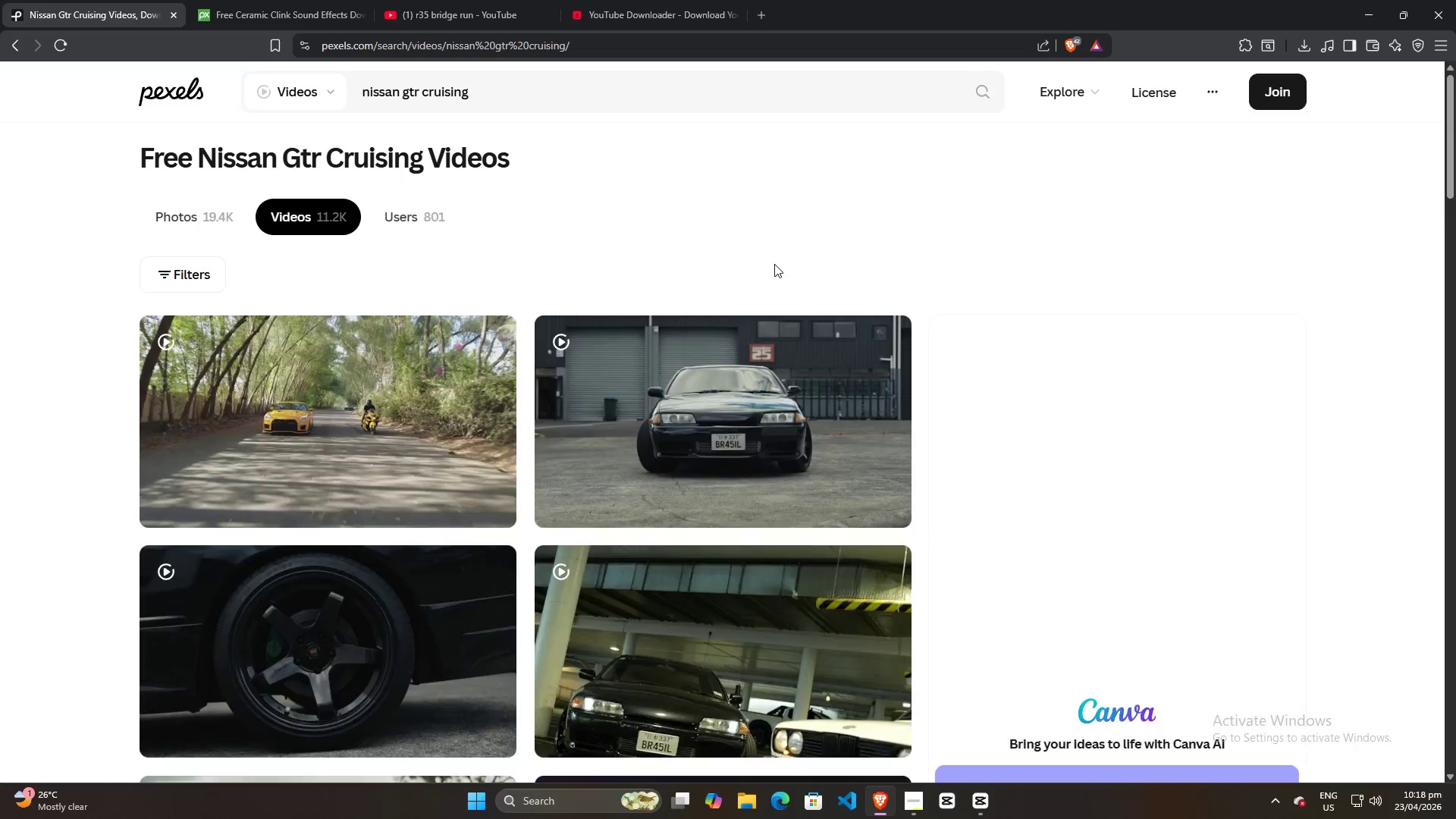 
scroll: coordinate [1147, 457], scroll_direction: down, amount: 21.0
 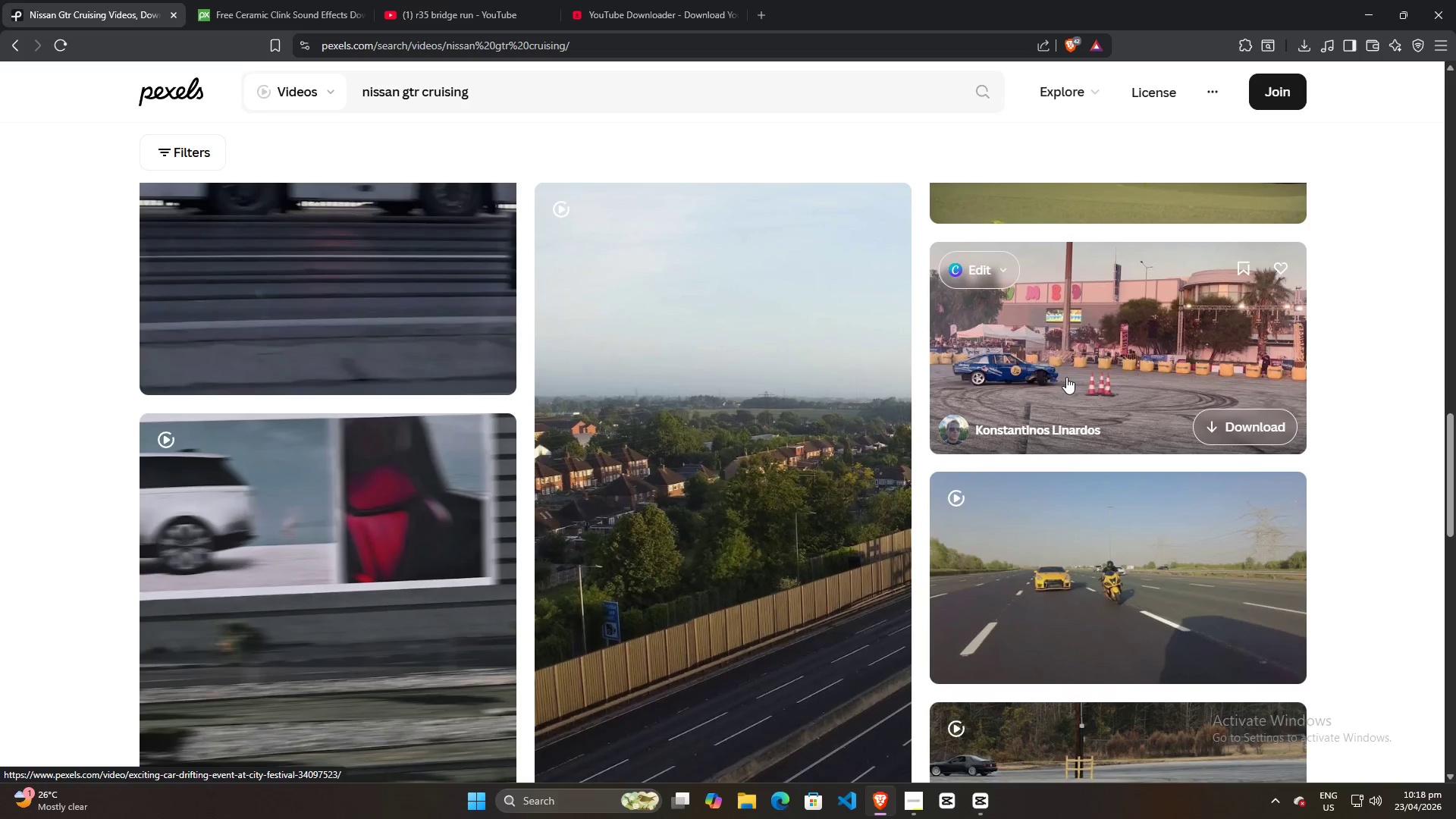 
scroll: coordinate [759, 513], scroll_direction: down, amount: 12.0
 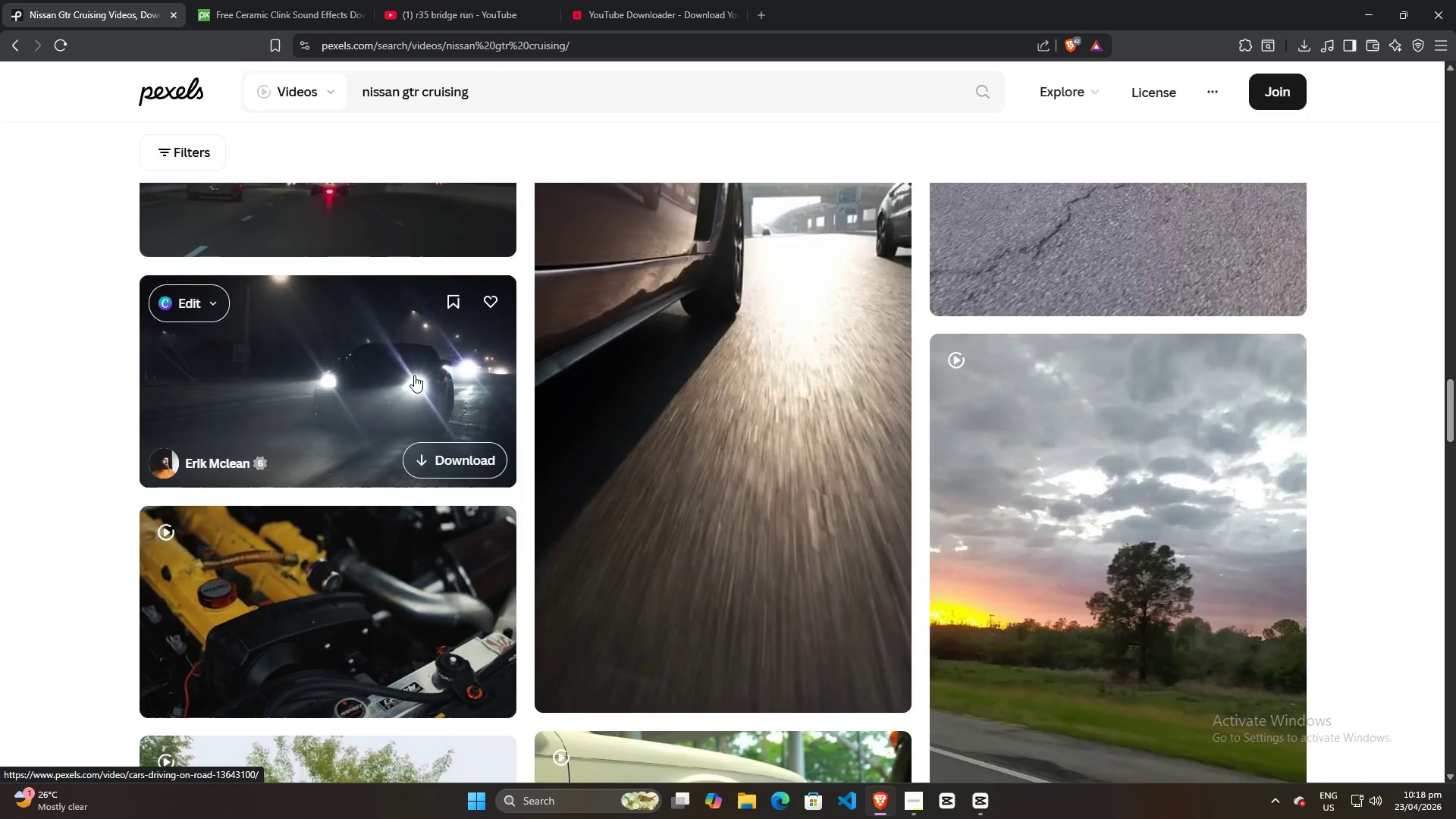 
left_click([414, 375])
 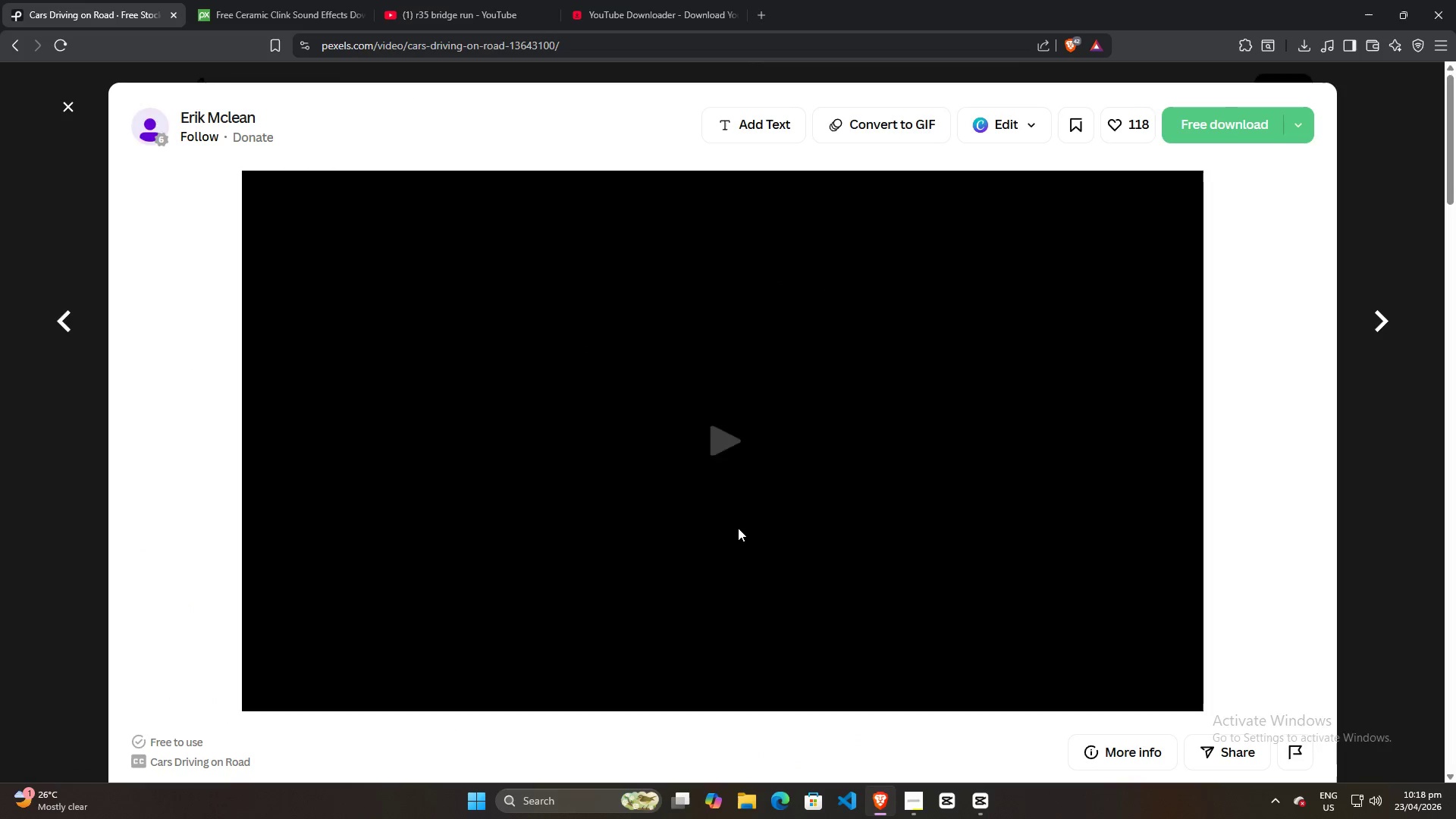 
scroll: coordinate [746, 543], scroll_direction: down, amount: 6.0
 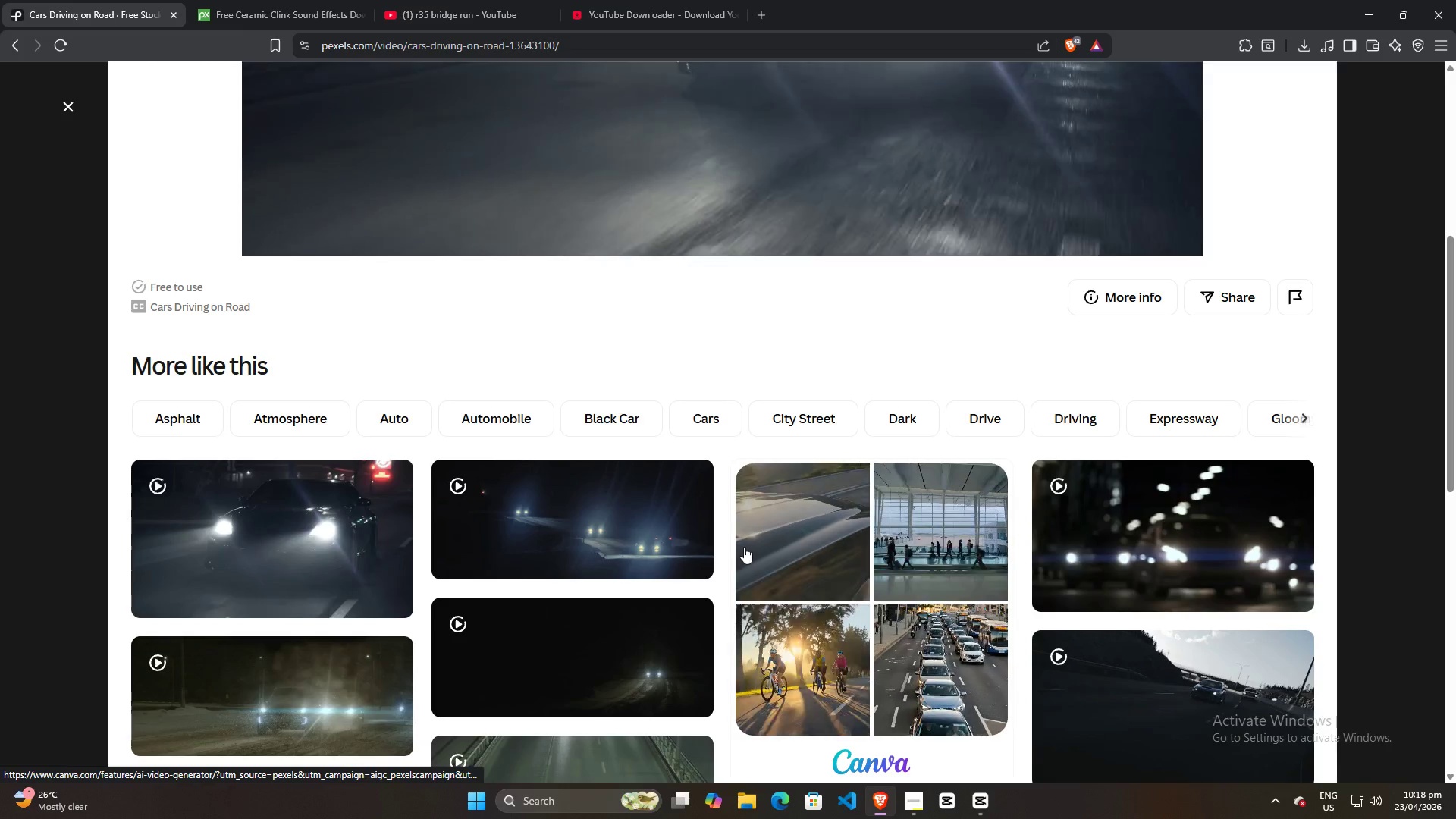 
scroll: coordinate [742, 544], scroll_direction: up, amount: 5.0
 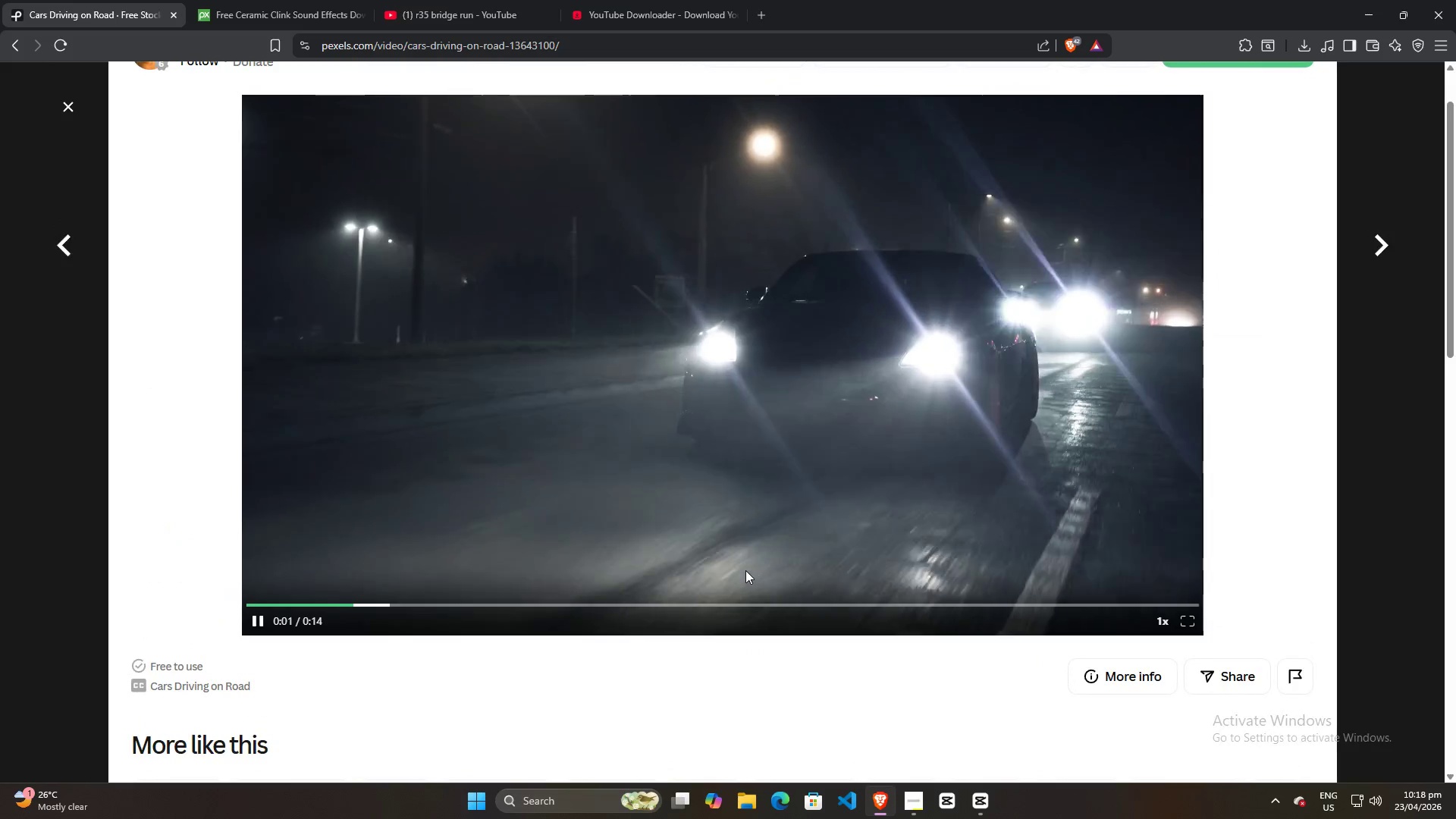 
scroll: coordinate [736, 573], scroll_direction: down, amount: 13.0
 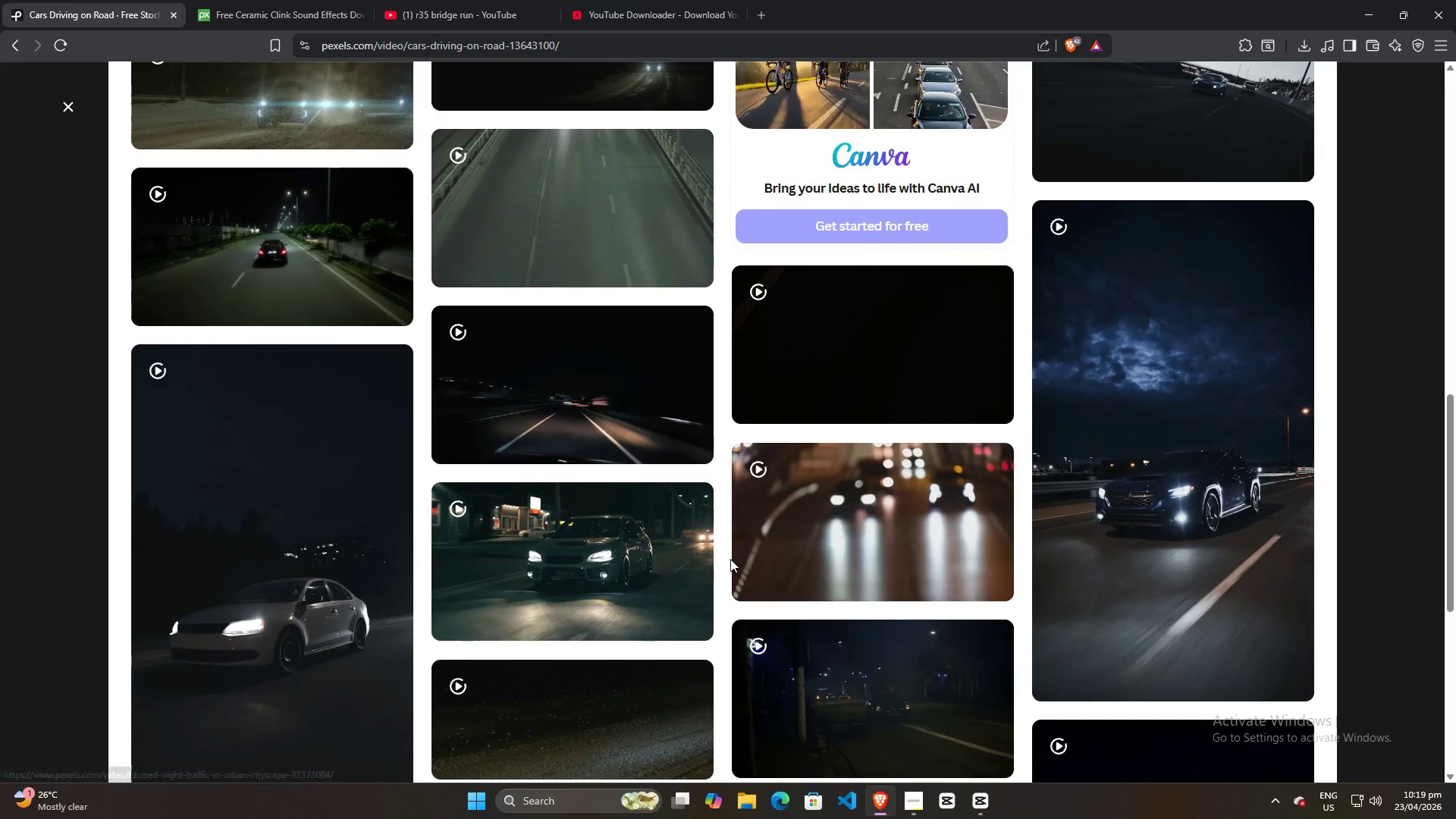 
mouse_move([729, 555])
 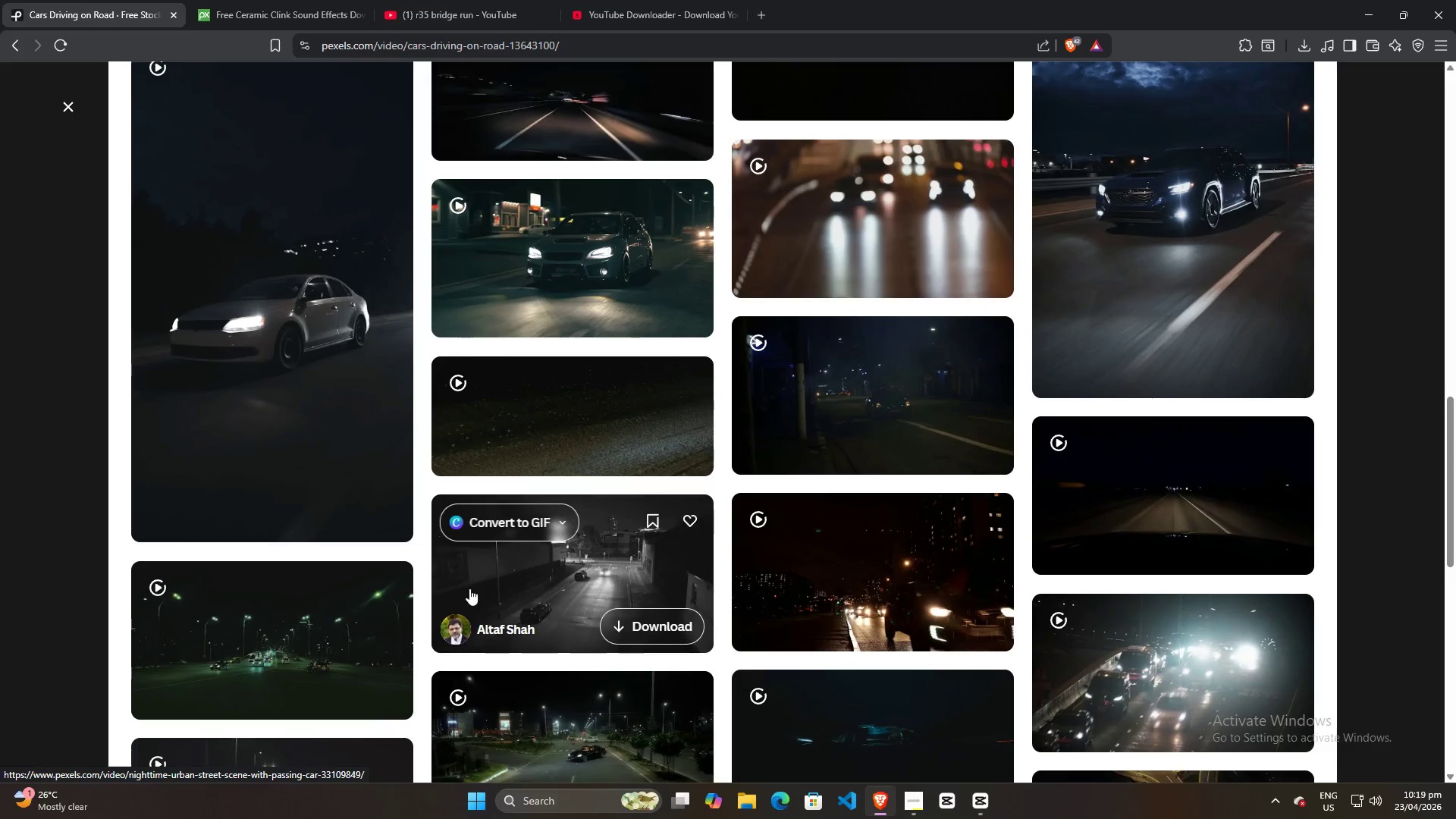 
scroll: coordinate [431, 579], scroll_direction: down, amount: 14.0
 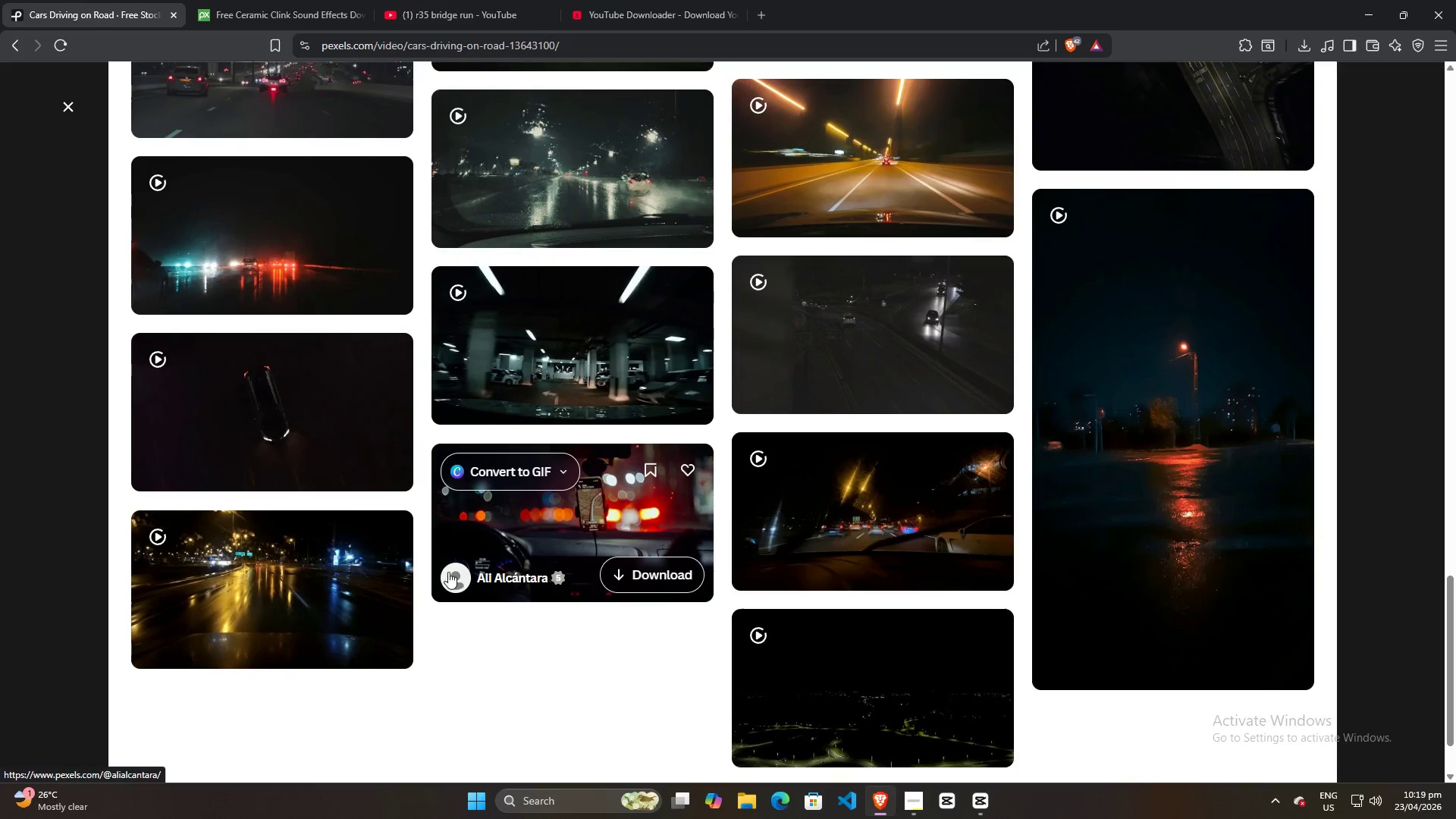 
left_click([741, 704])
 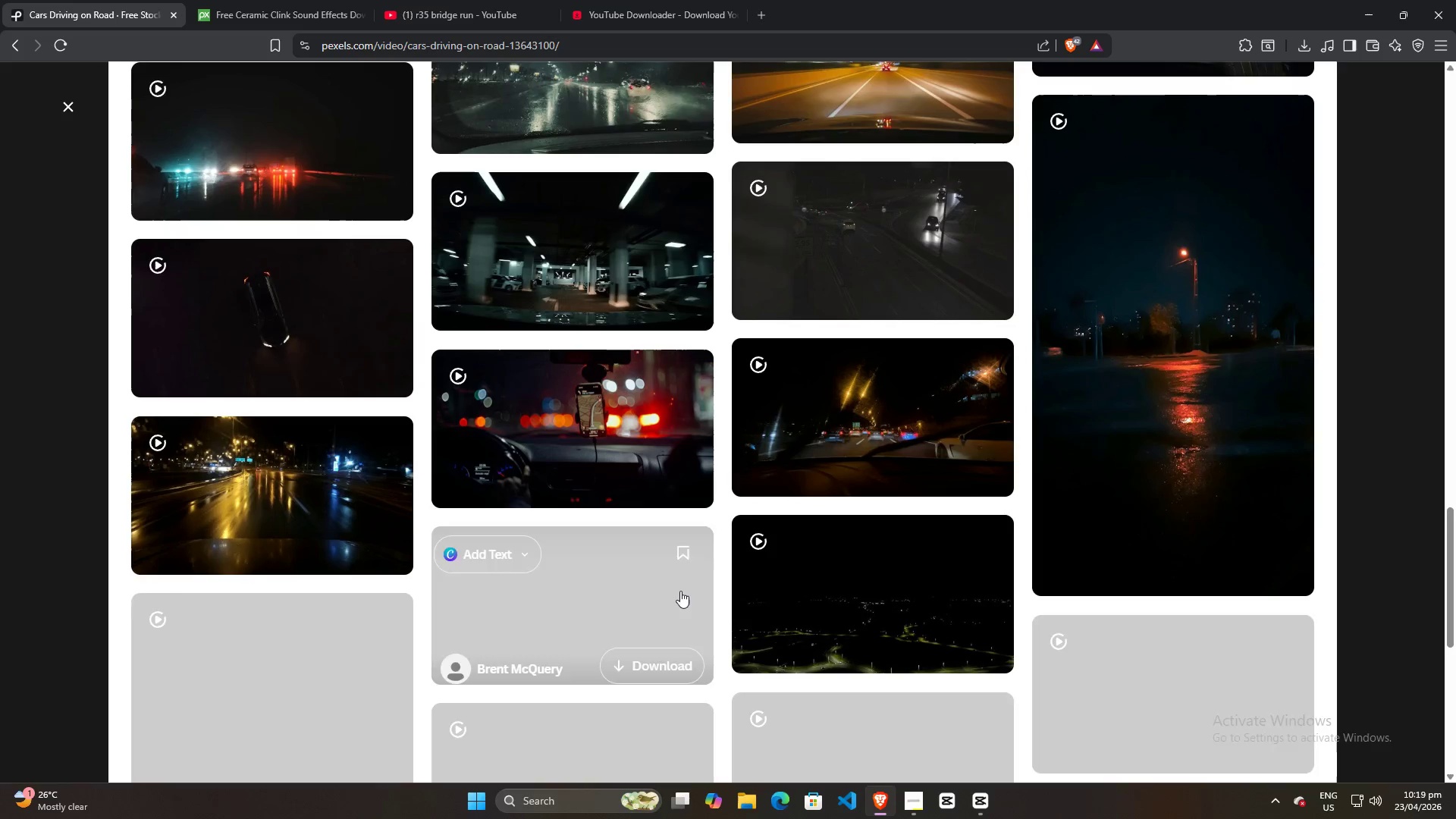 
scroll: coordinate [452, 573], scroll_direction: down, amount: 10.0
 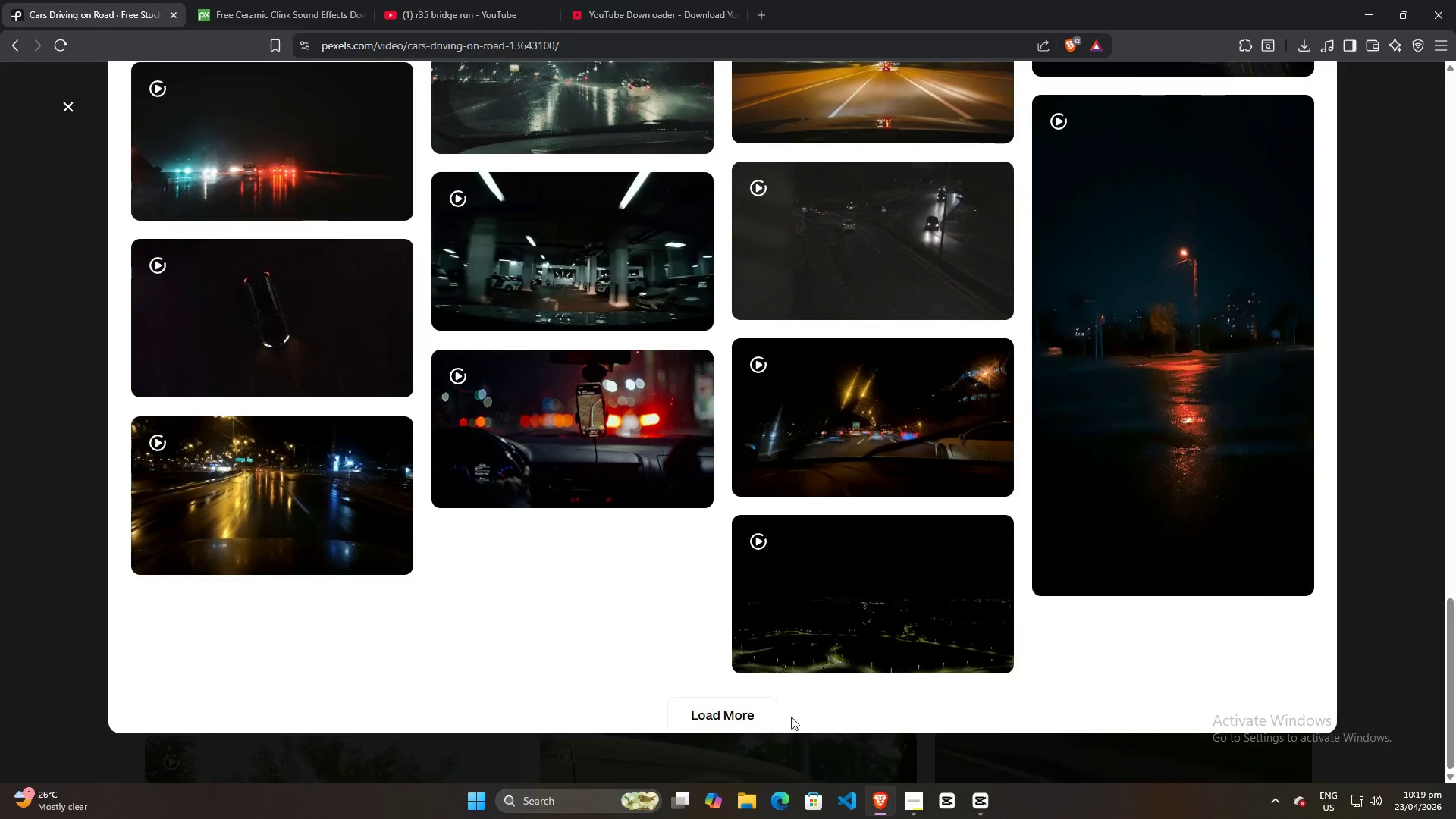 
left_click([977, 802])
 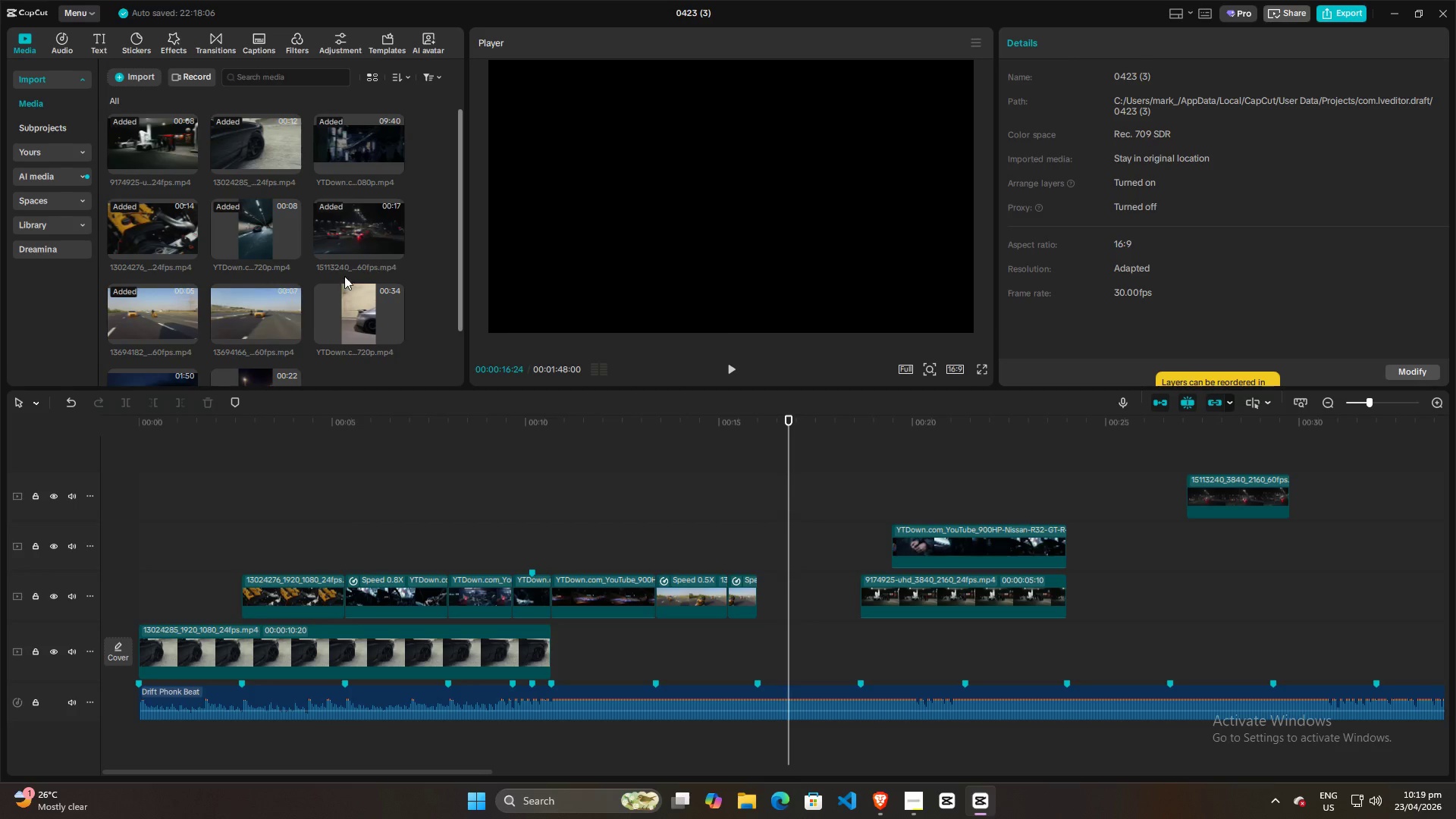 
scroll: coordinate [680, 591], scroll_direction: down, amount: 12.0
 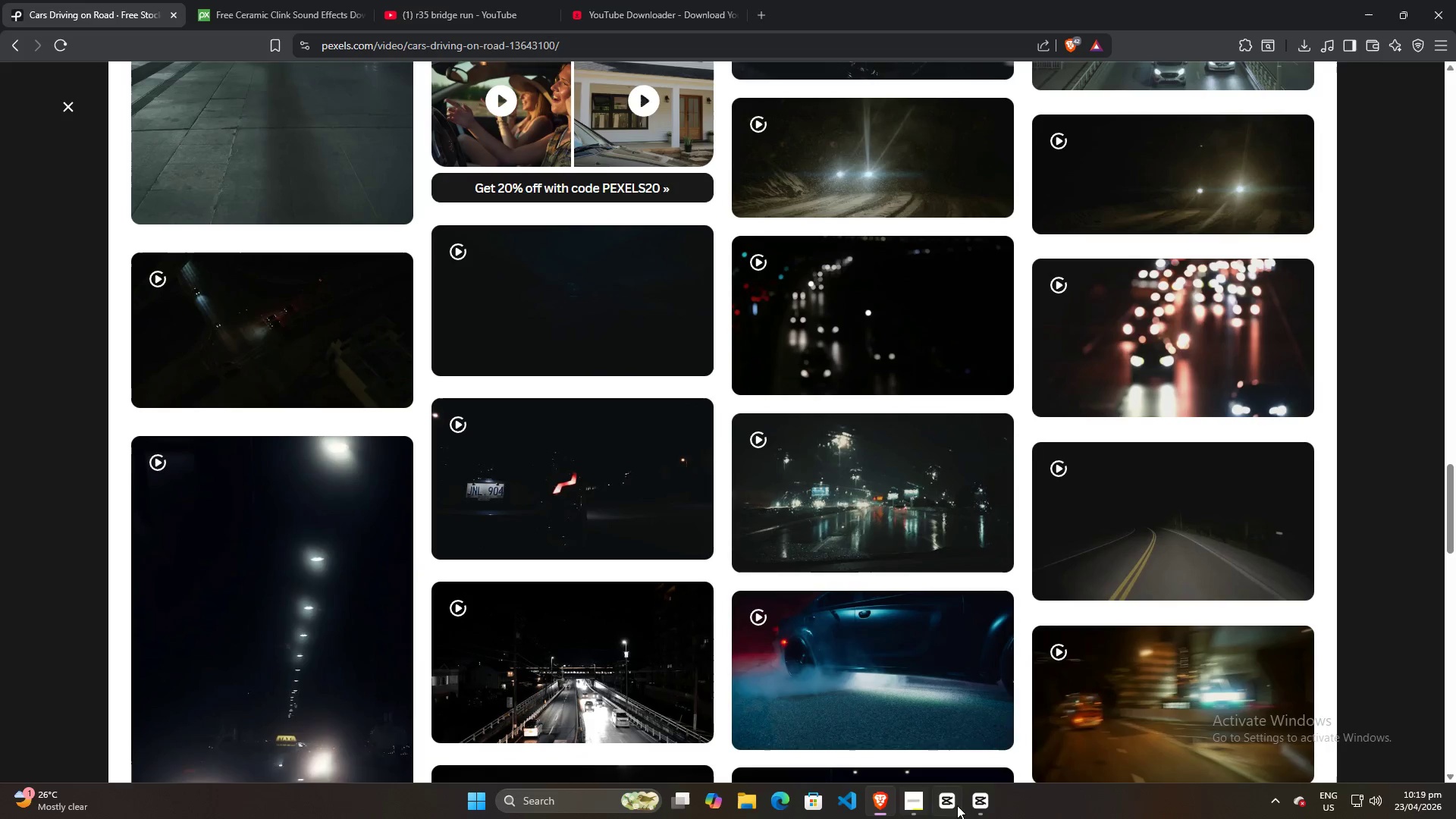 
scroll: coordinate [335, 287], scroll_direction: up, amount: 4.0
 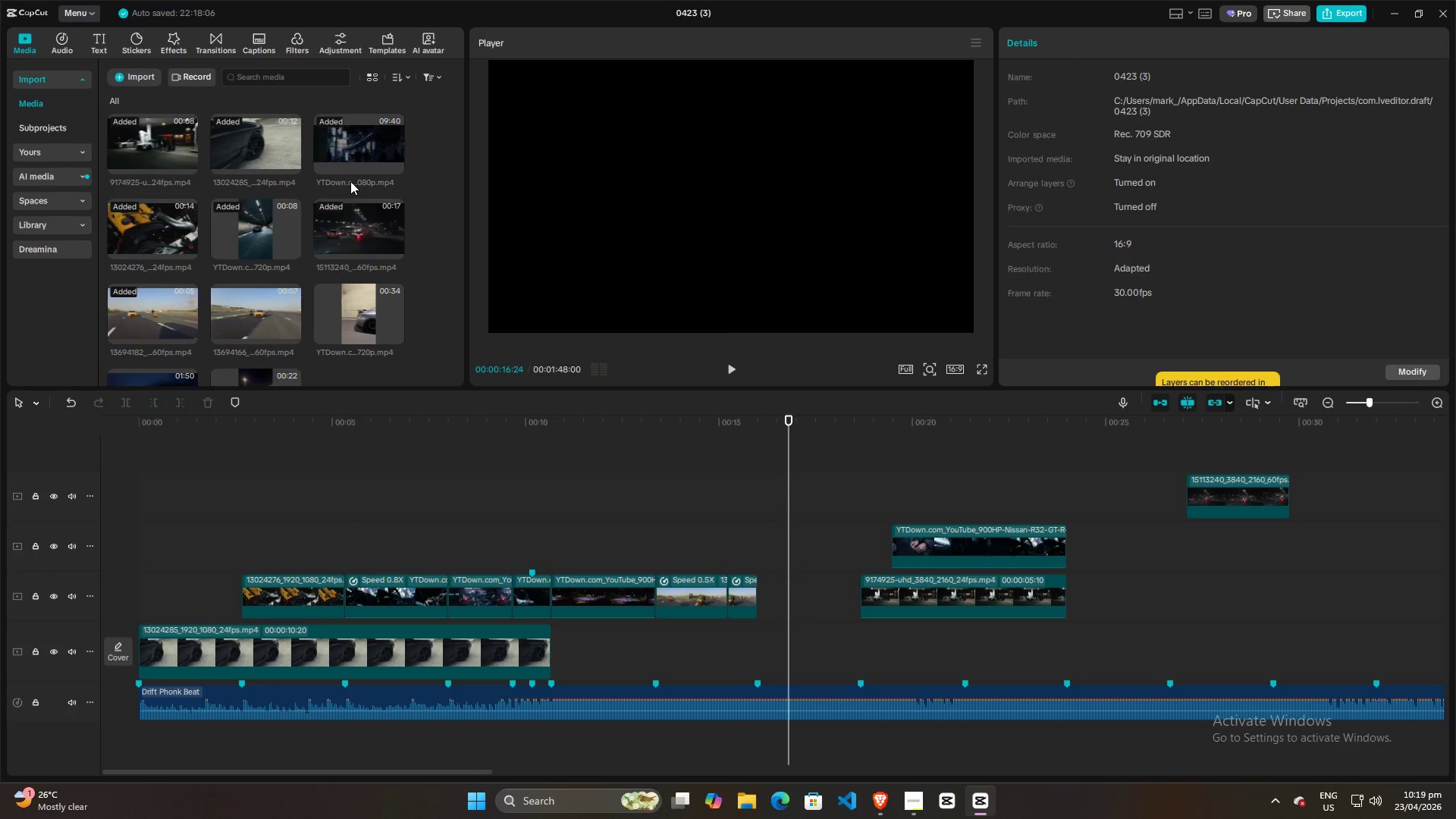 
scroll: coordinate [328, 303], scroll_direction: down, amount: 3.0
 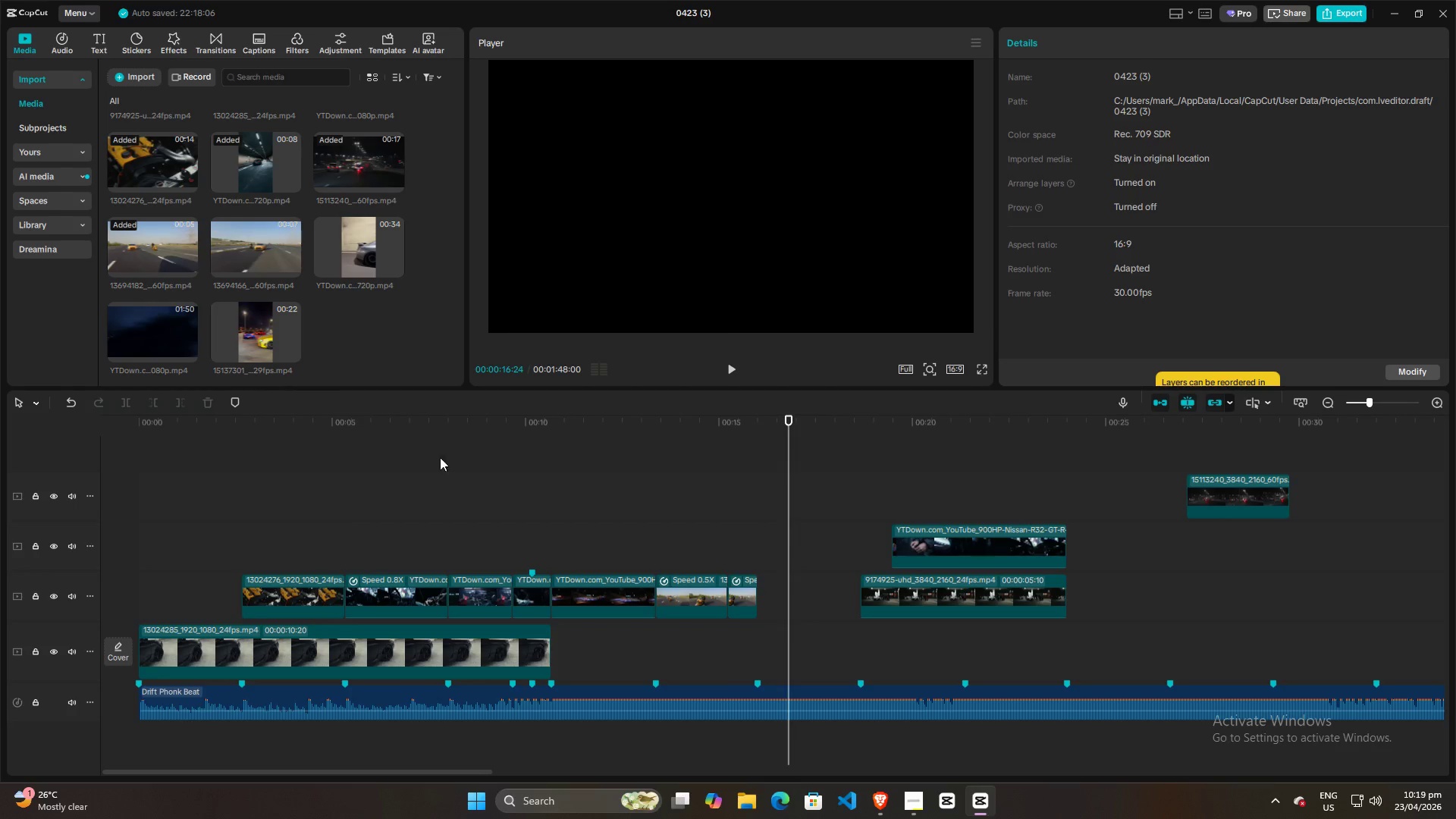 
scroll: coordinate [384, 285], scroll_direction: up, amount: 3.0
 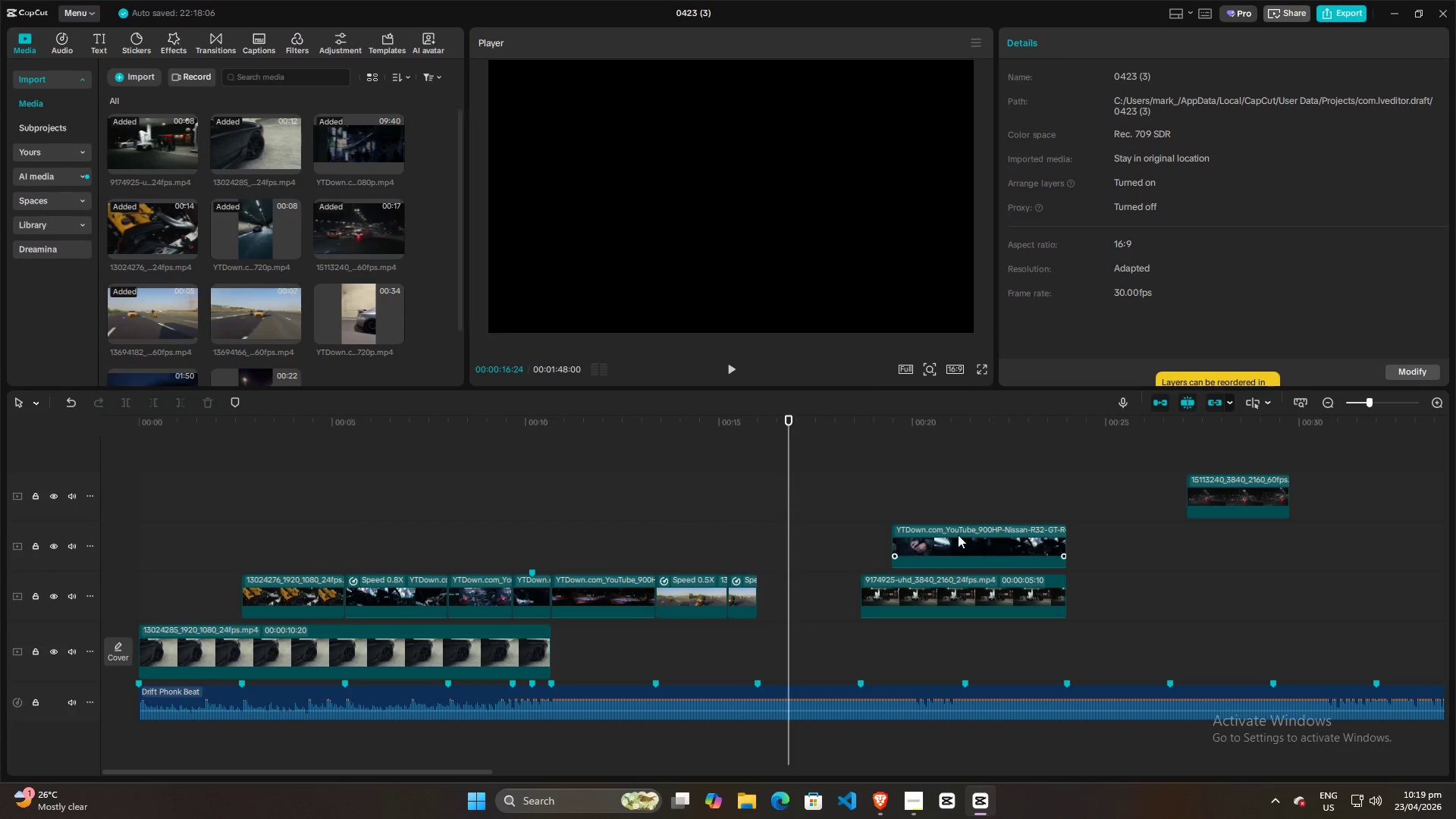 
left_click([1033, 491])
 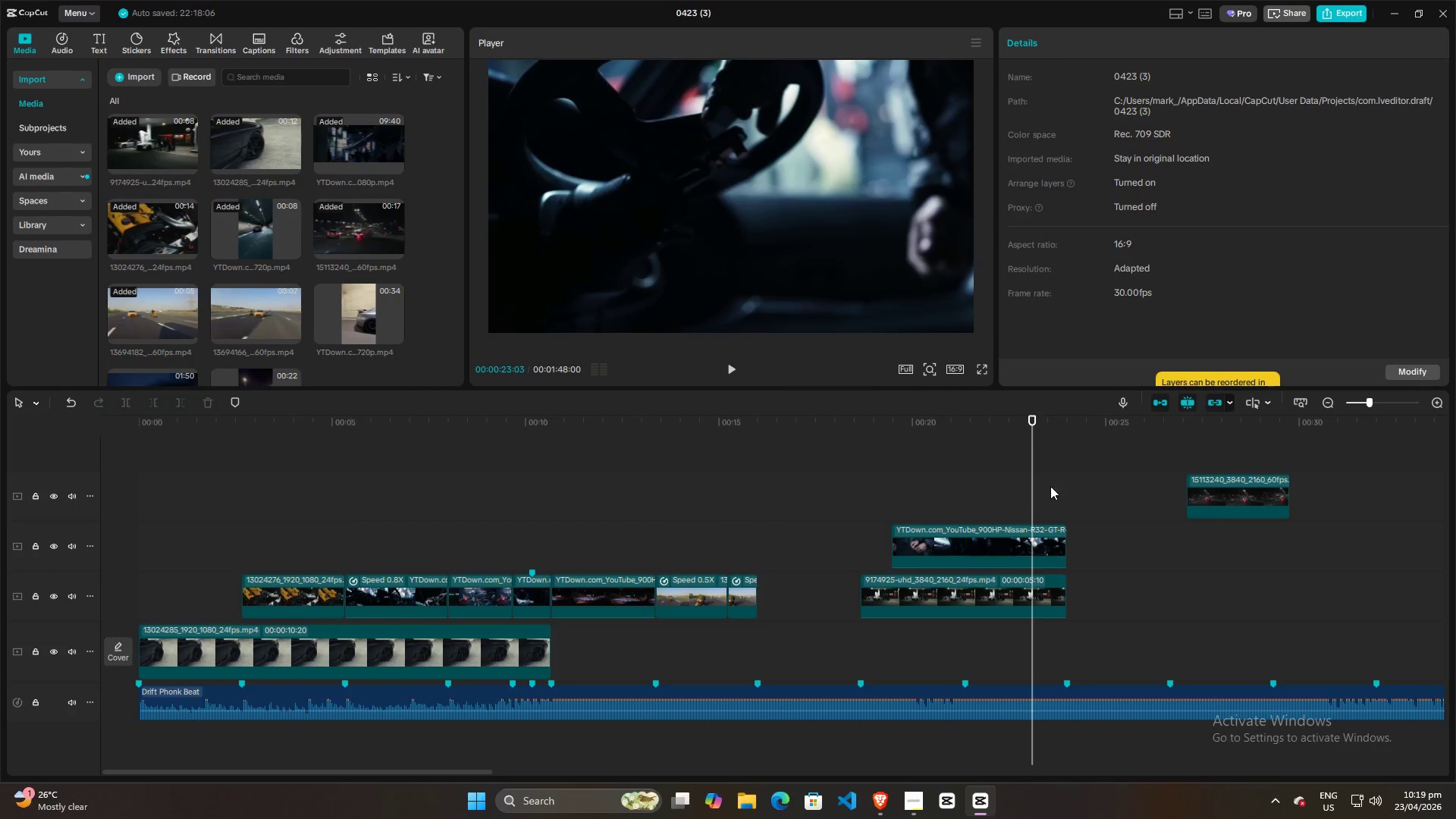 
left_click([1090, 485])
 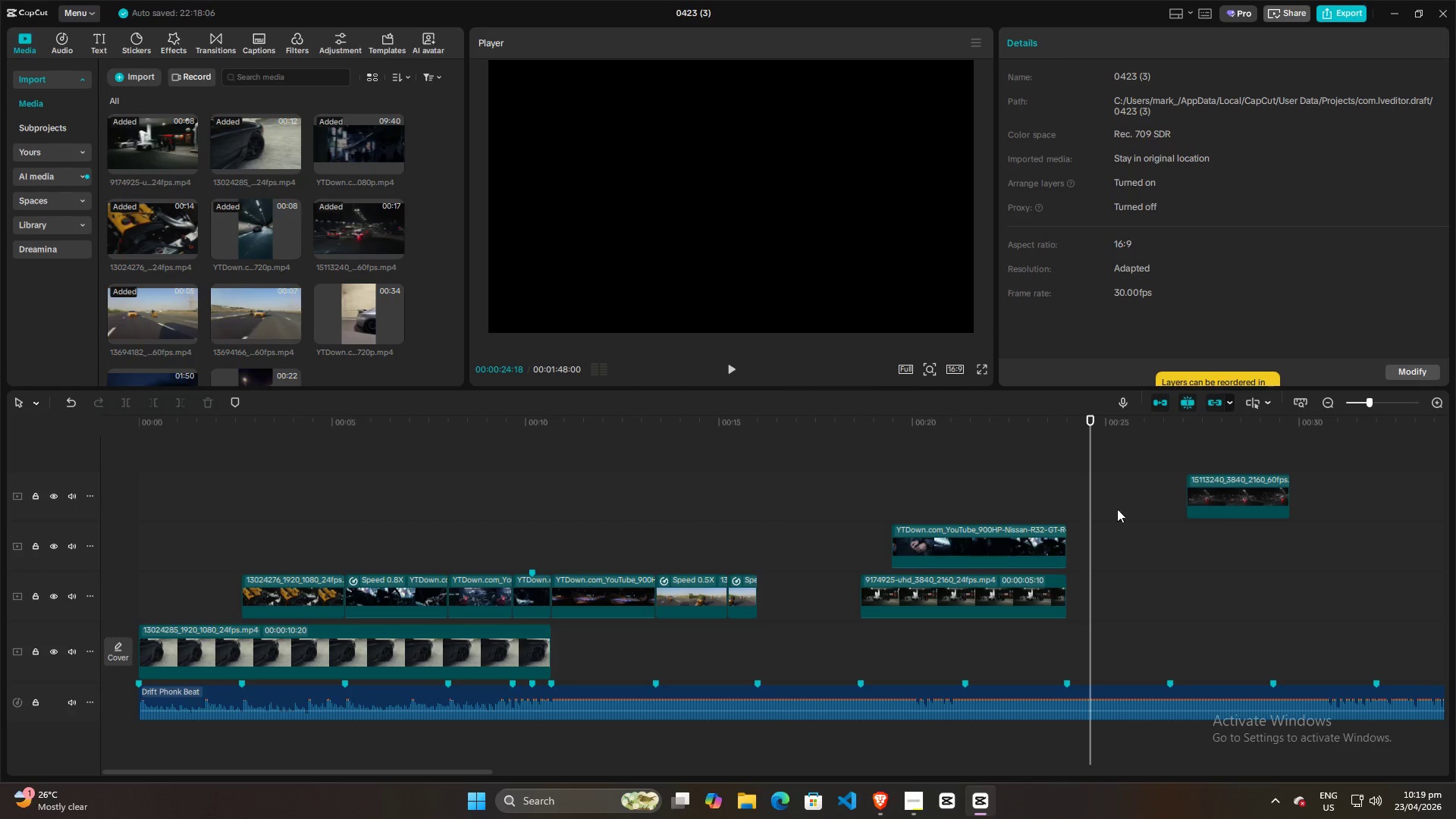 
left_click_drag(start_coordinate=[1172, 540], to_coordinate=[1194, 545])
 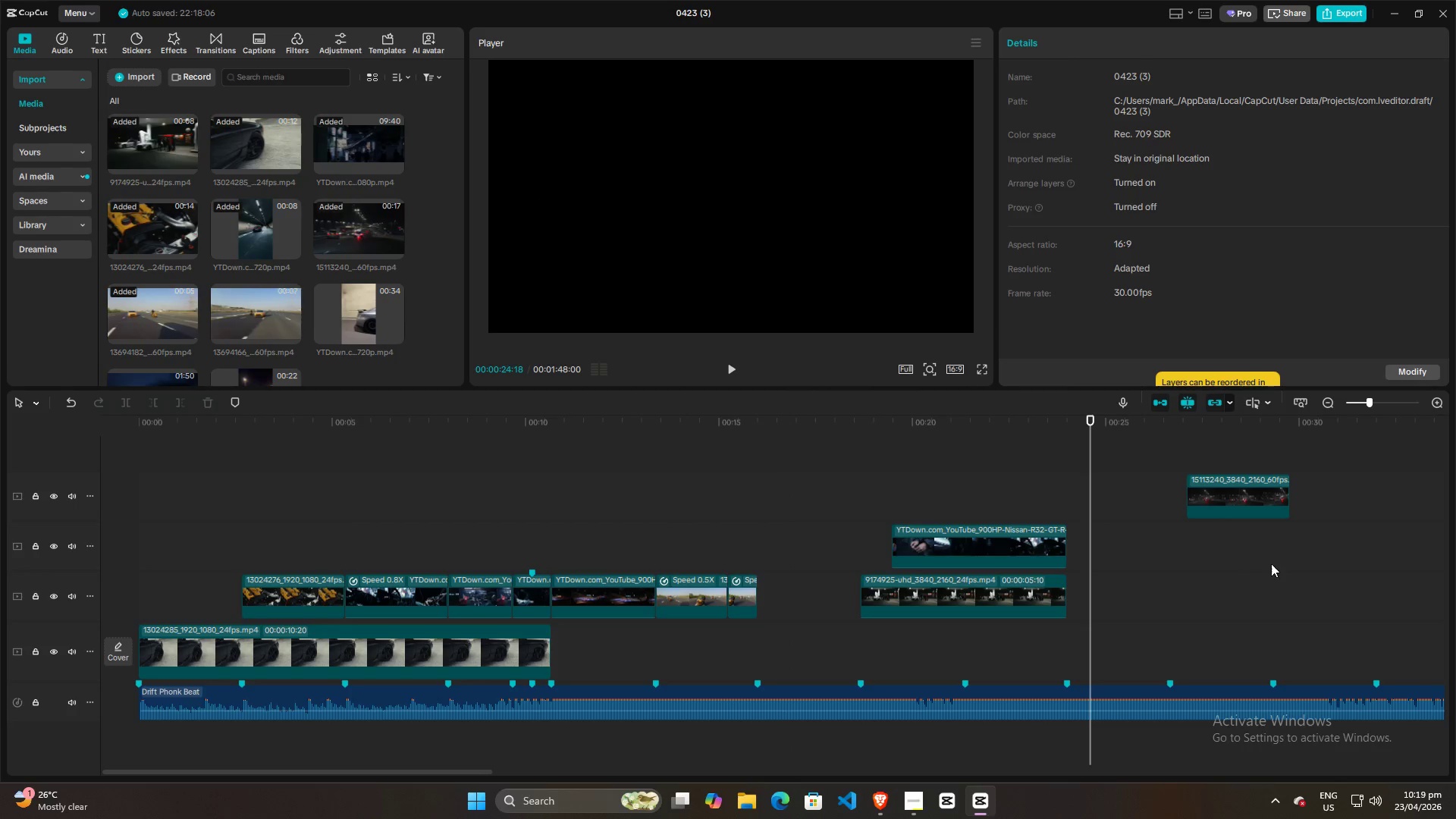 
double_click([1274, 564])
 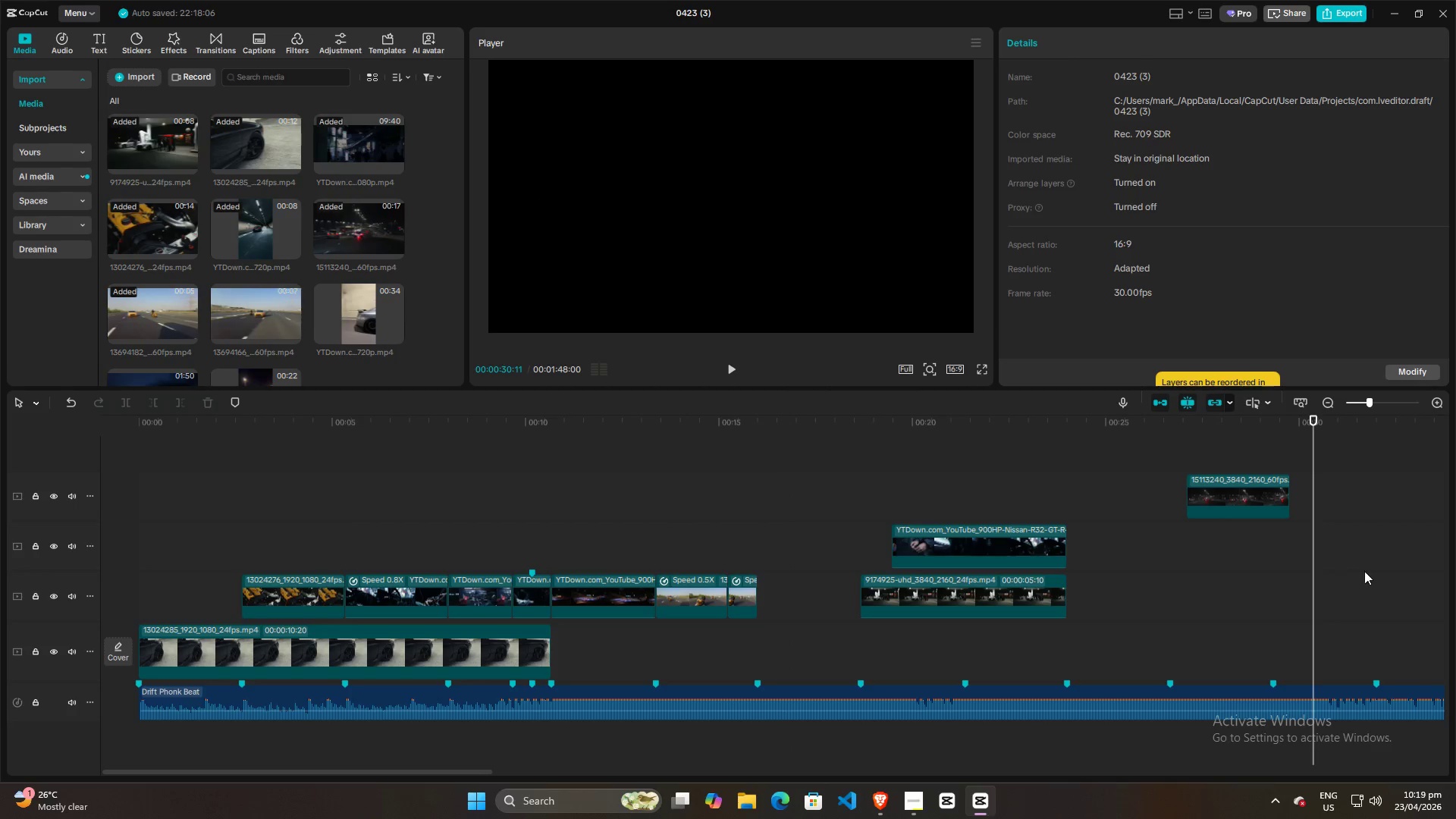 
triple_click([1385, 571])
 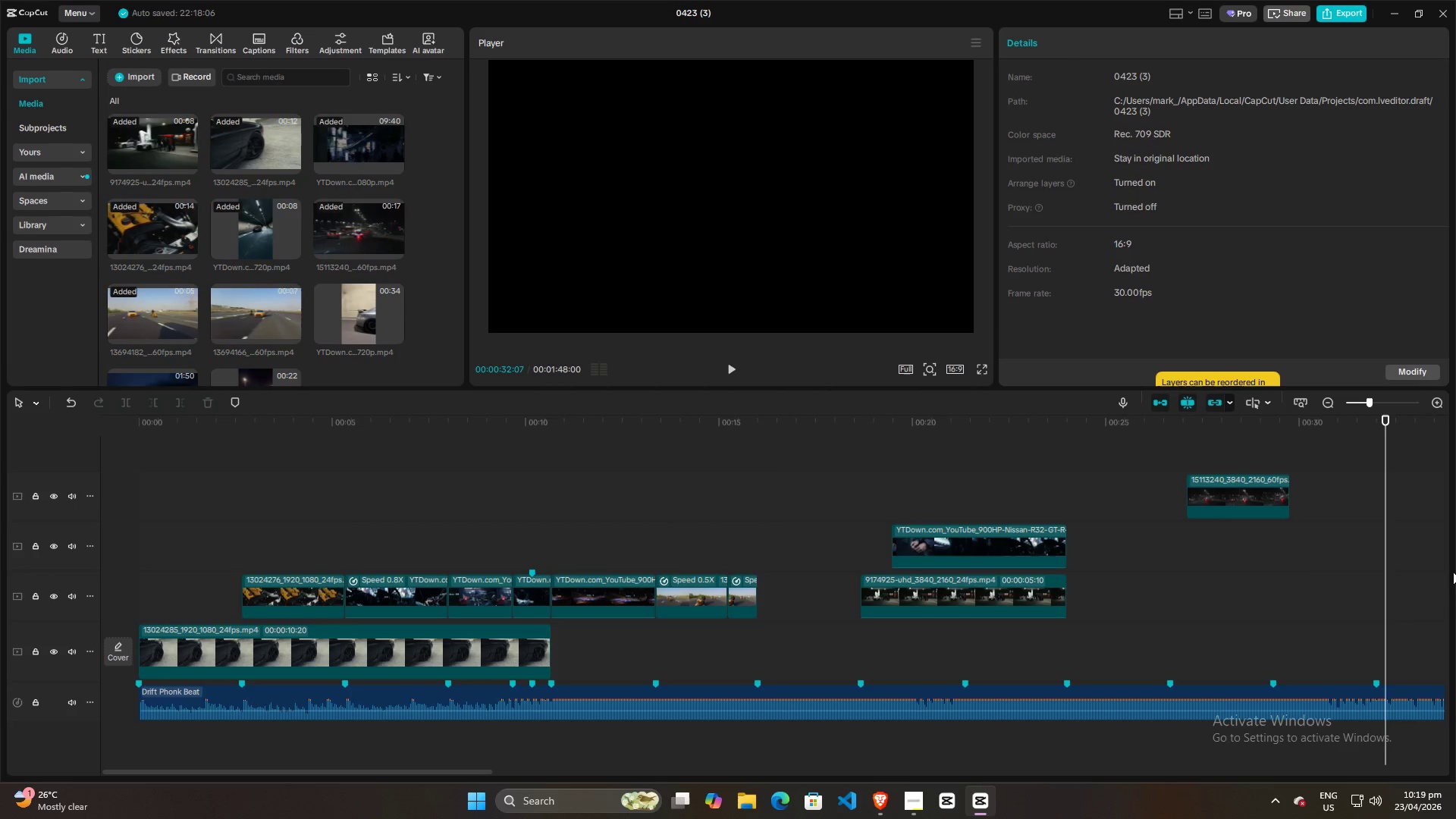 
hold_key(key=ControlLeft, duration=0.81)
 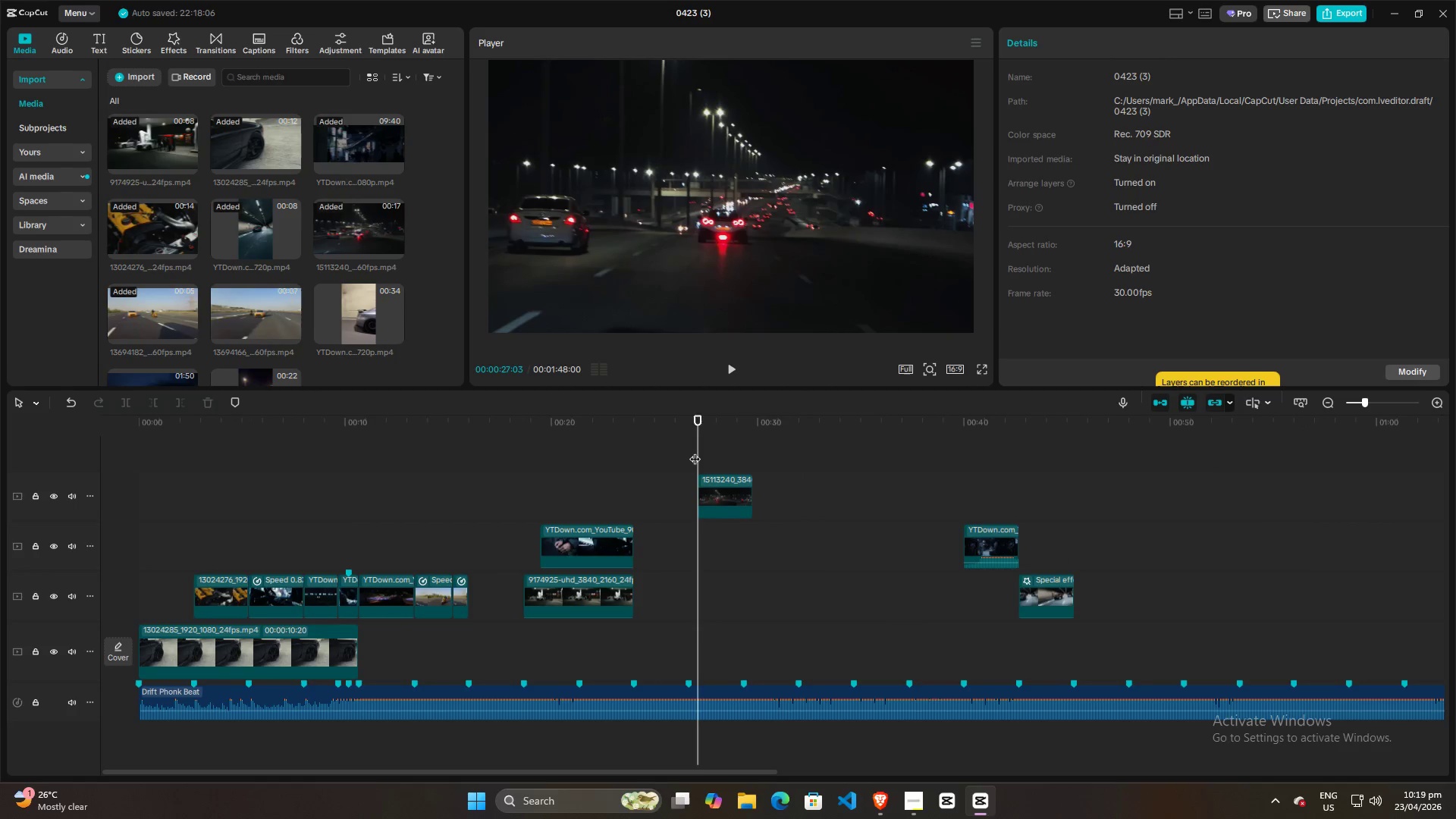 
left_click([695, 451])
 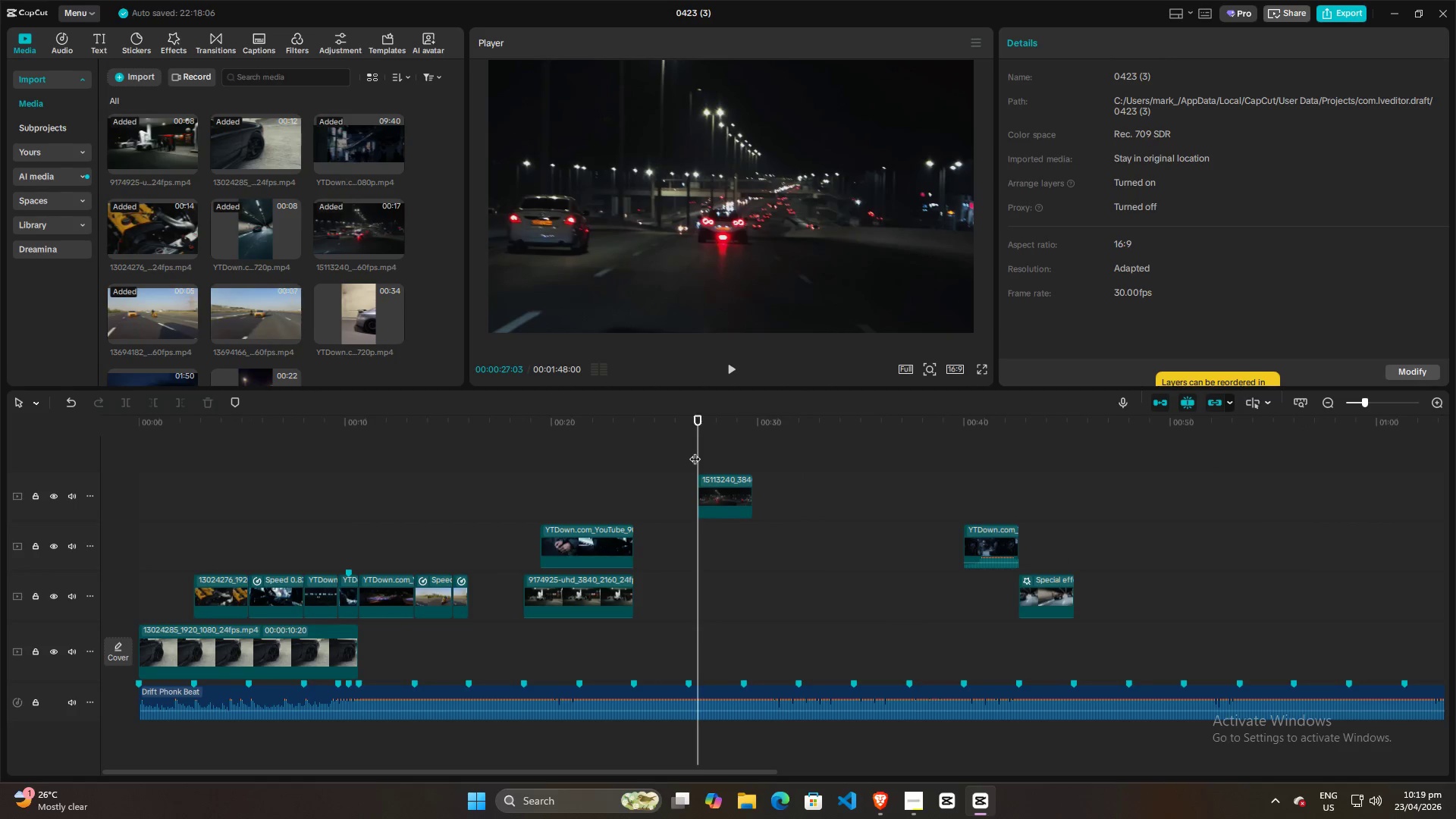 
key(Space)
 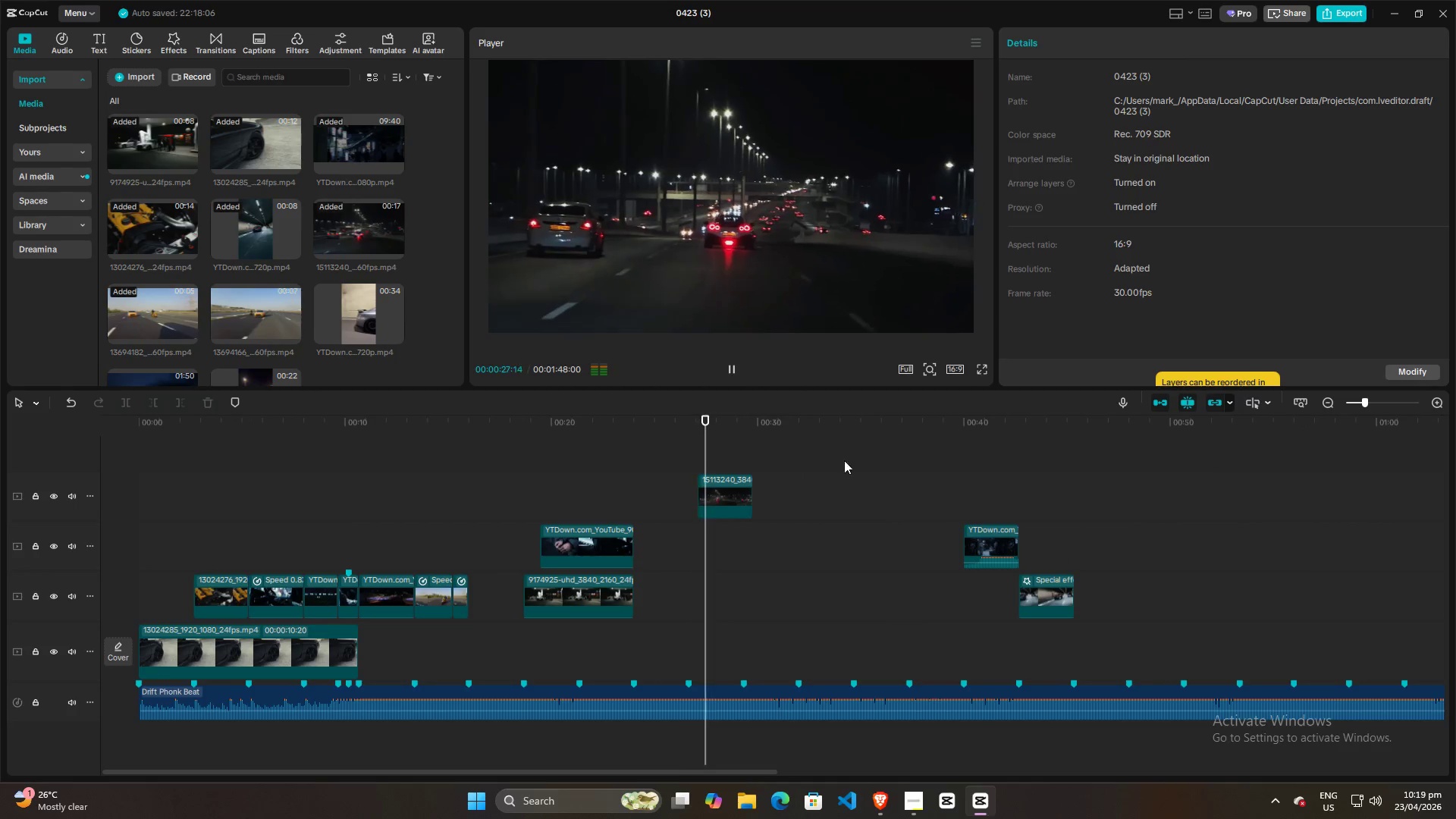 
scroll: coordinate [1090, 575], scroll_direction: down, amount: 7.0
 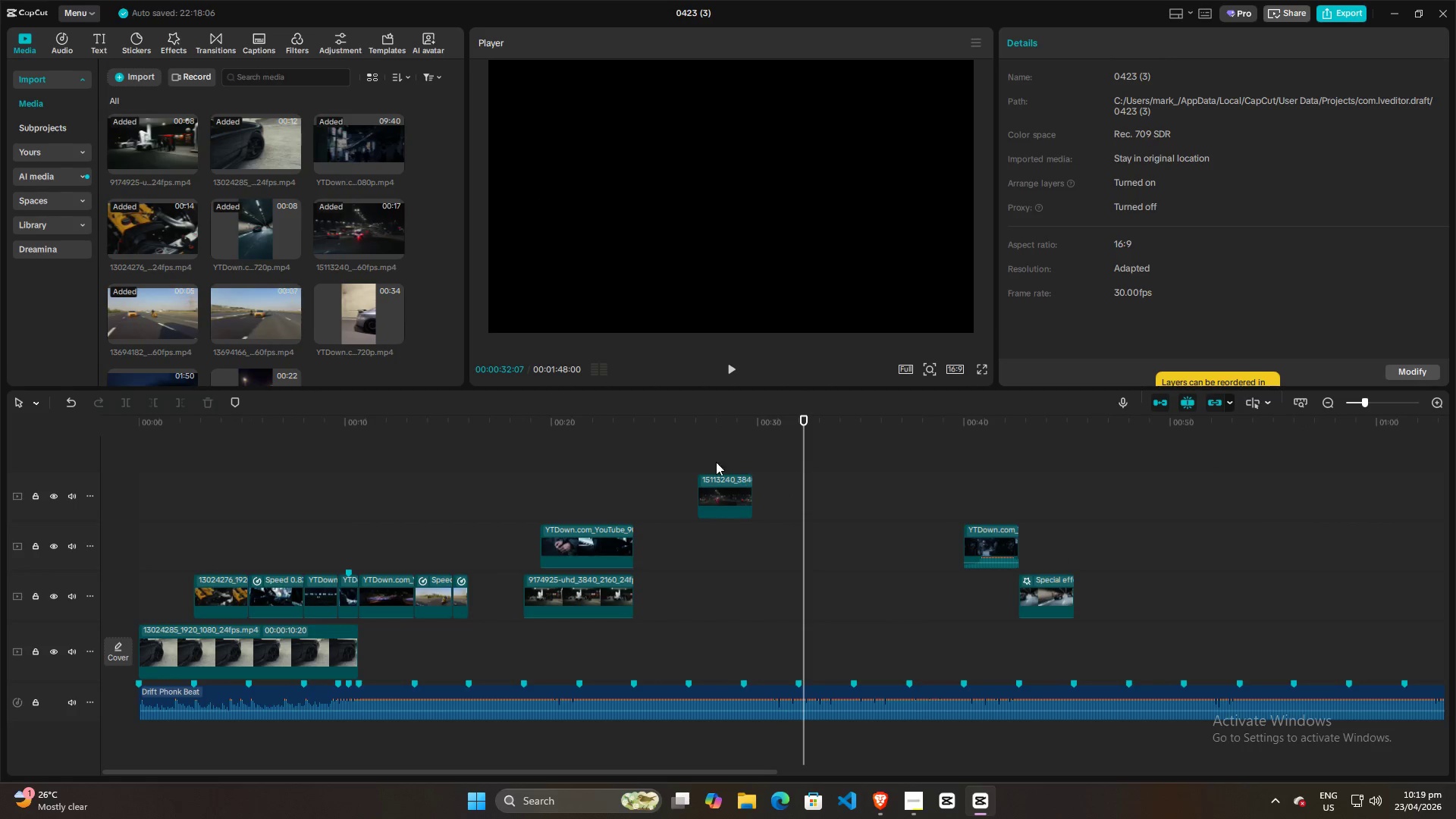 
left_click([976, 487])
 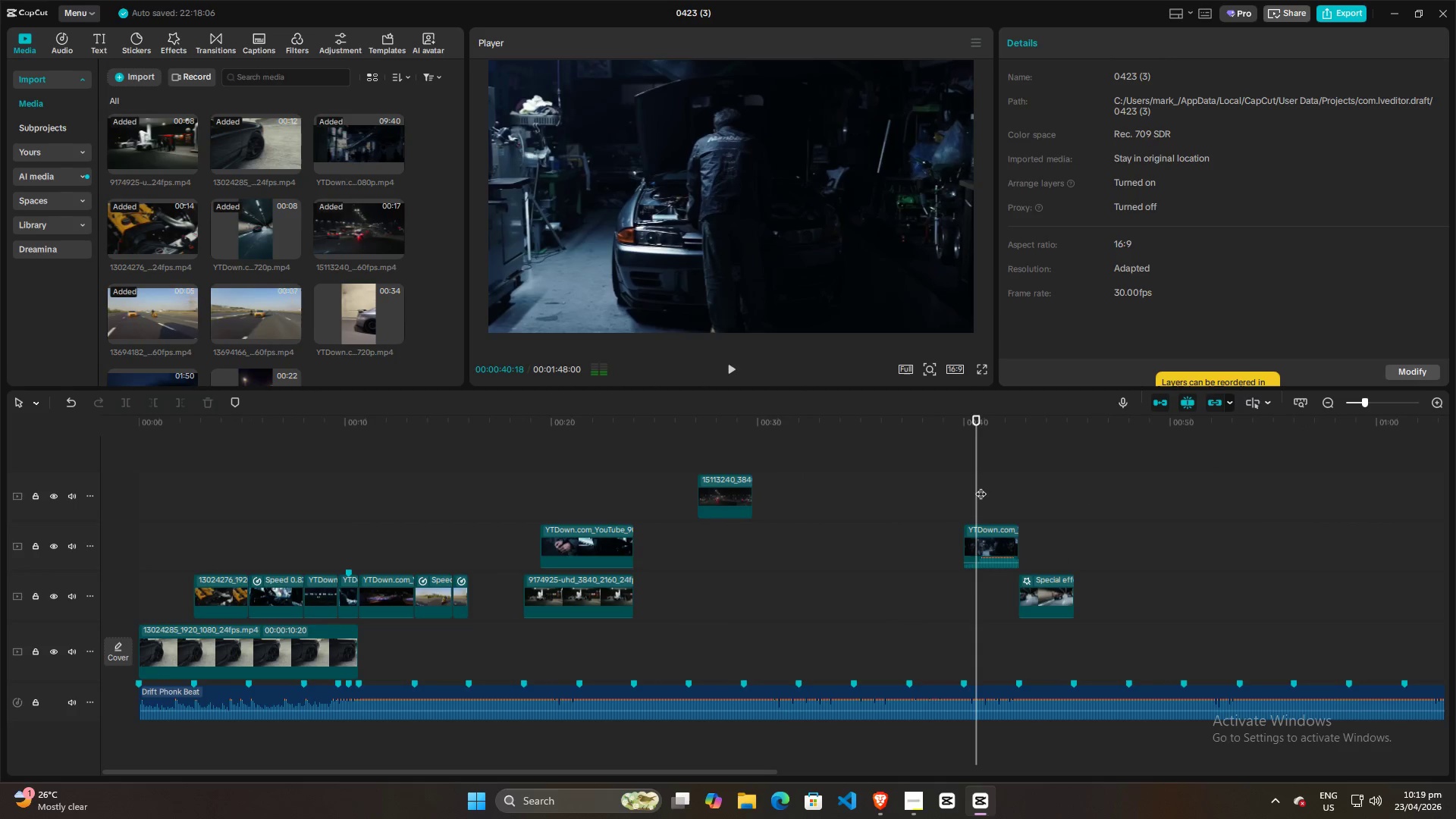 
key(Space)
 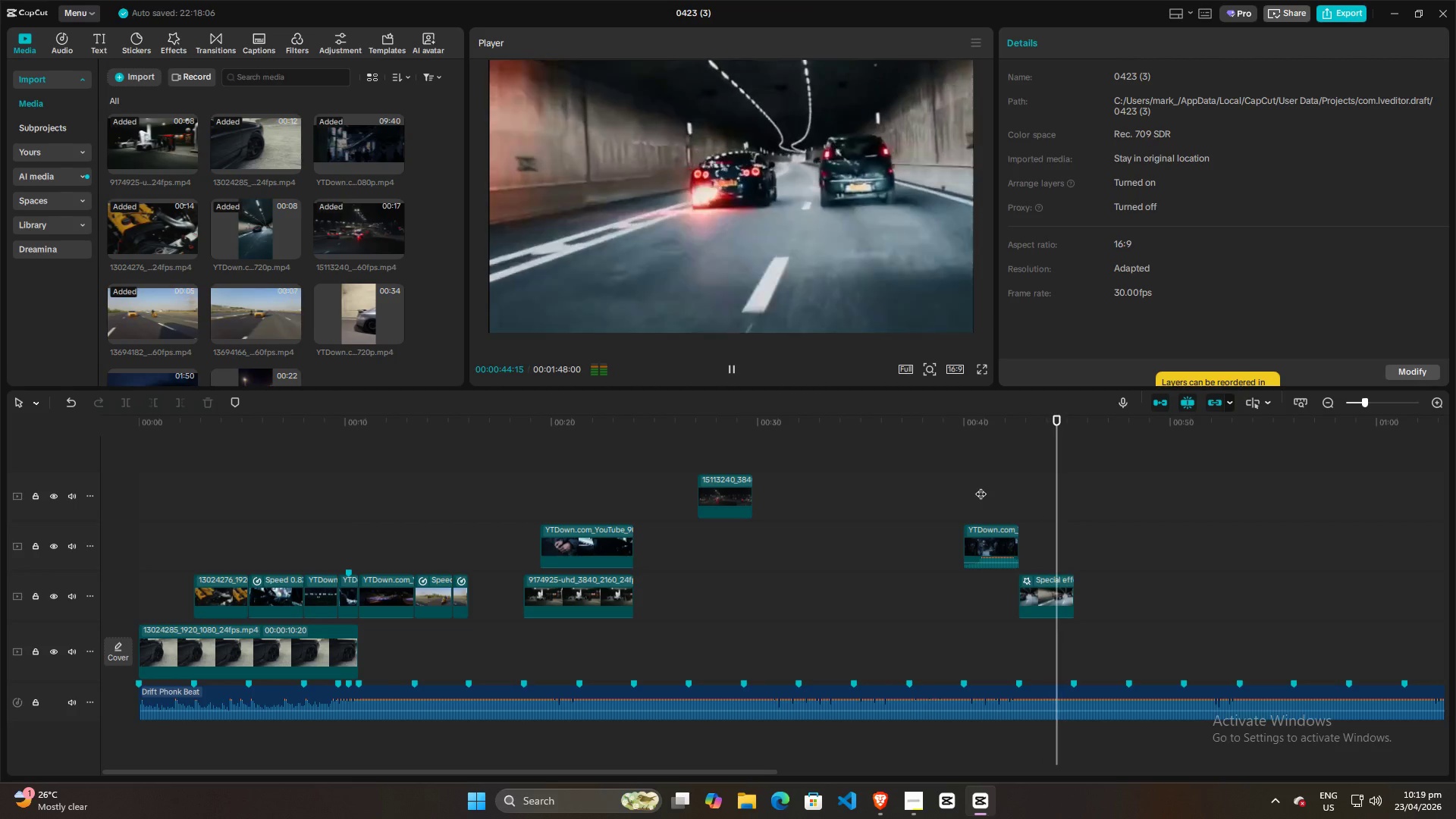 
wait(5.27)
 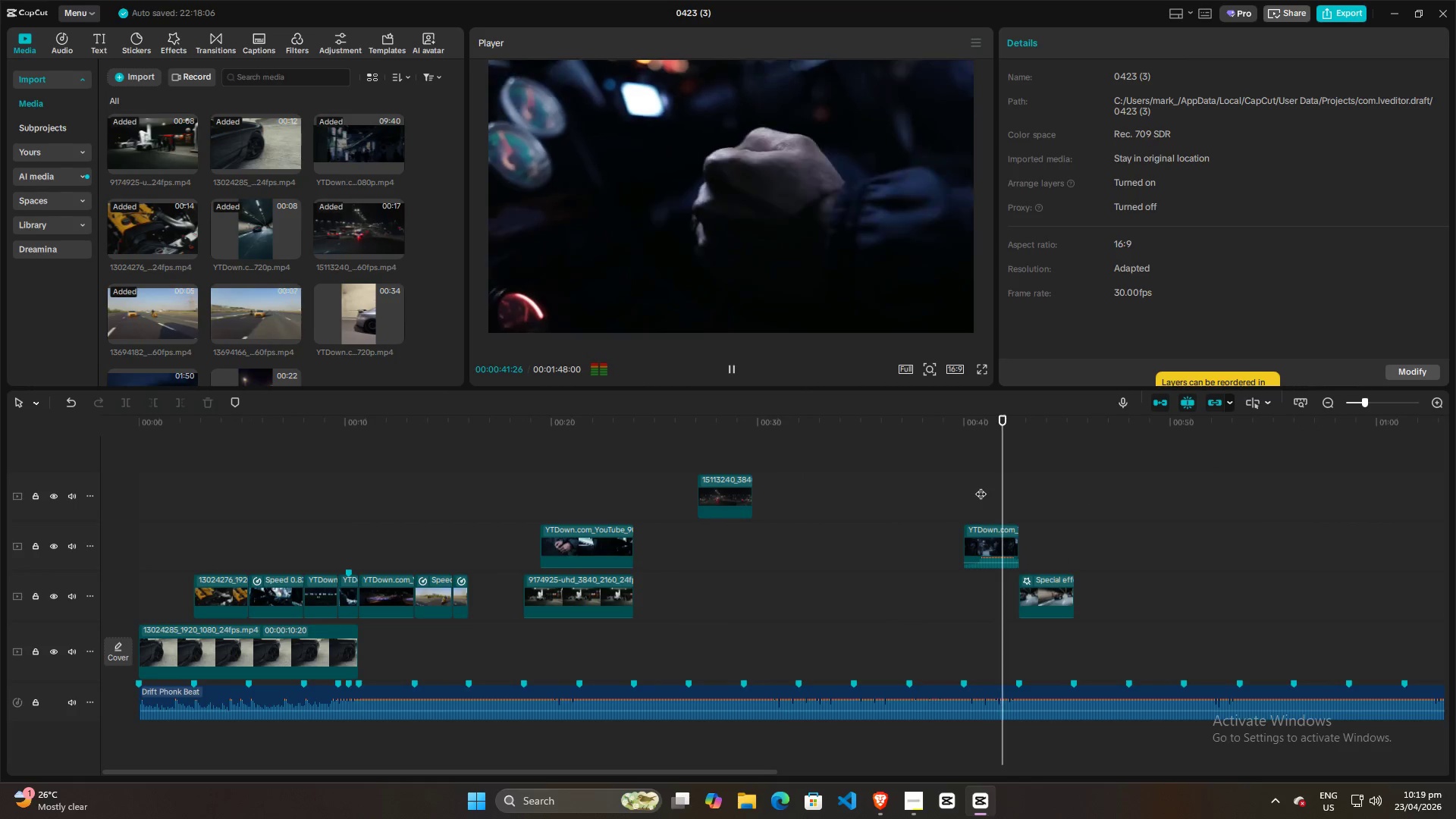 
key(Space)
 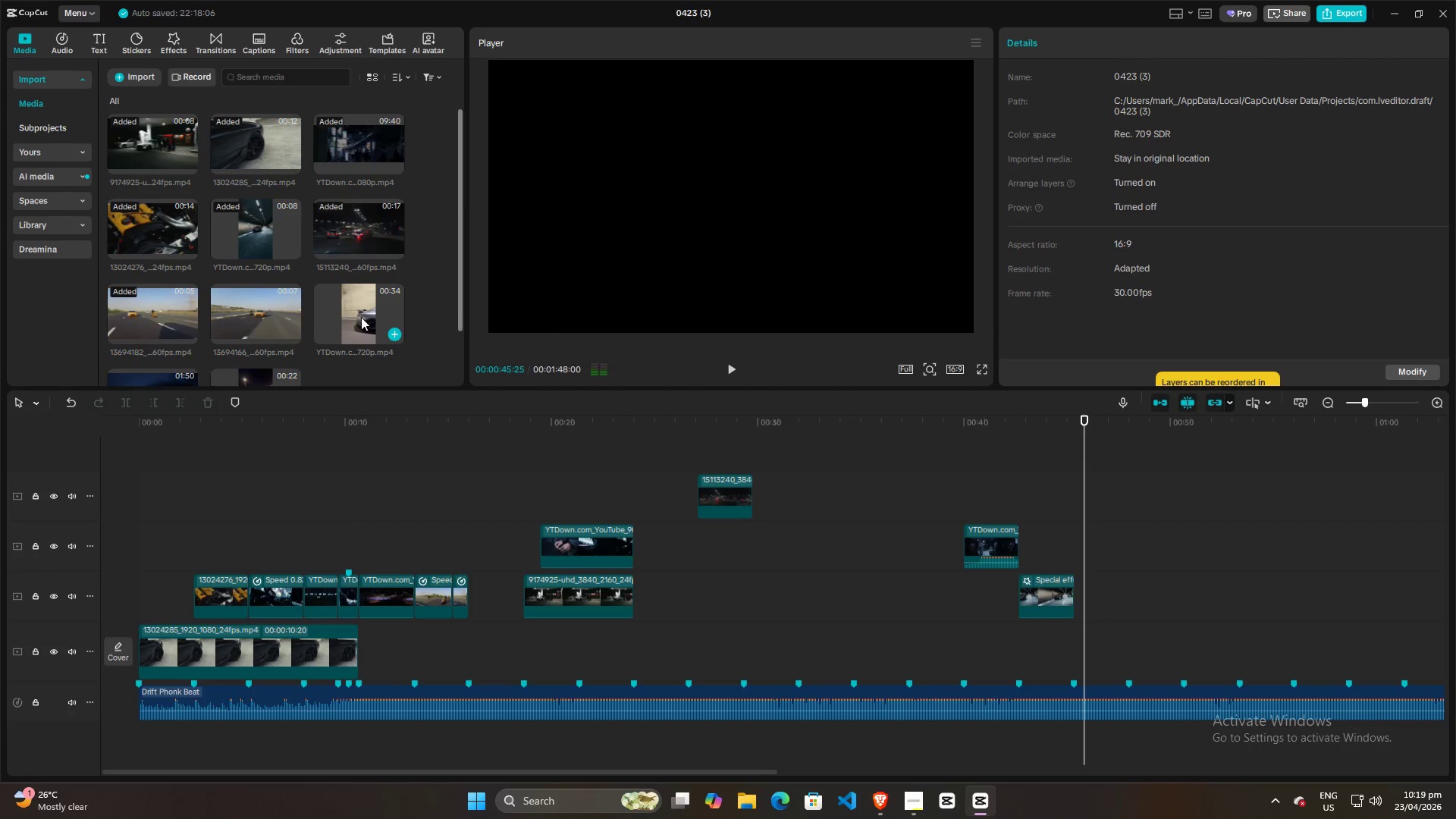 
left_click([331, 311])
 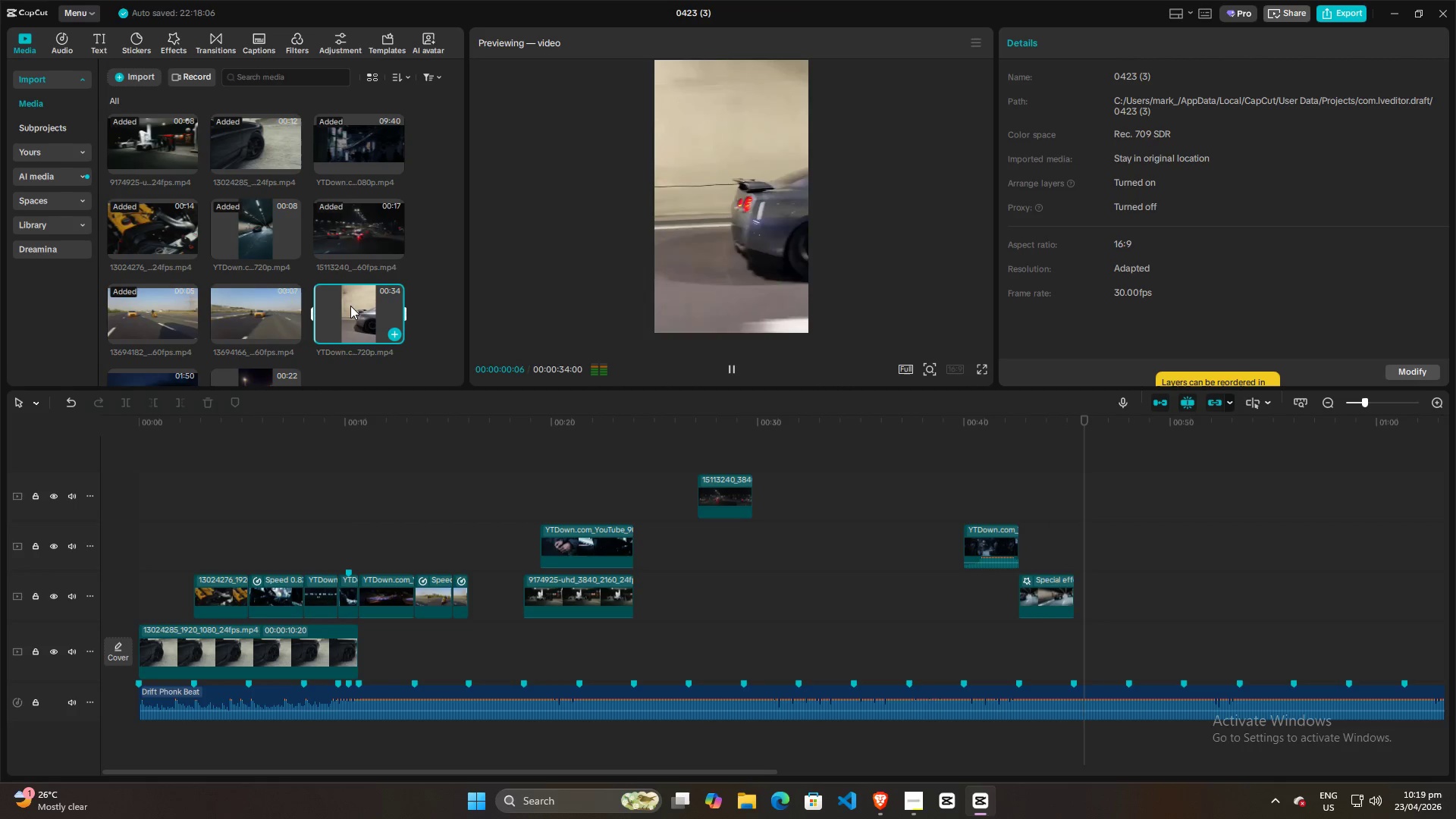 
left_click_drag(start_coordinate=[350, 306], to_coordinate=[1102, 605])
 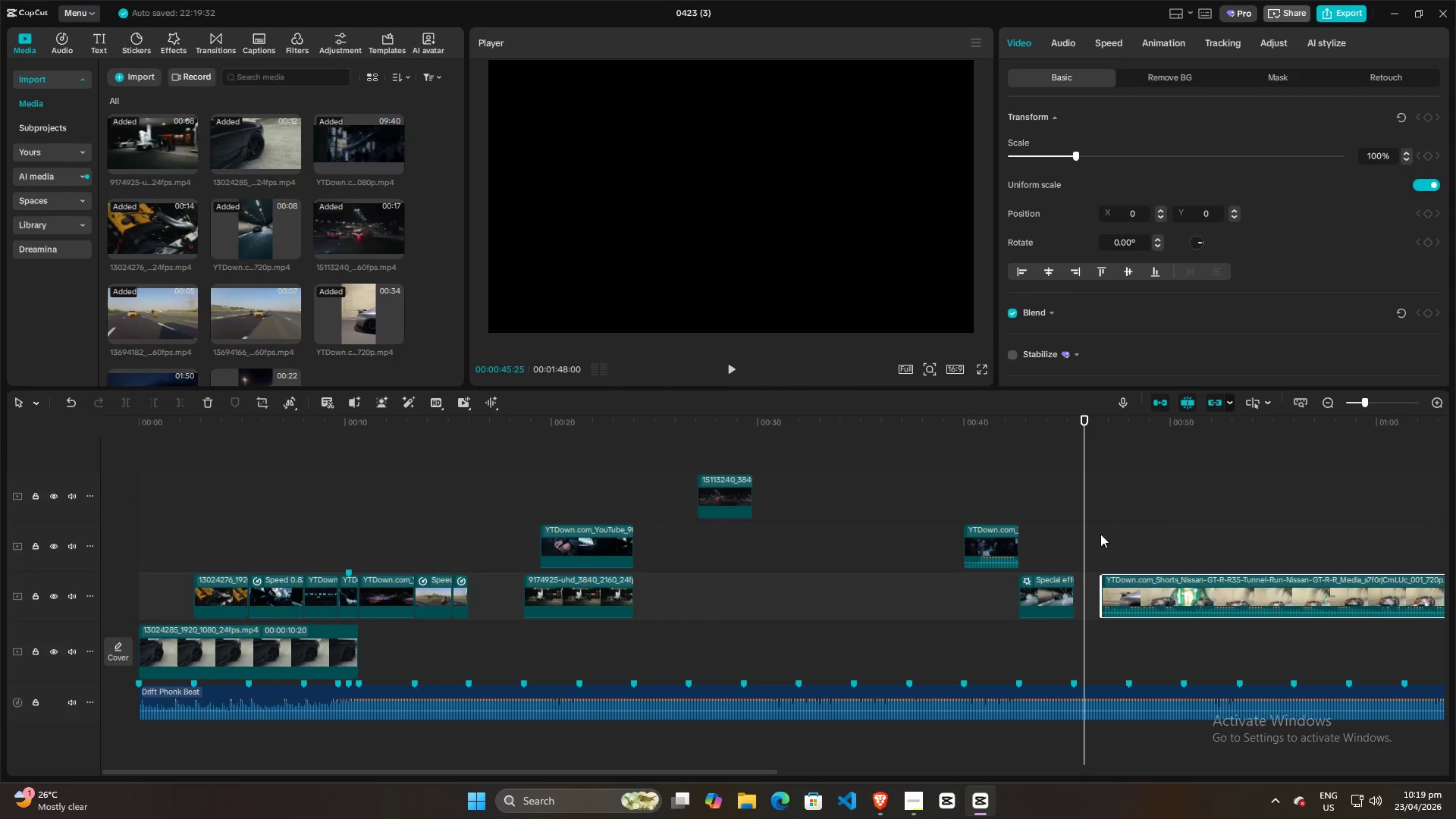 
left_click([1100, 532])
 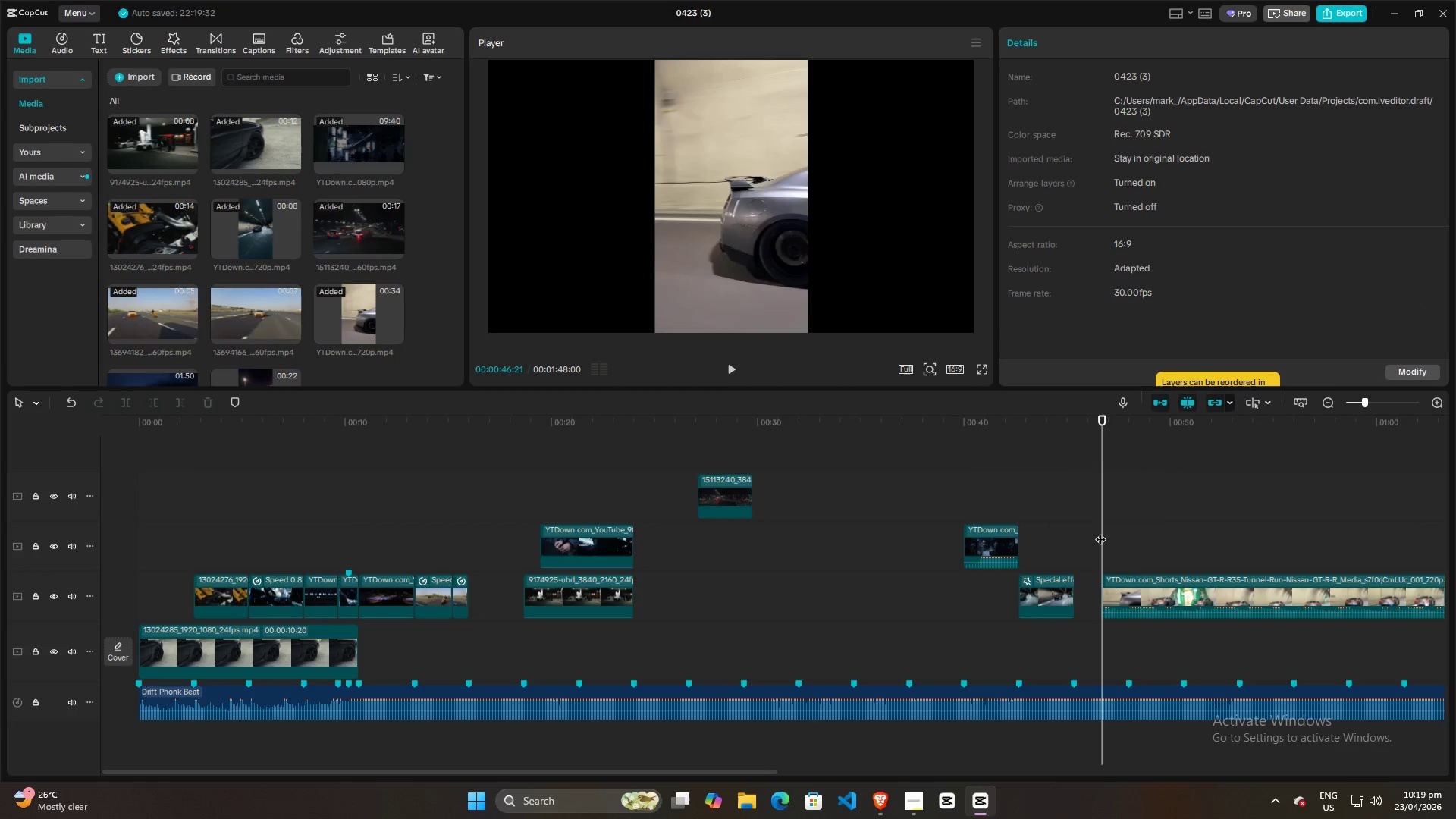 
key(Space)
 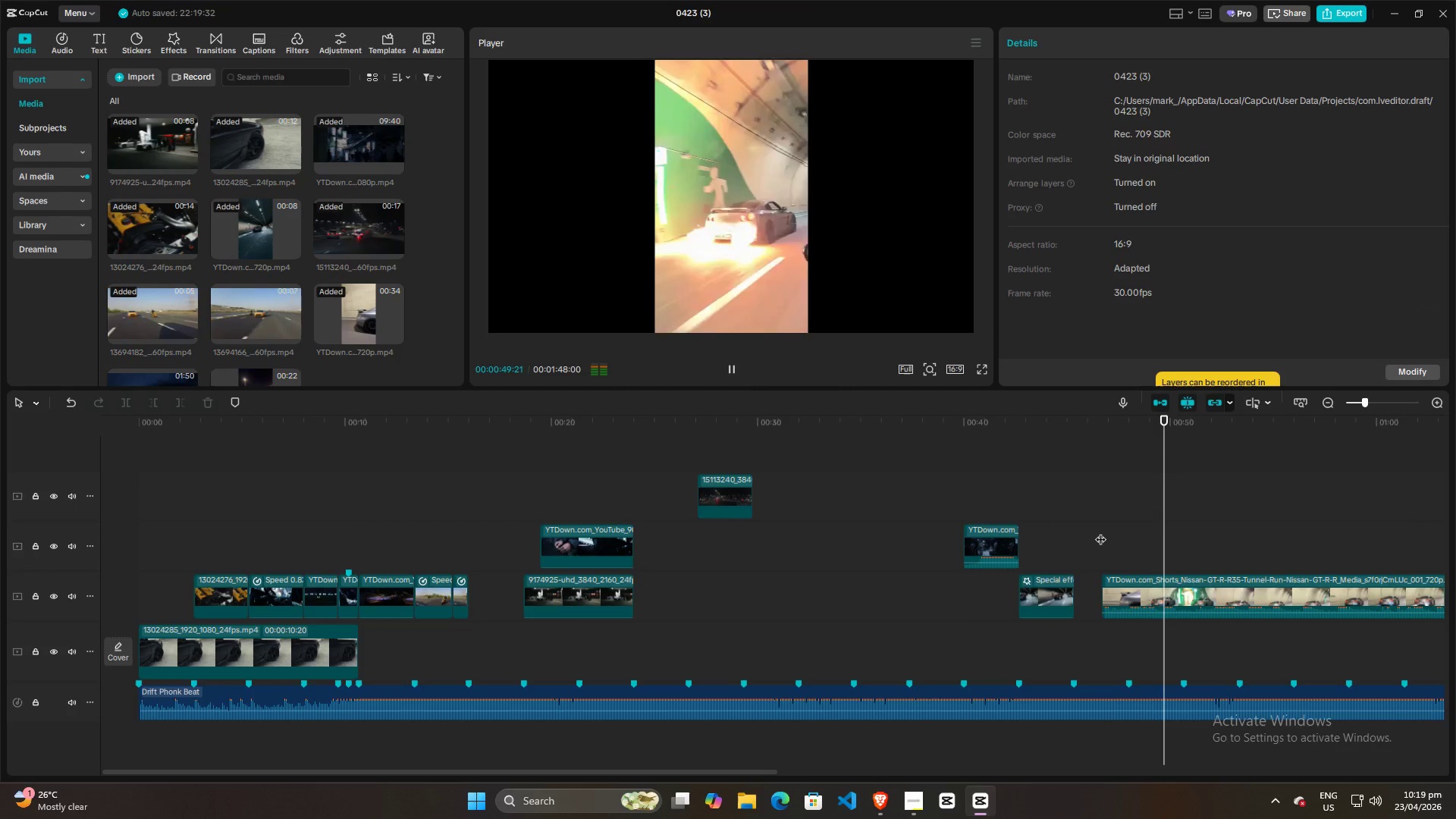 
key(Space)
 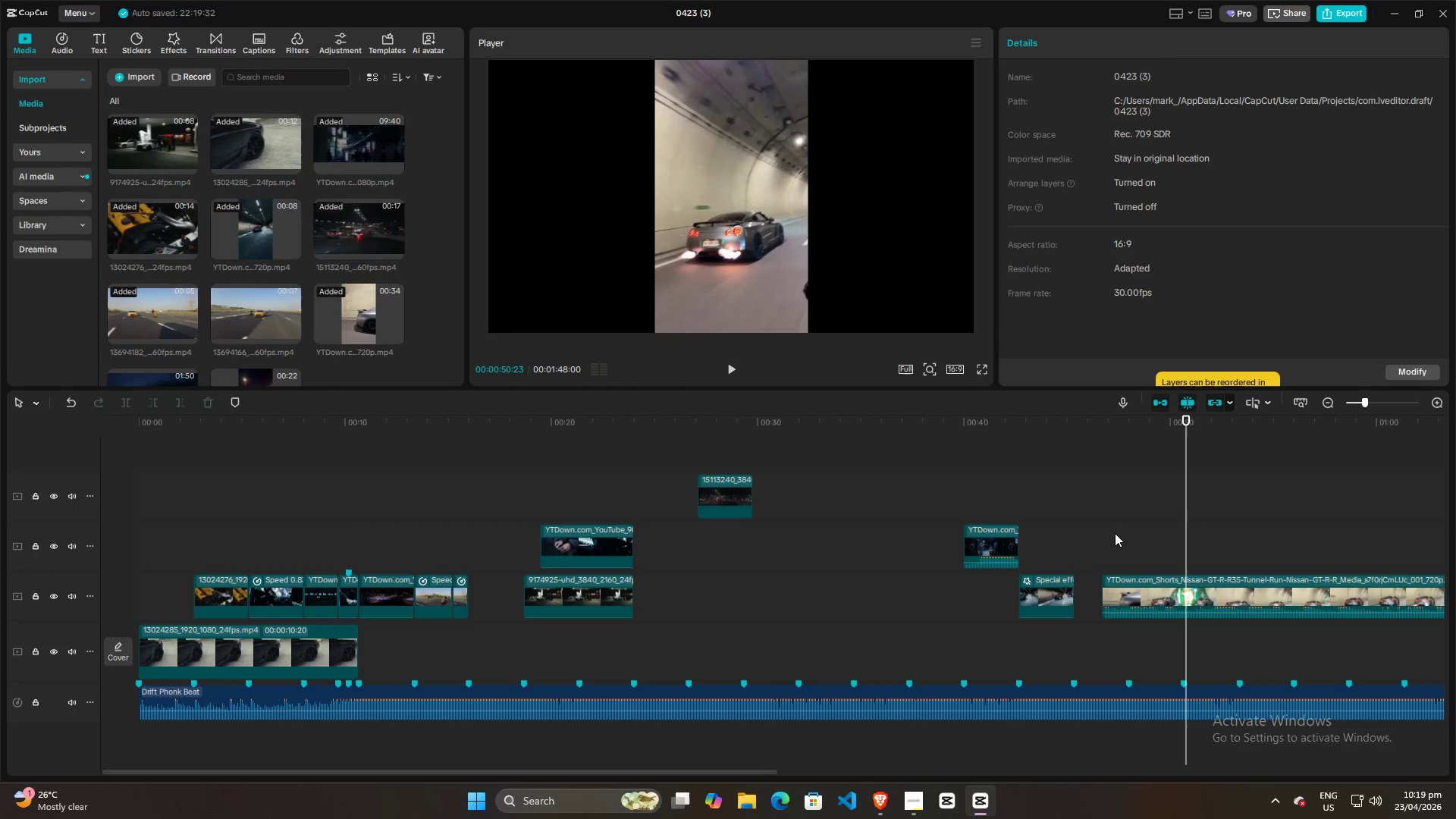 
left_click([1115, 531])
 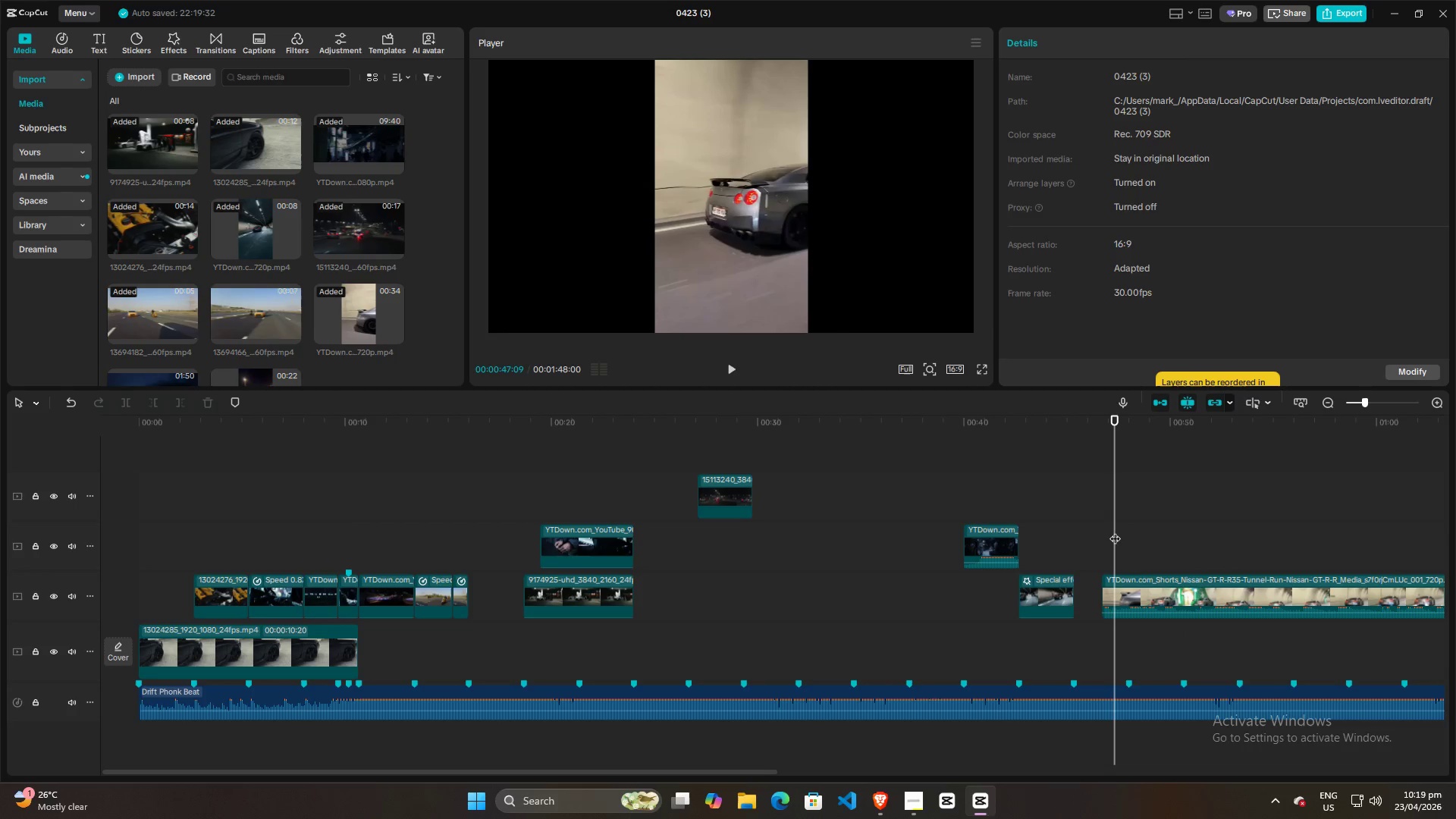 
key(Space)
 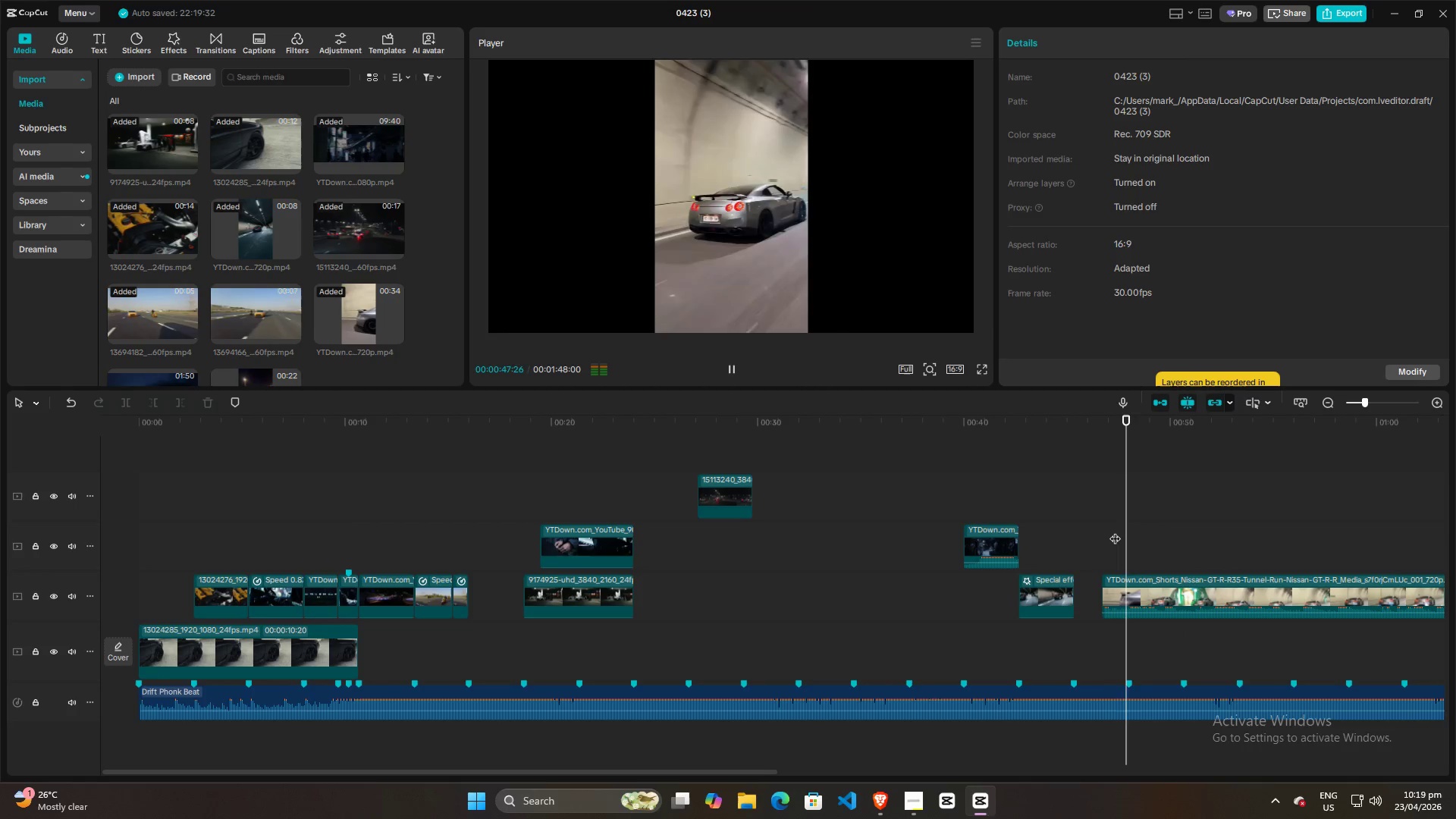 
key(Space)
 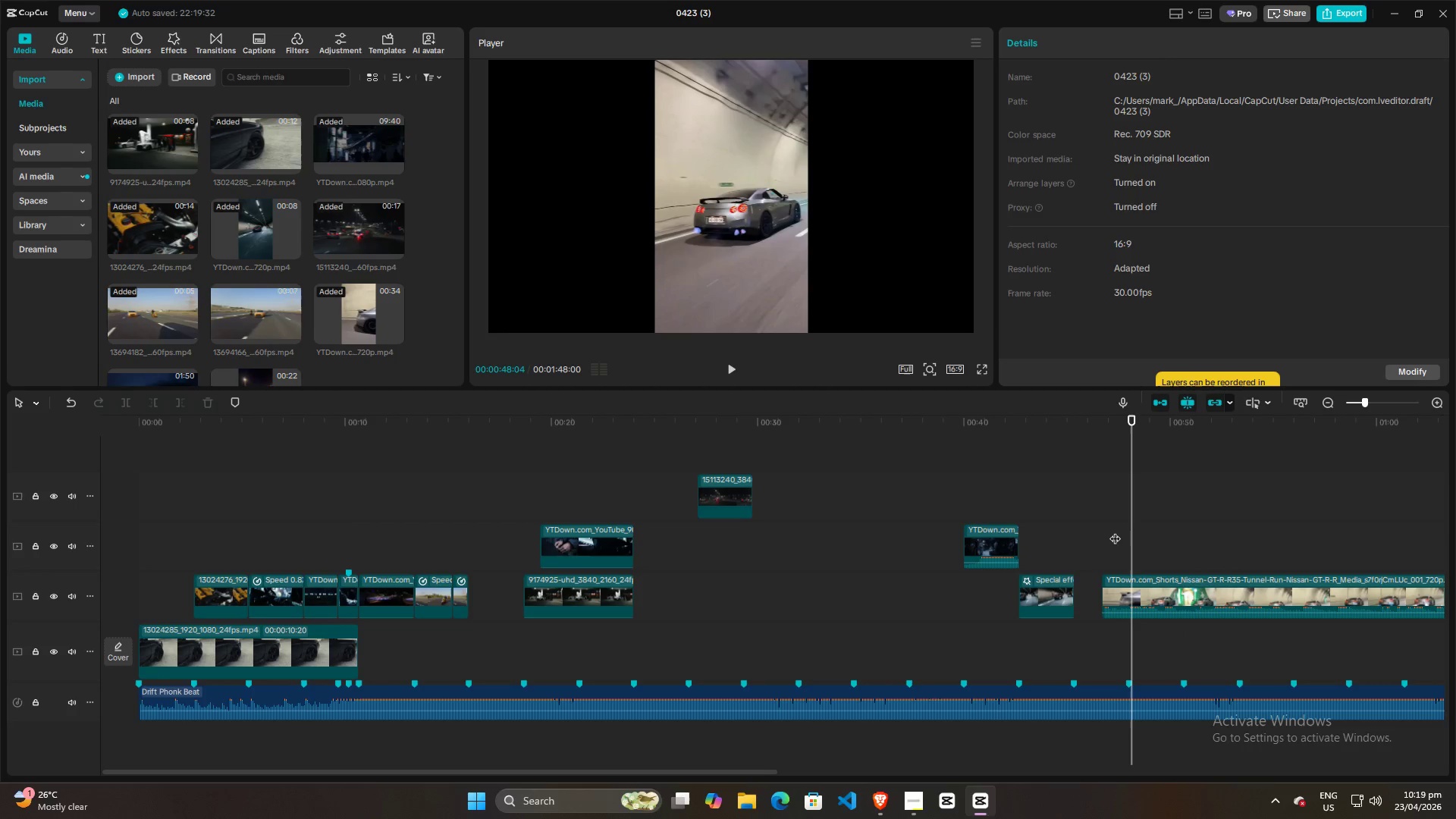 
key(ArrowLeft)
 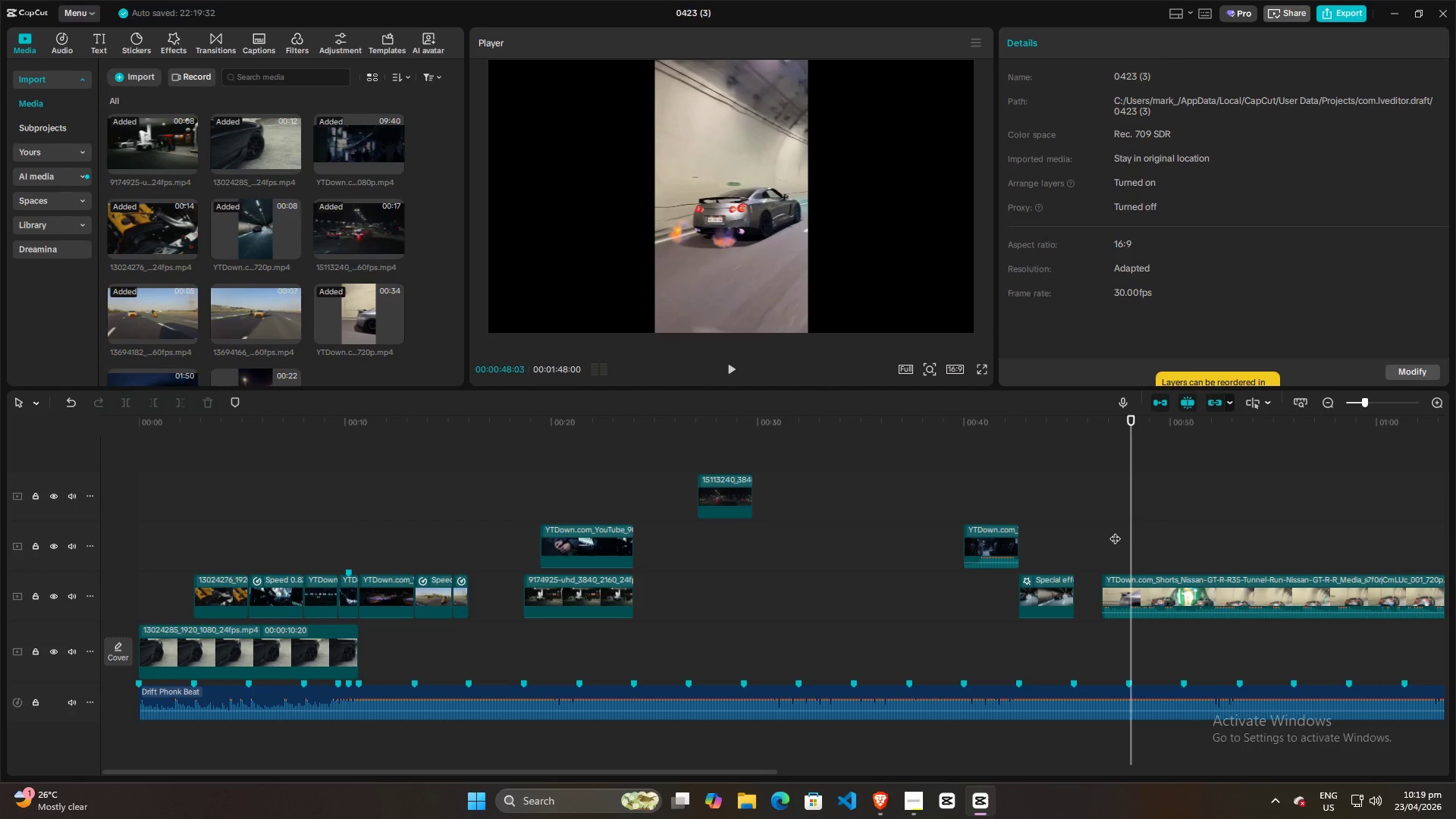 
key(ArrowLeft)
 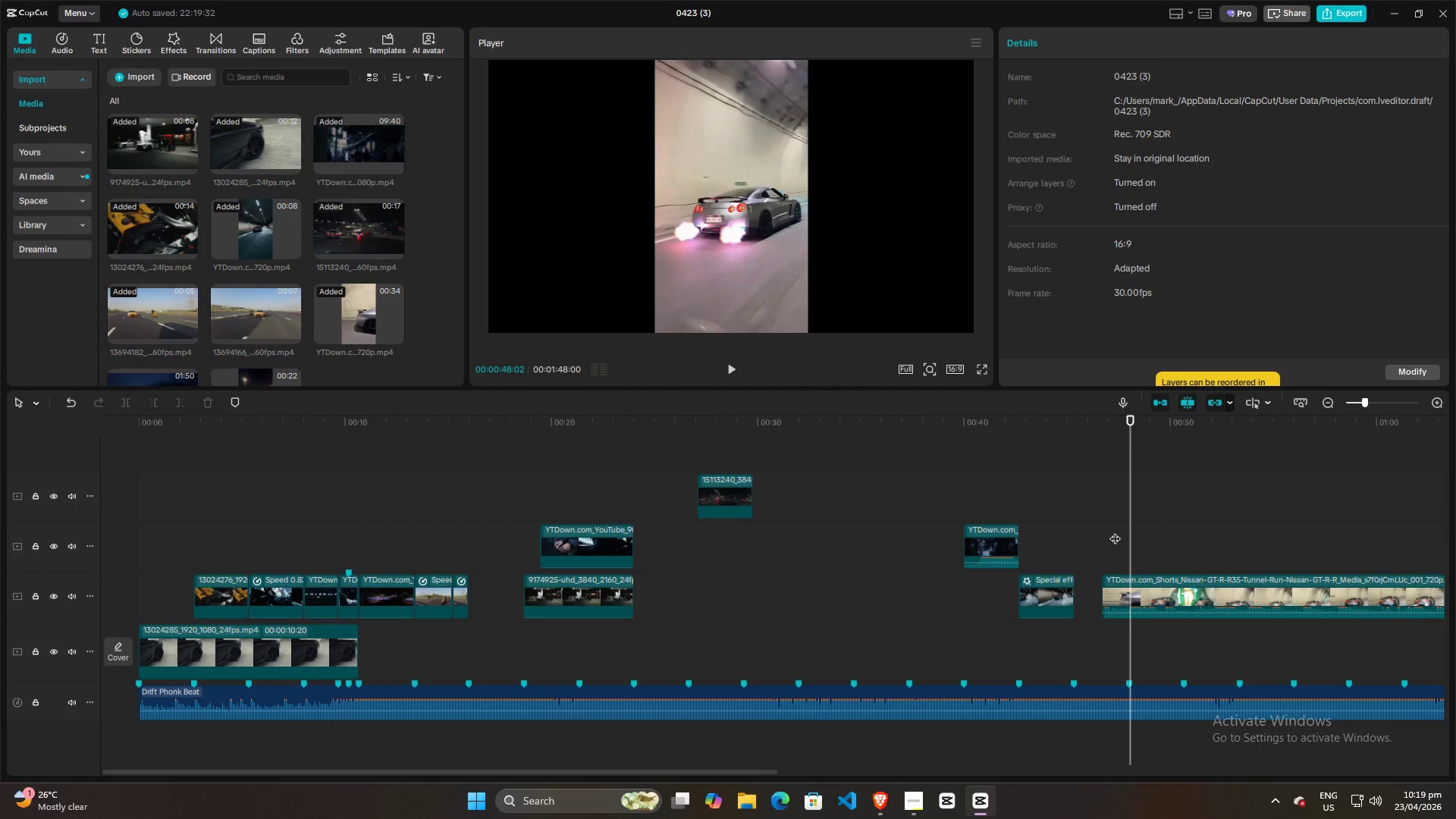 
key(ArrowLeft)
 